 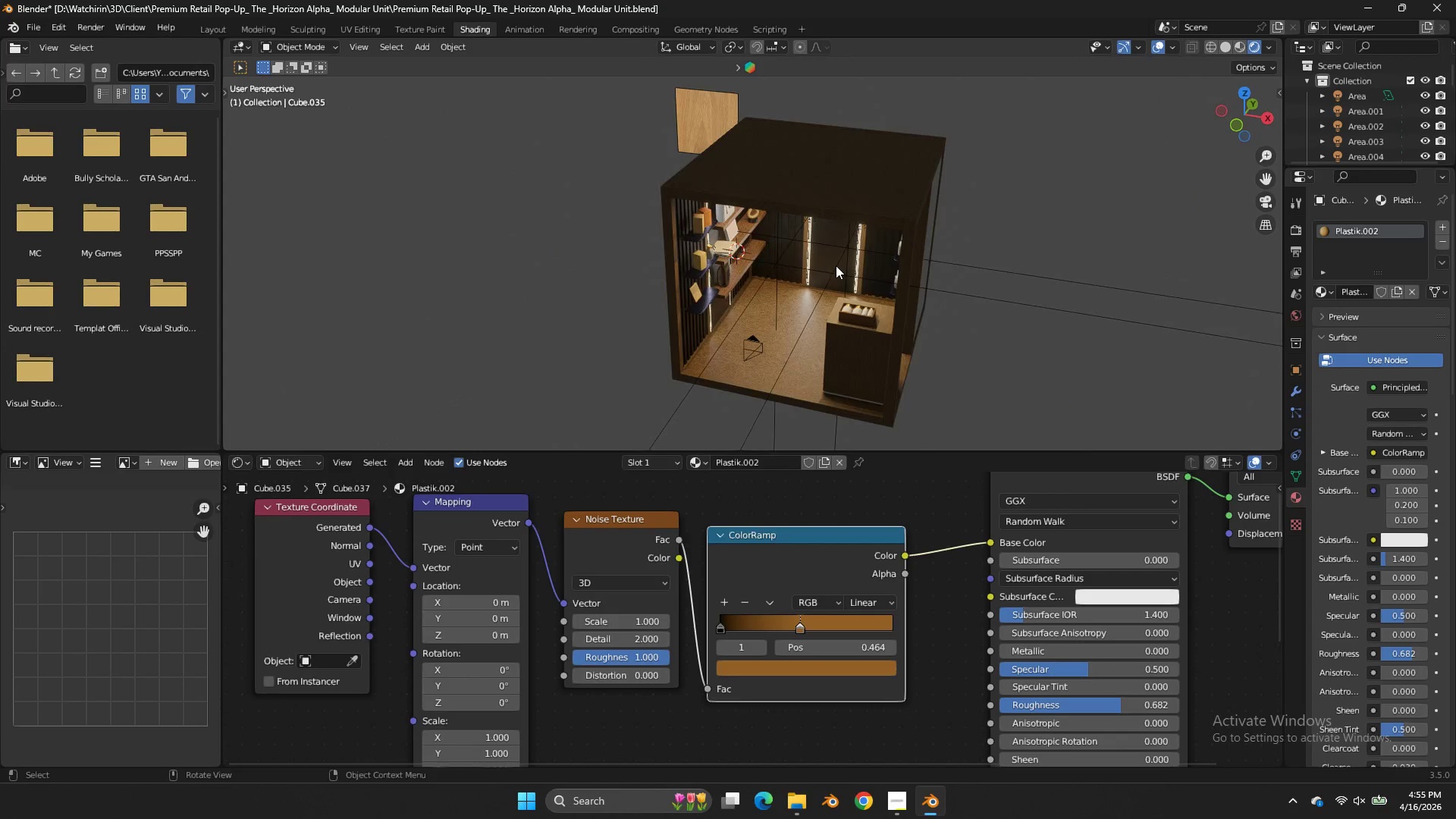 
key(Z)
 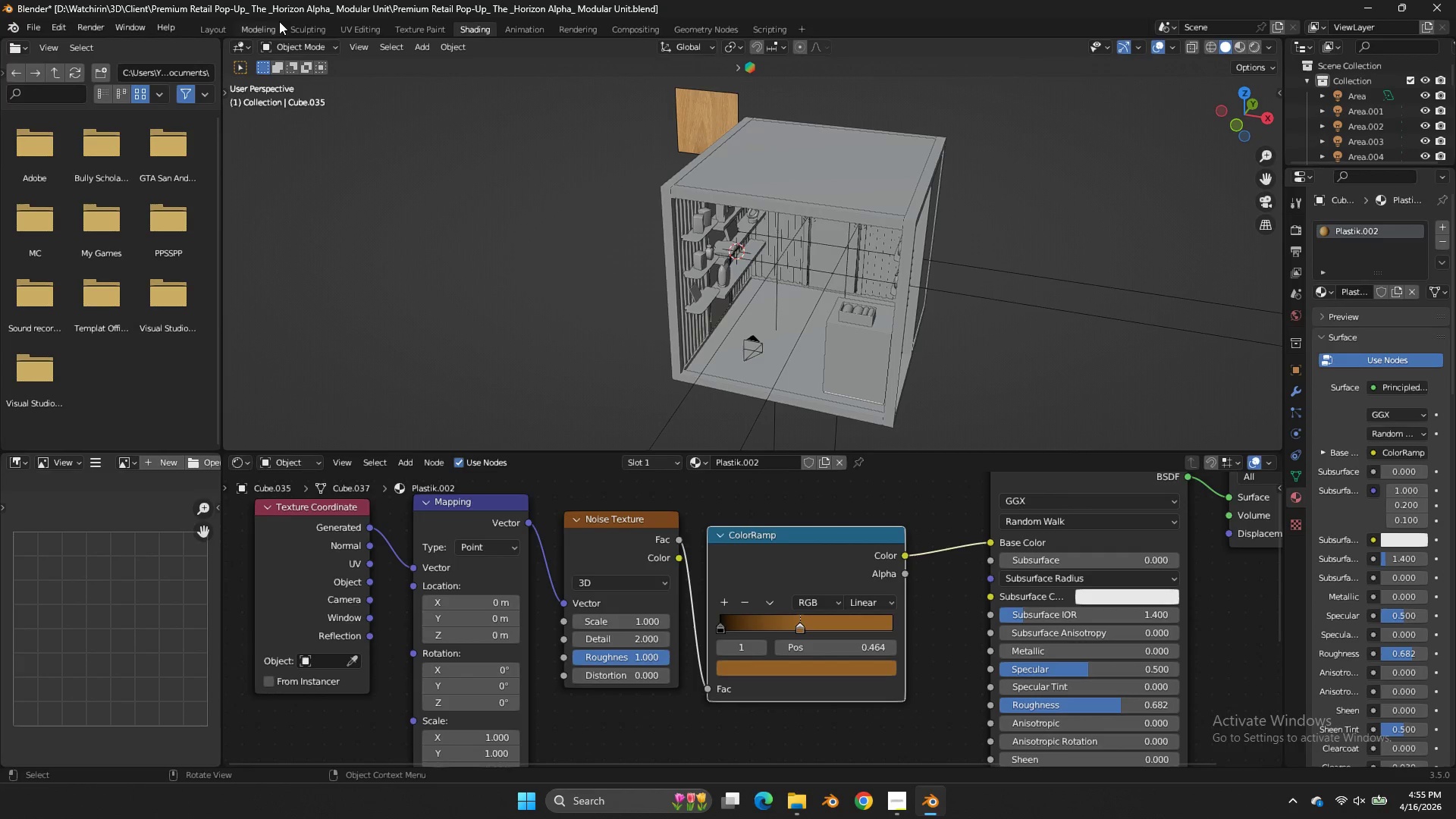 
scroll: coordinate [946, 247], scroll_direction: down, amount: 4.0
 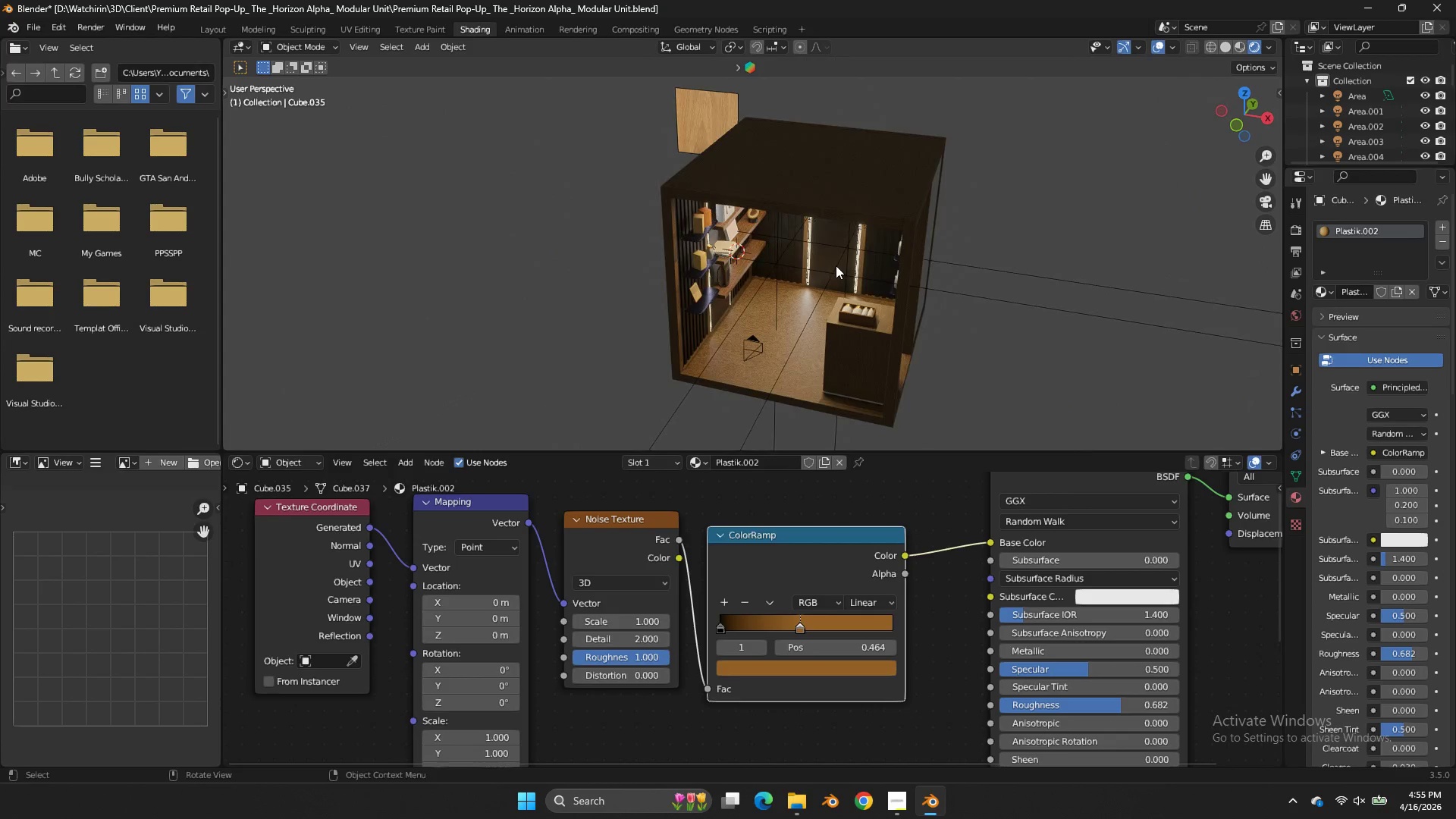 
left_click([279, 21])
 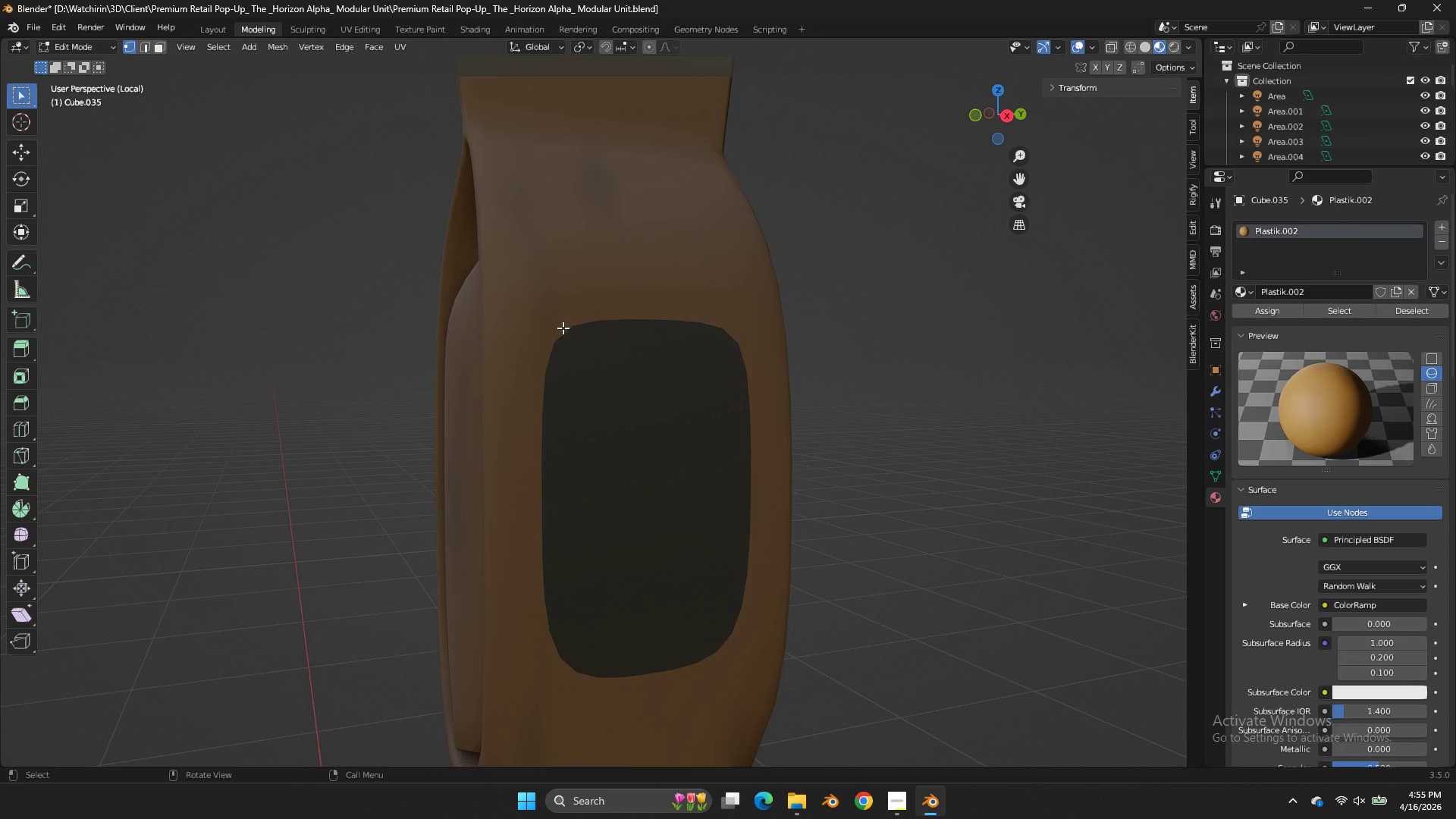 
scroll: coordinate [573, 326], scroll_direction: down, amount: 3.0
 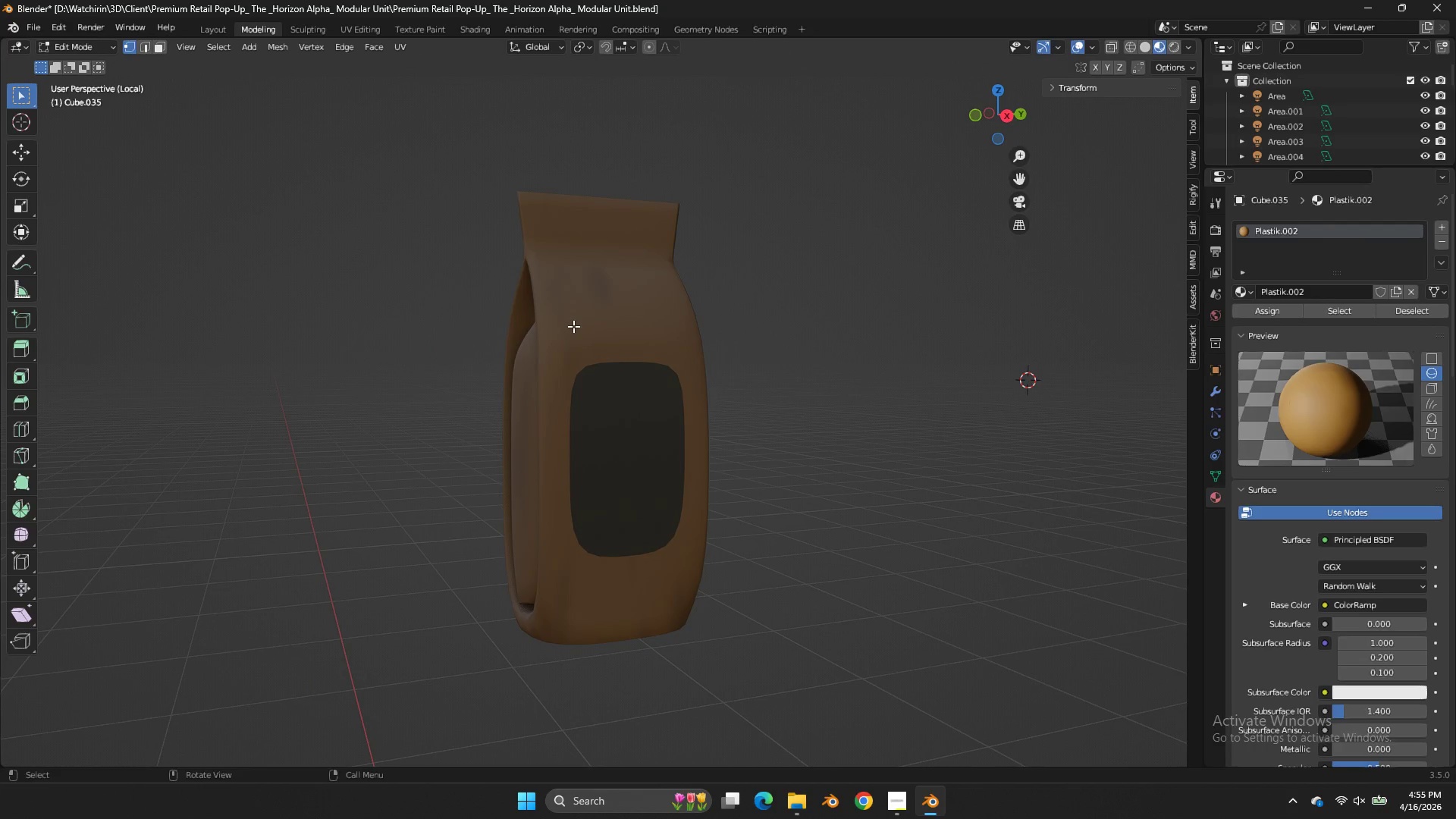 
key(NumpadDivide)
 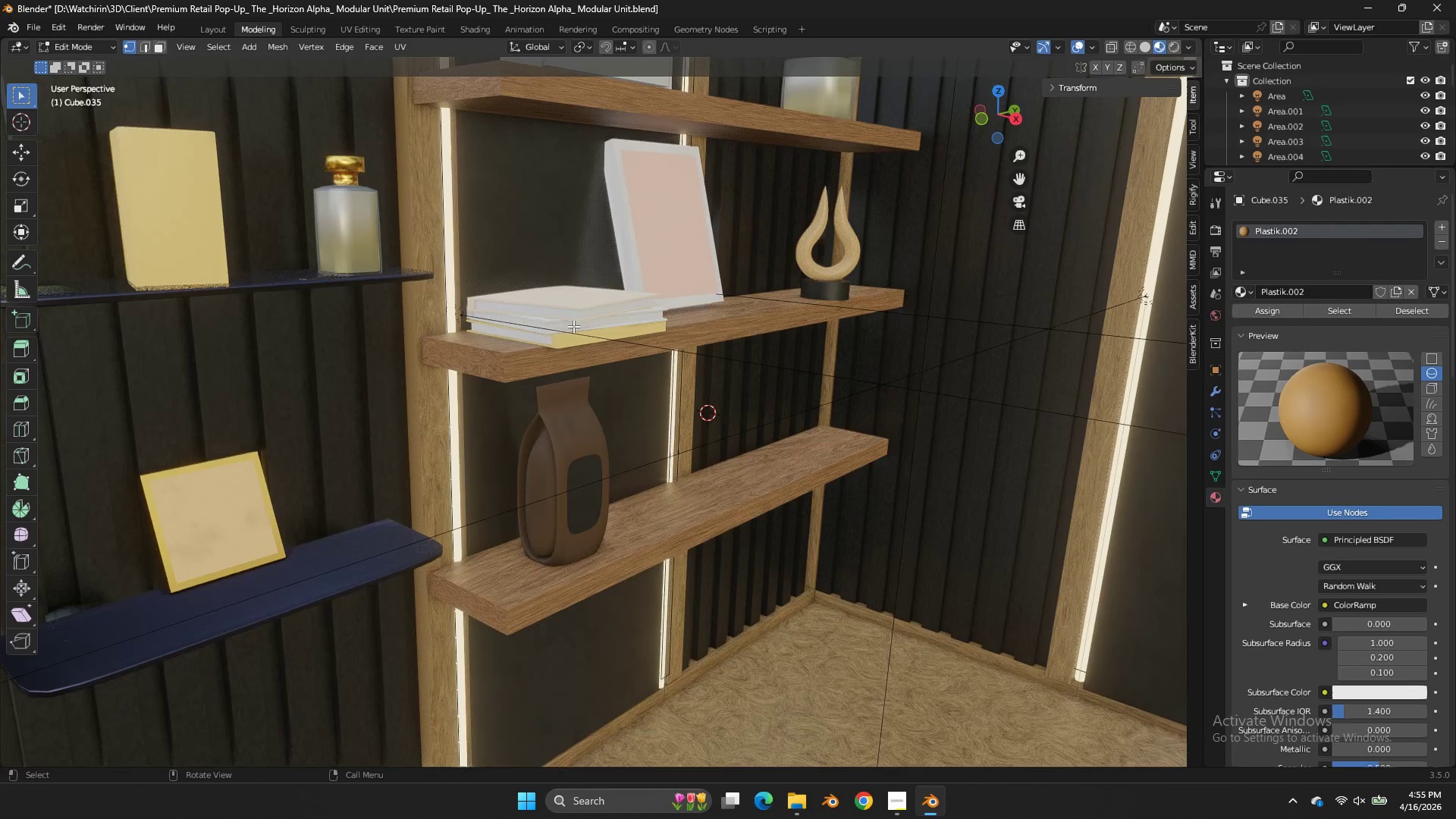 
key(Z)
 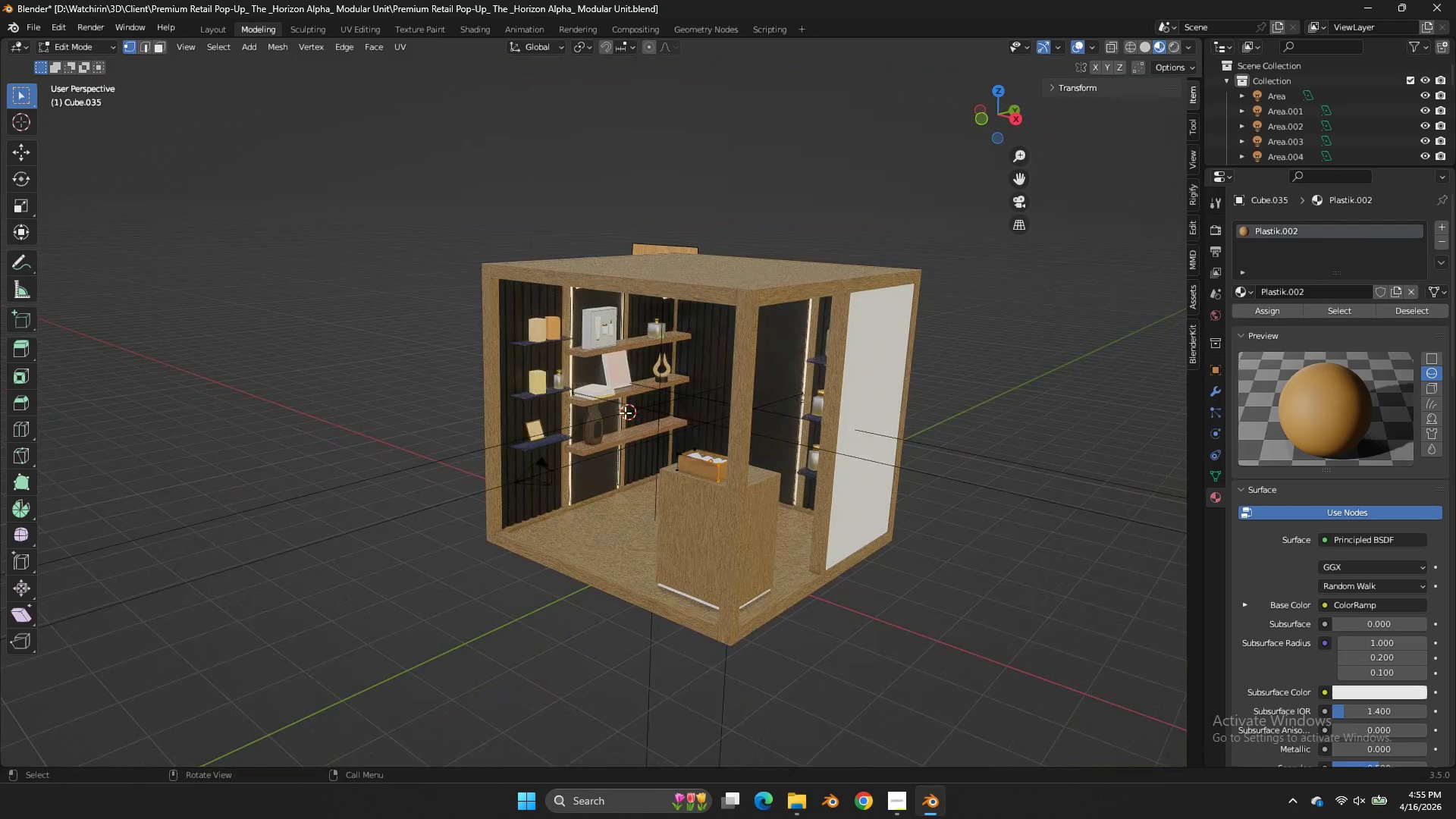 
scroll: coordinate [573, 326], scroll_direction: down, amount: 8.0
 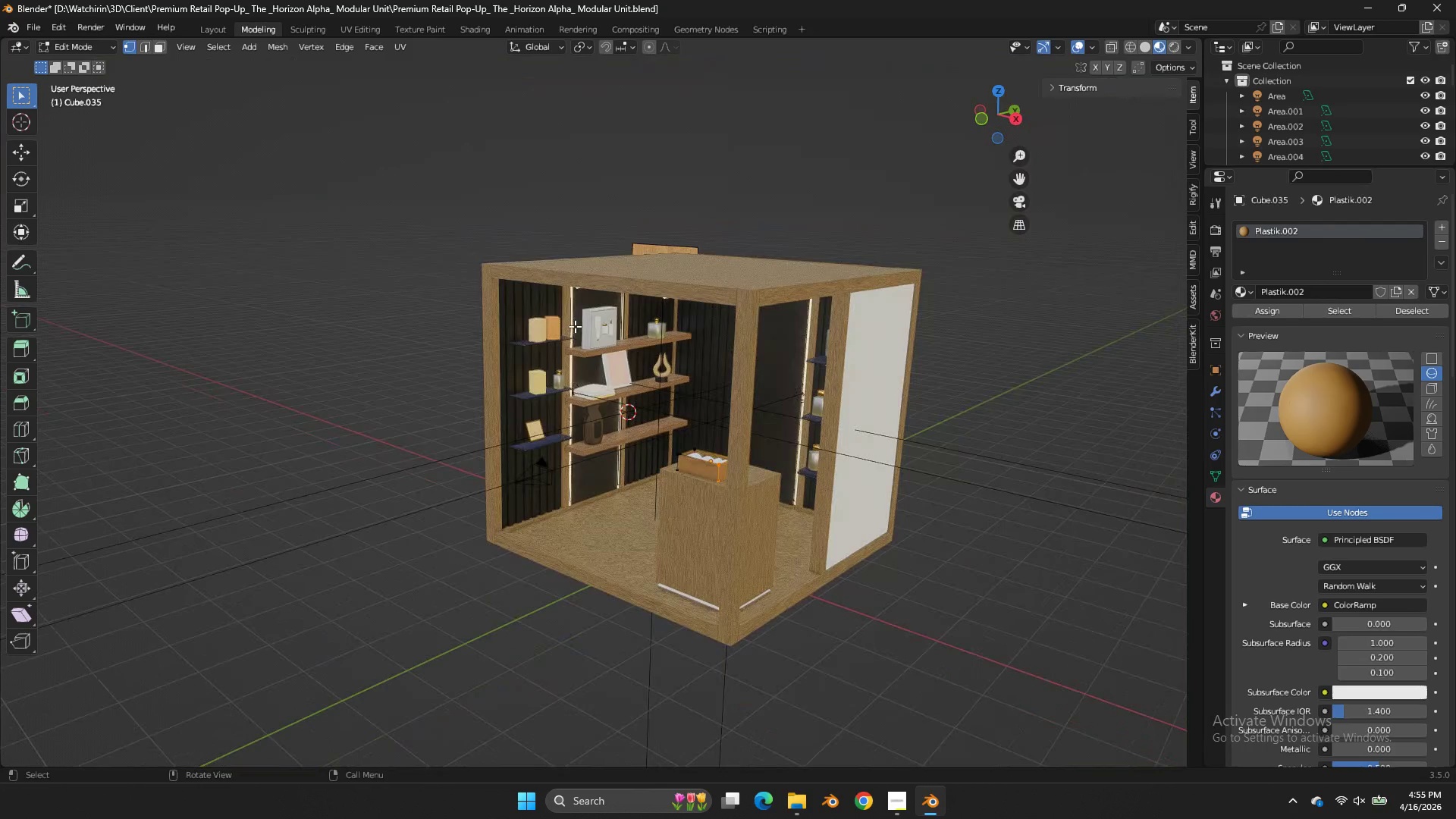 
key(Z)
 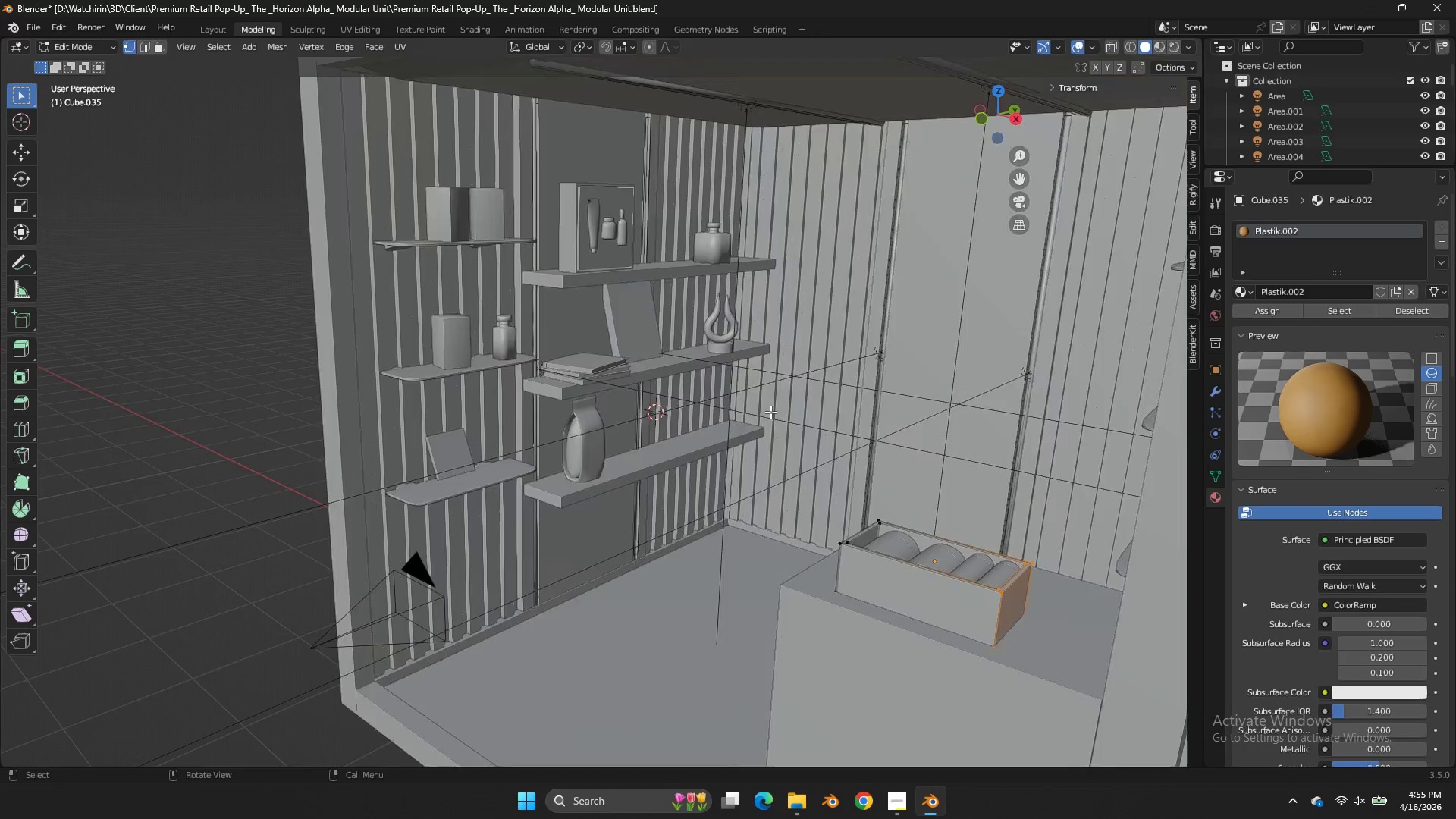 
scroll: coordinate [626, 413], scroll_direction: up, amount: 4.0
 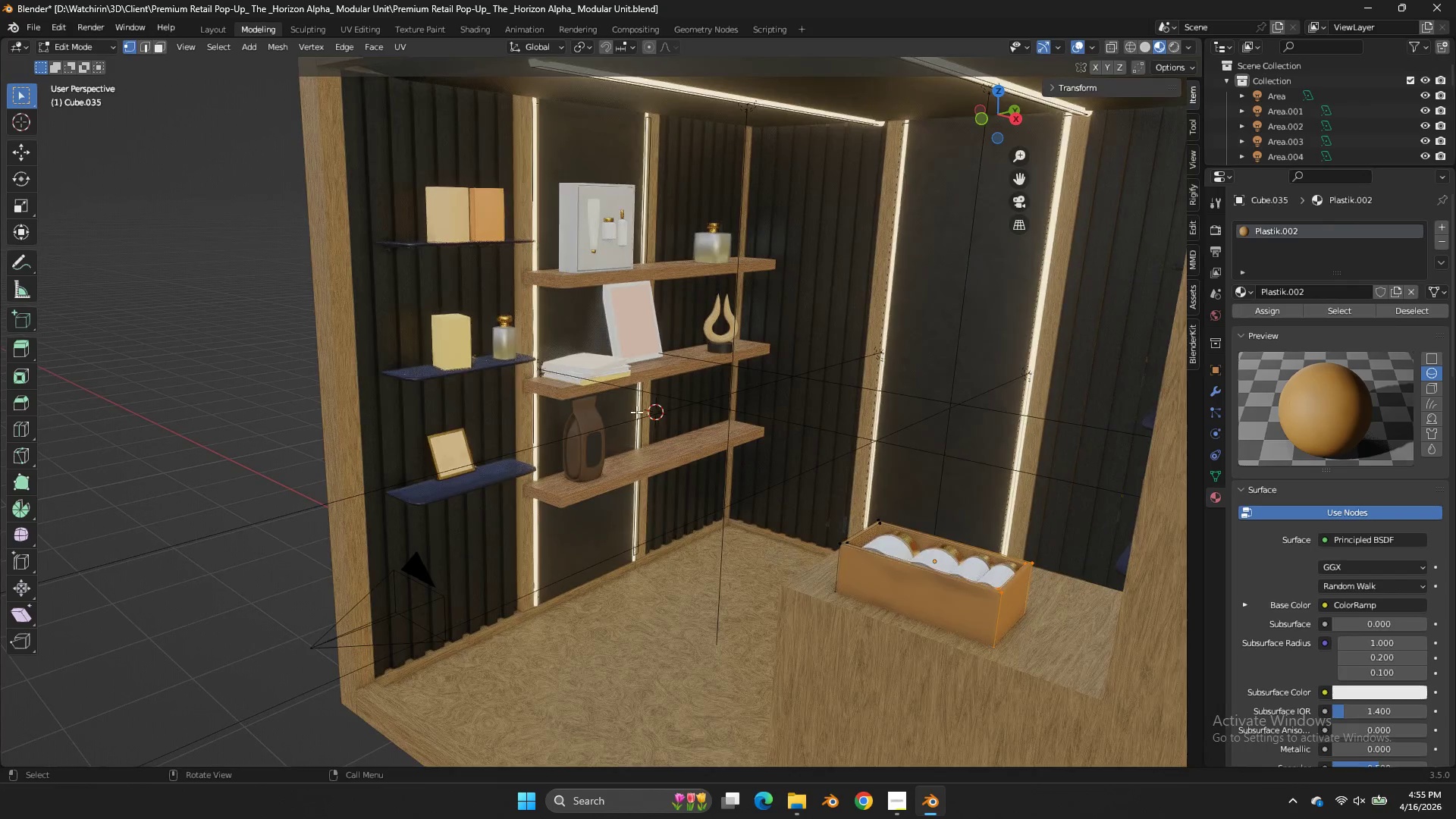 
key(Shift+ShiftLeft)
 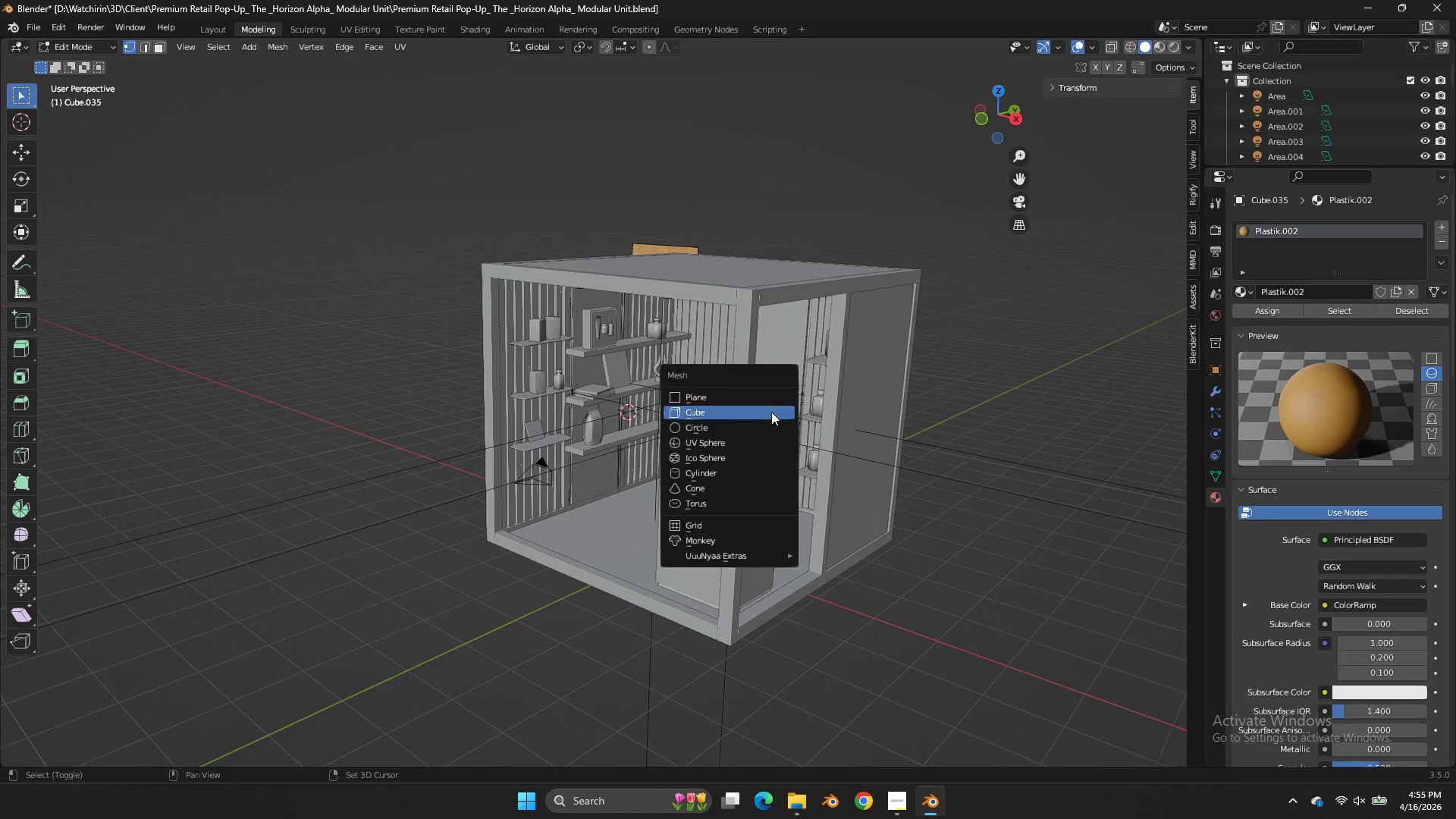 
scroll: coordinate [770, 412], scroll_direction: down, amount: 4.0
 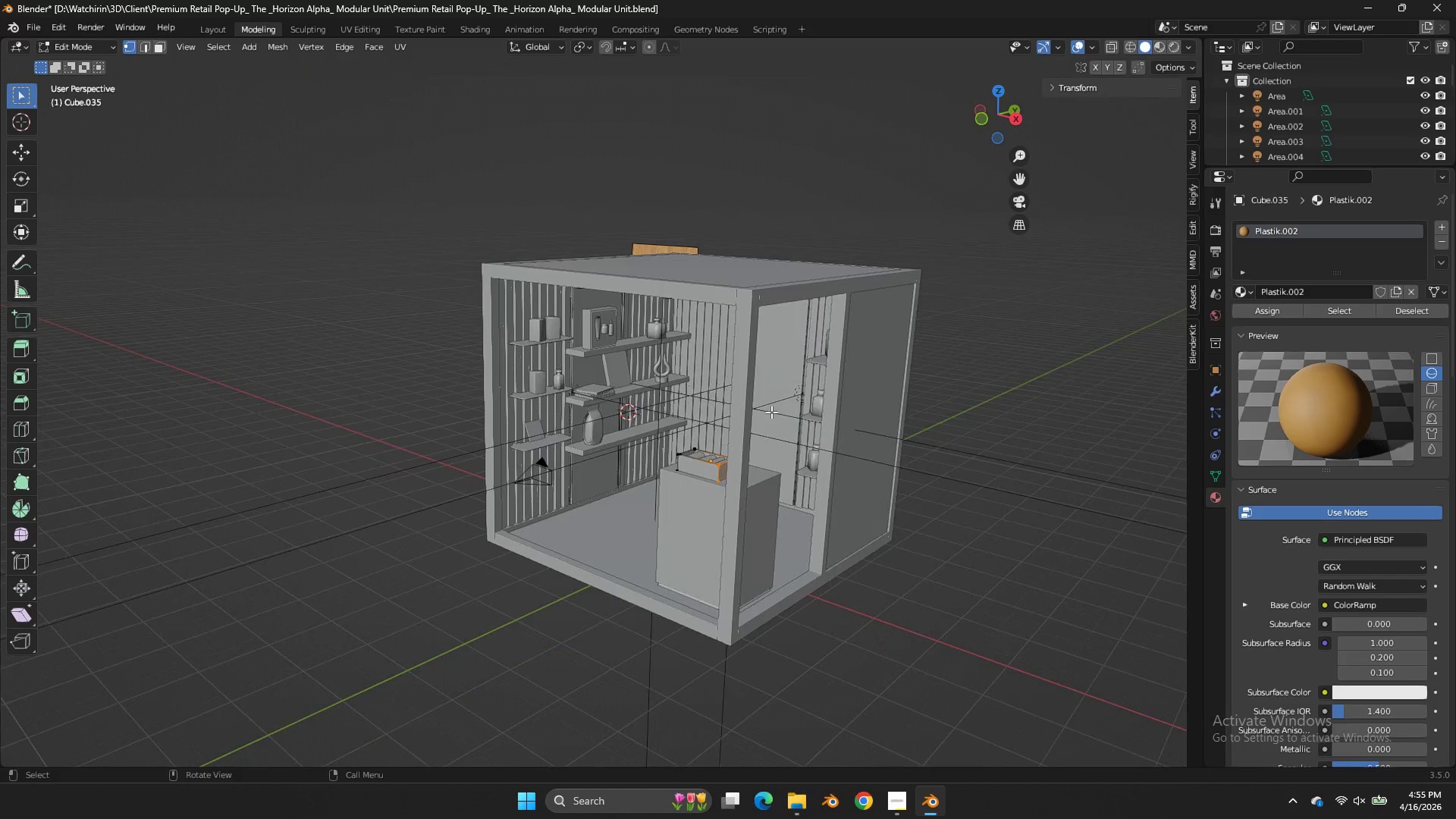 
key(Shift+A)
 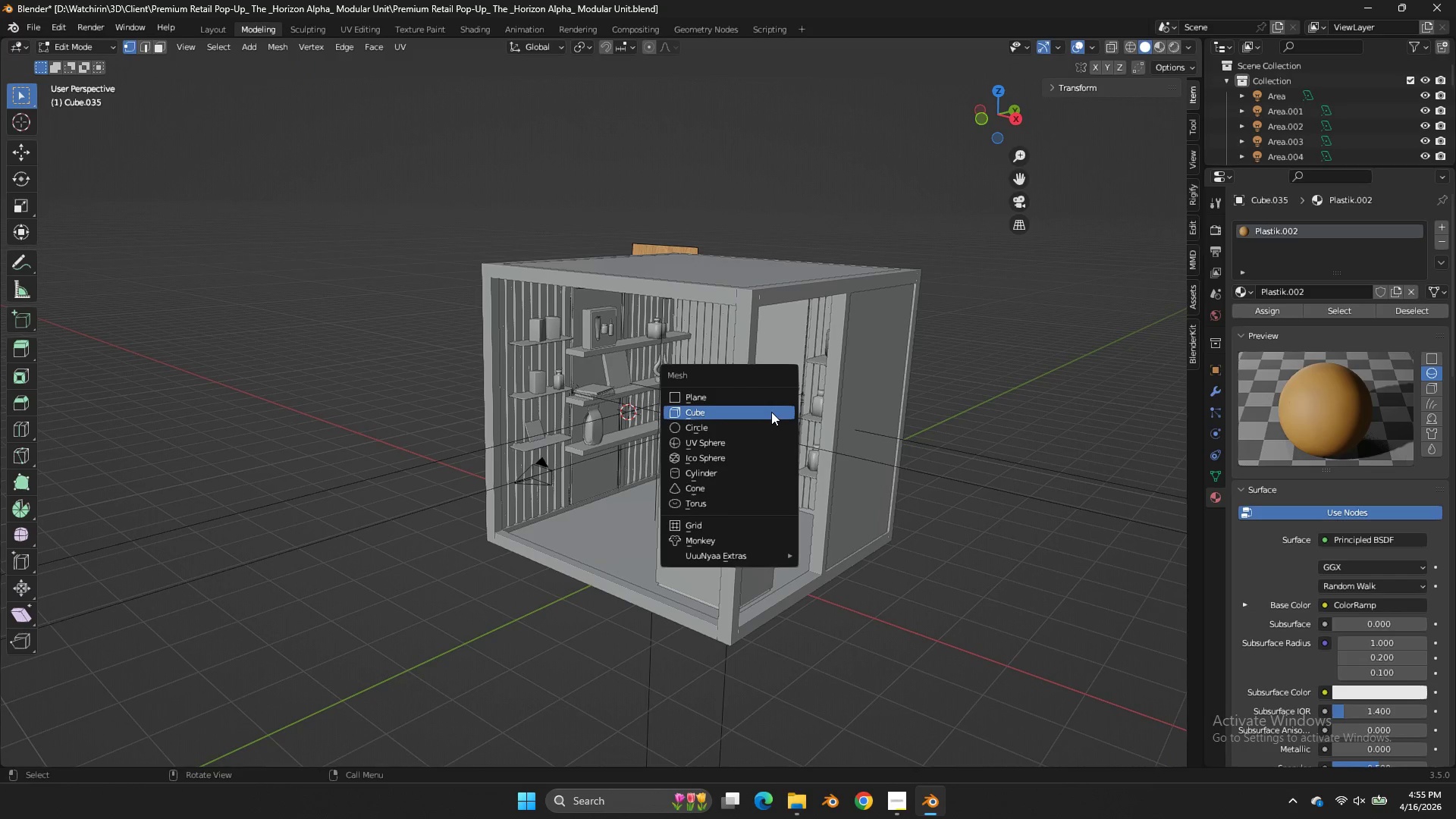 
left_click([771, 412])
 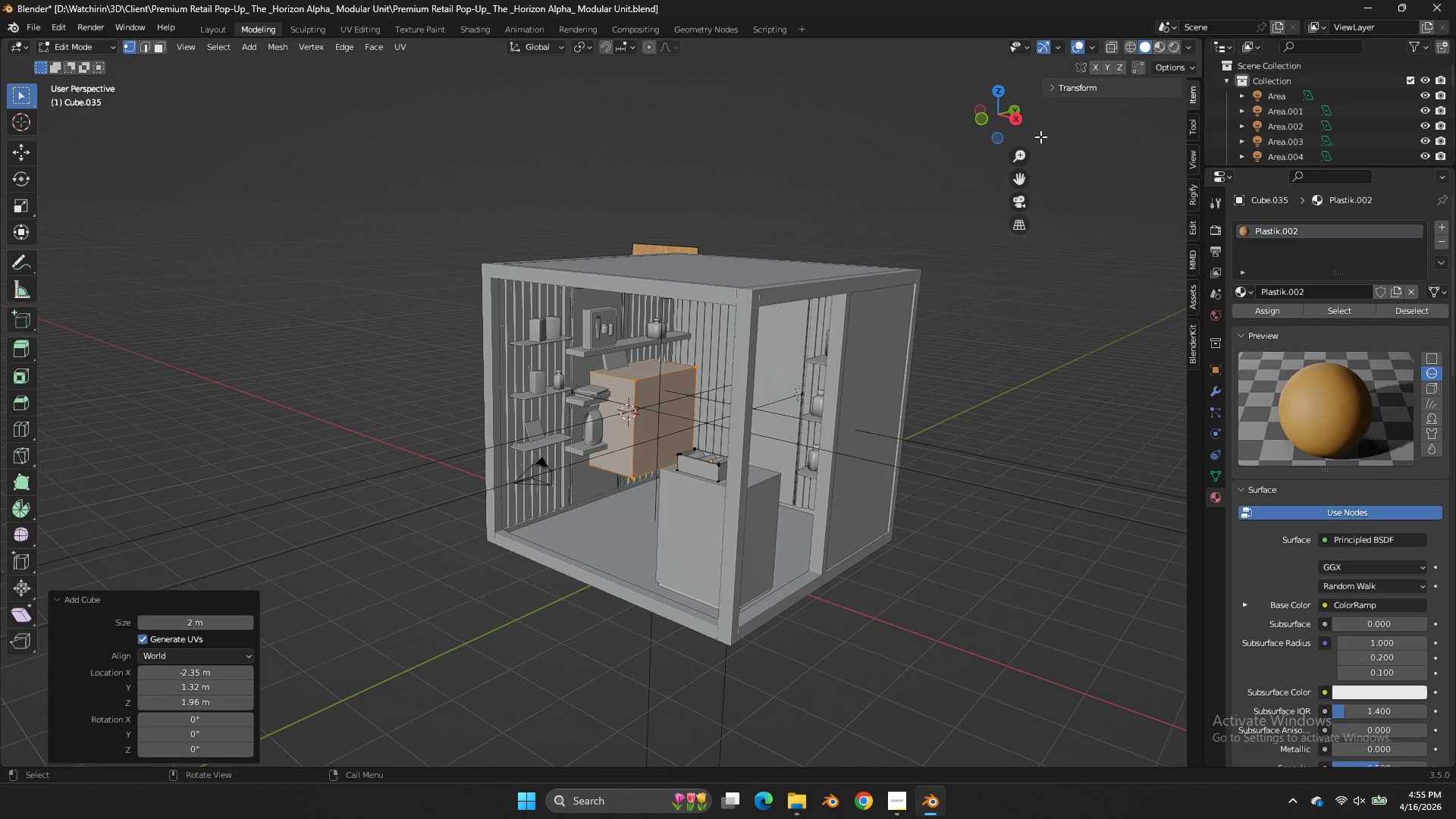 
key(Tab)
 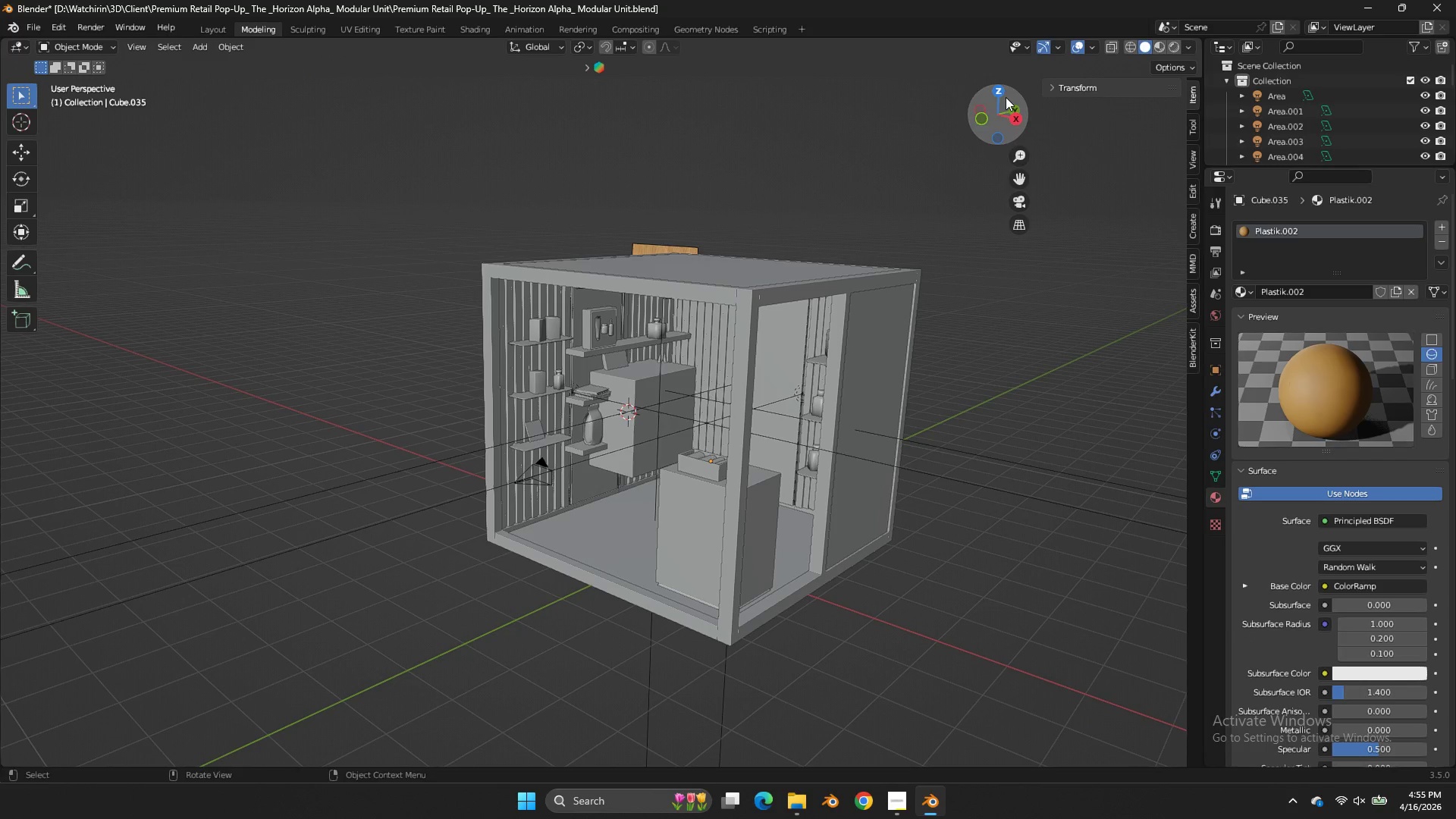 
key(Tab)
 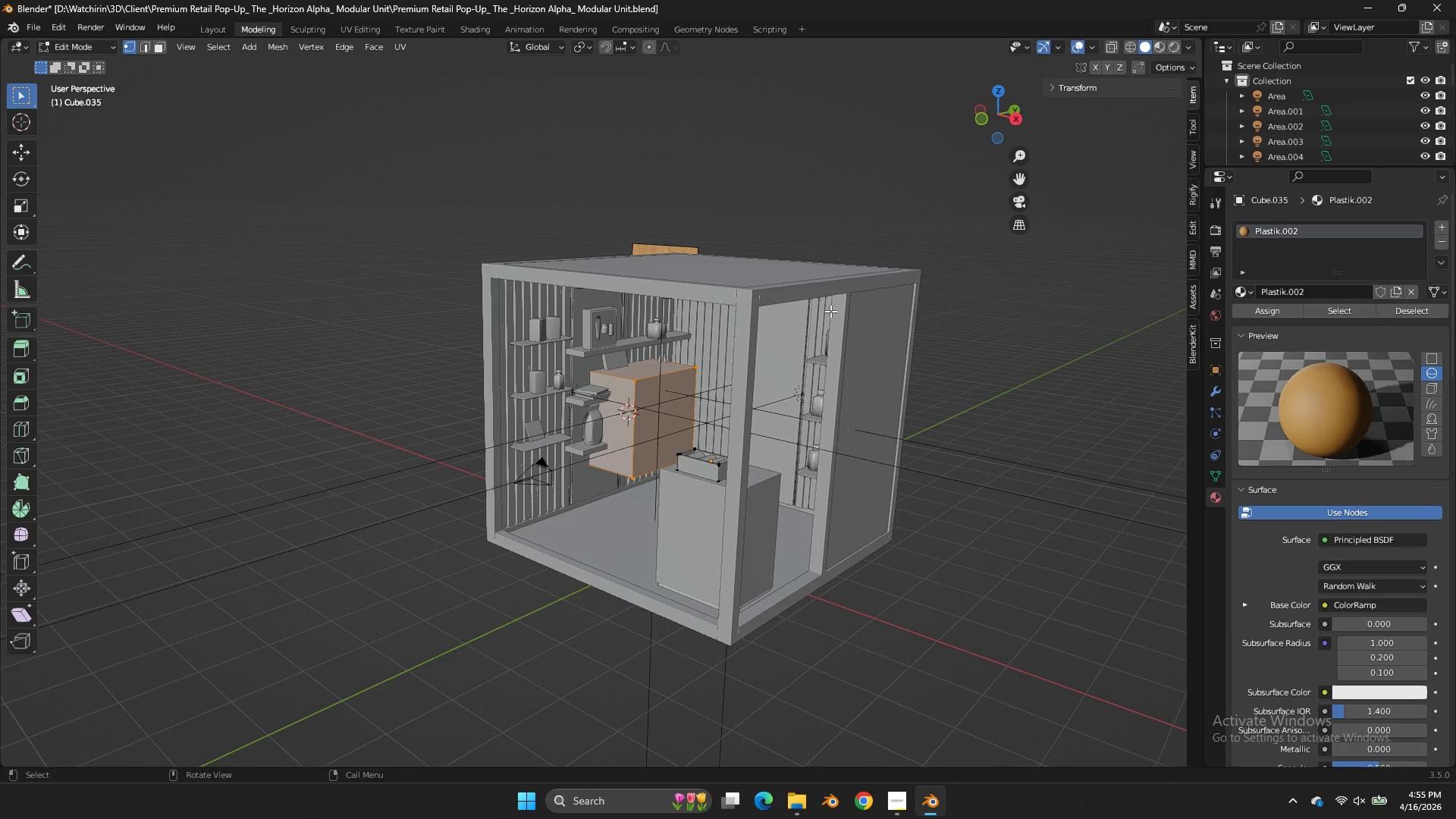 
key(X)
 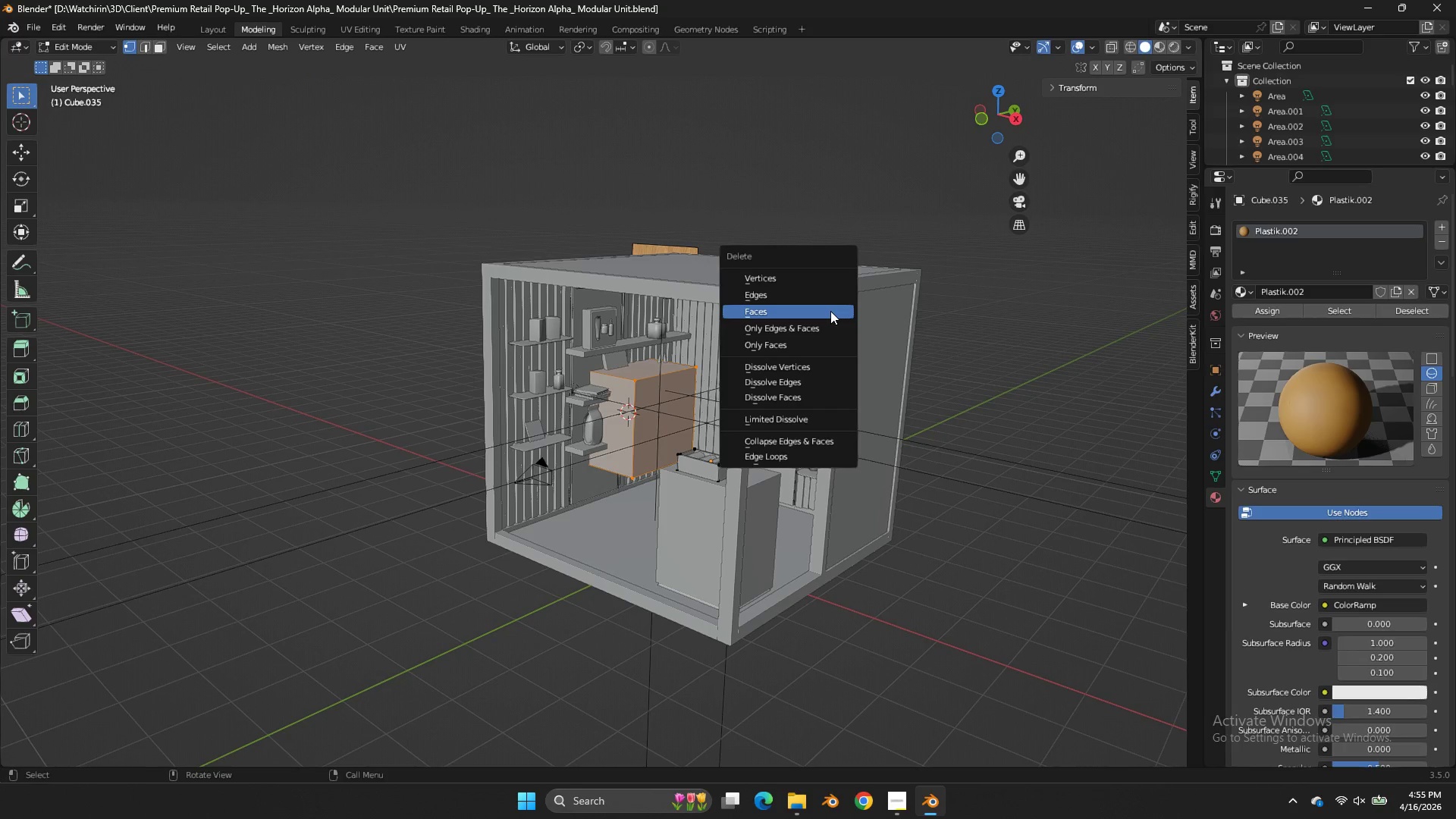 
left_click_drag(start_coordinate=[830, 311], to_coordinate=[822, 278])
 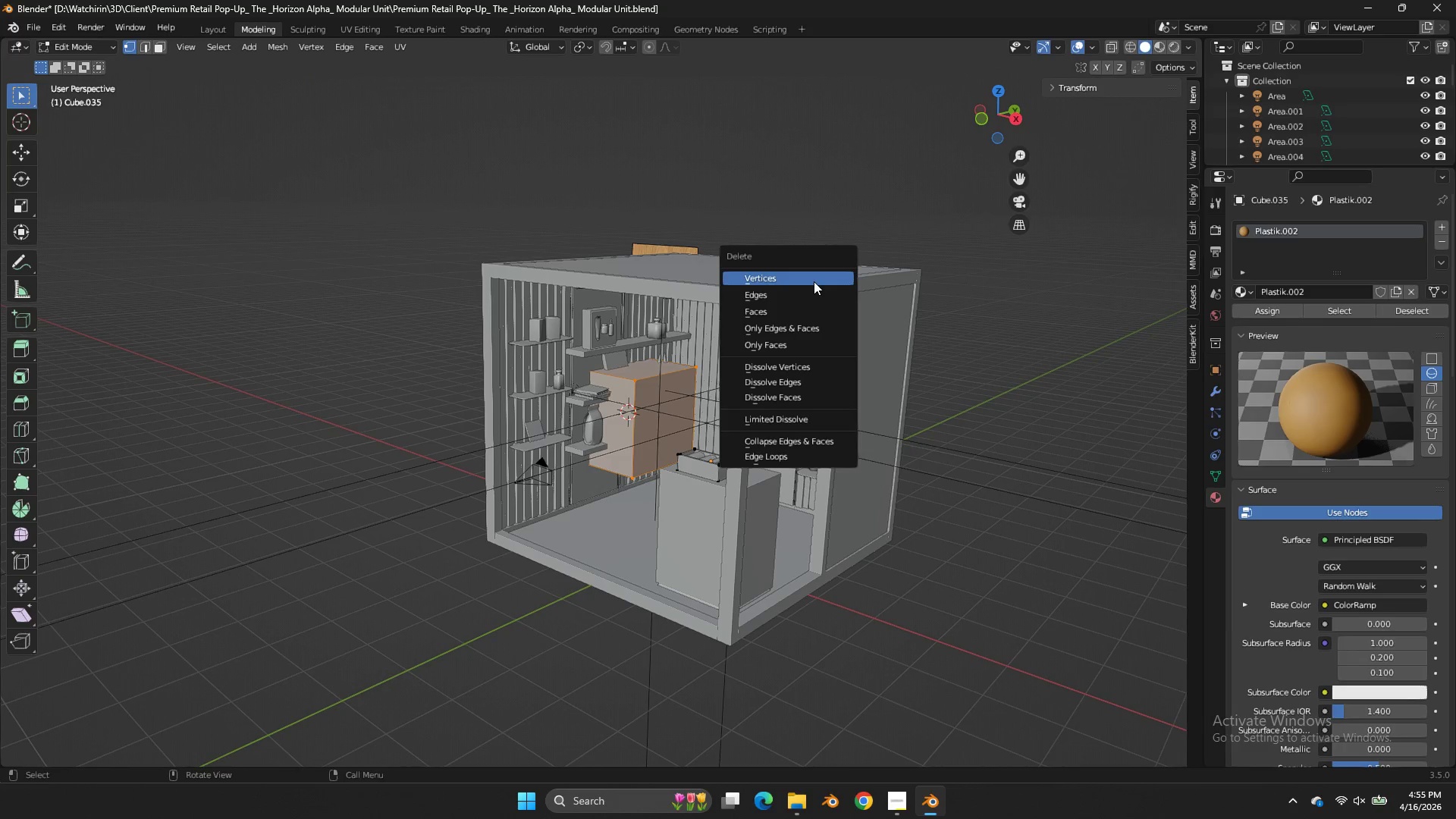 
left_click([814, 281])
 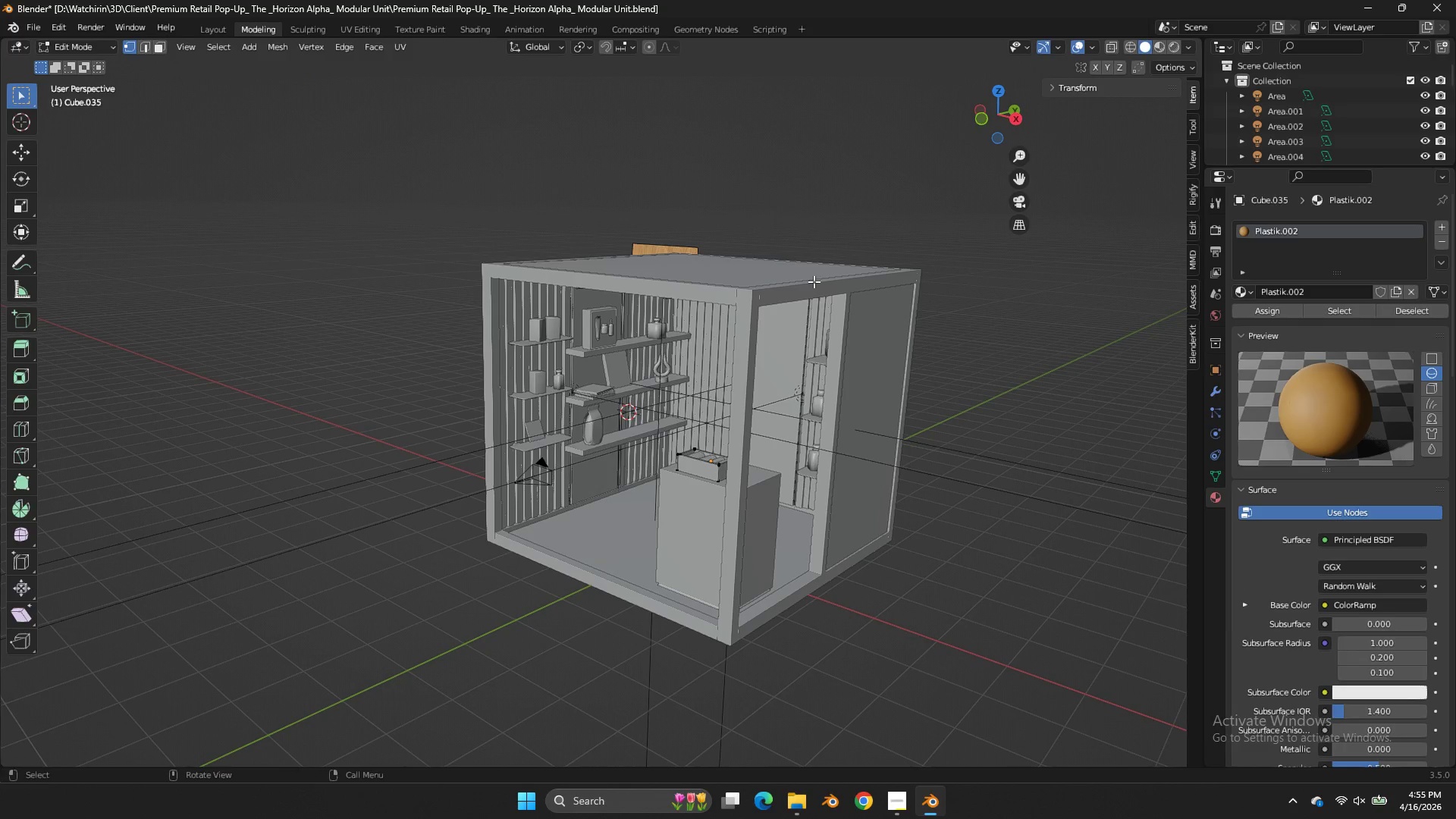 
key(Tab)
 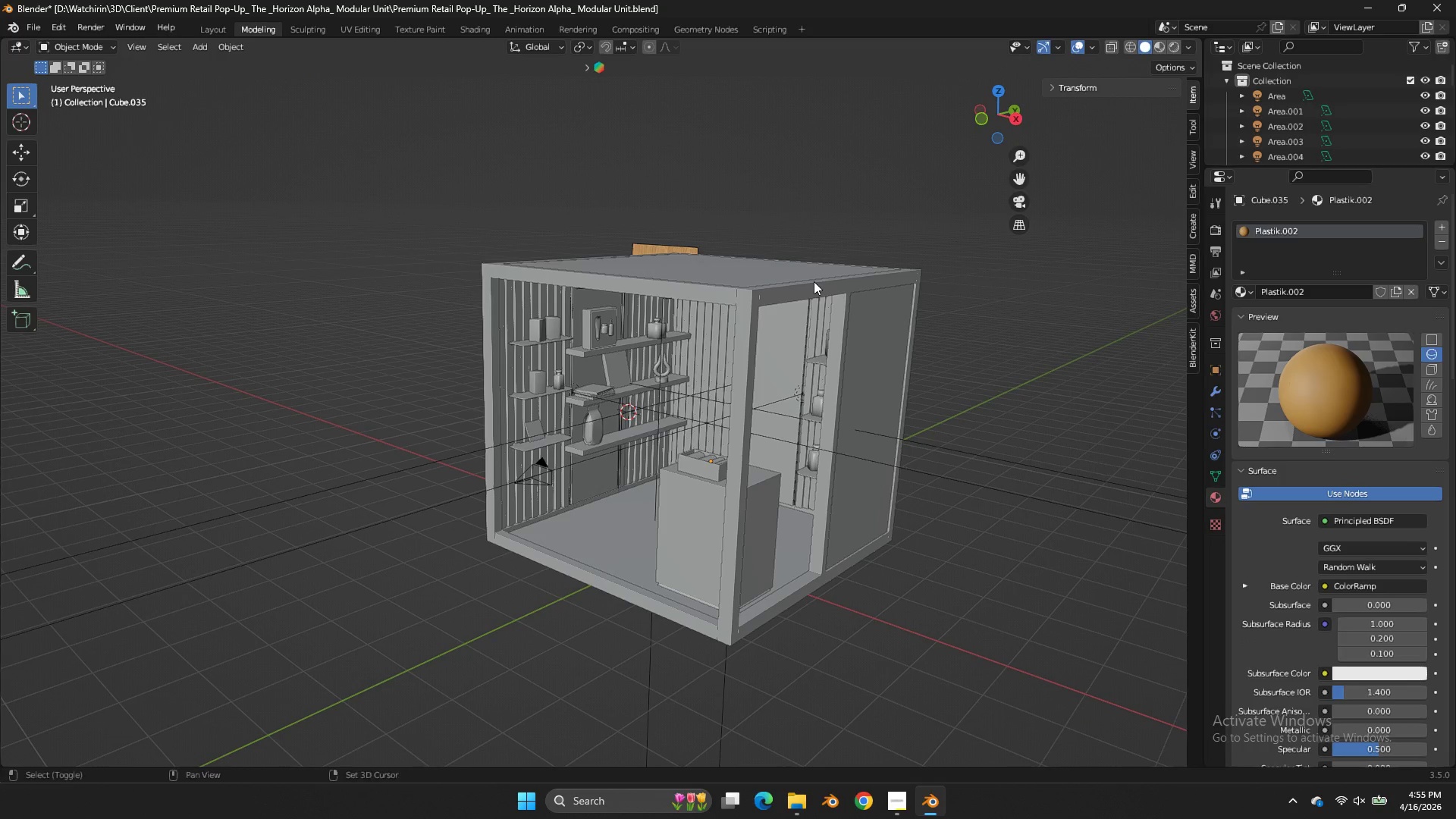 
key(Shift+ShiftLeft)
 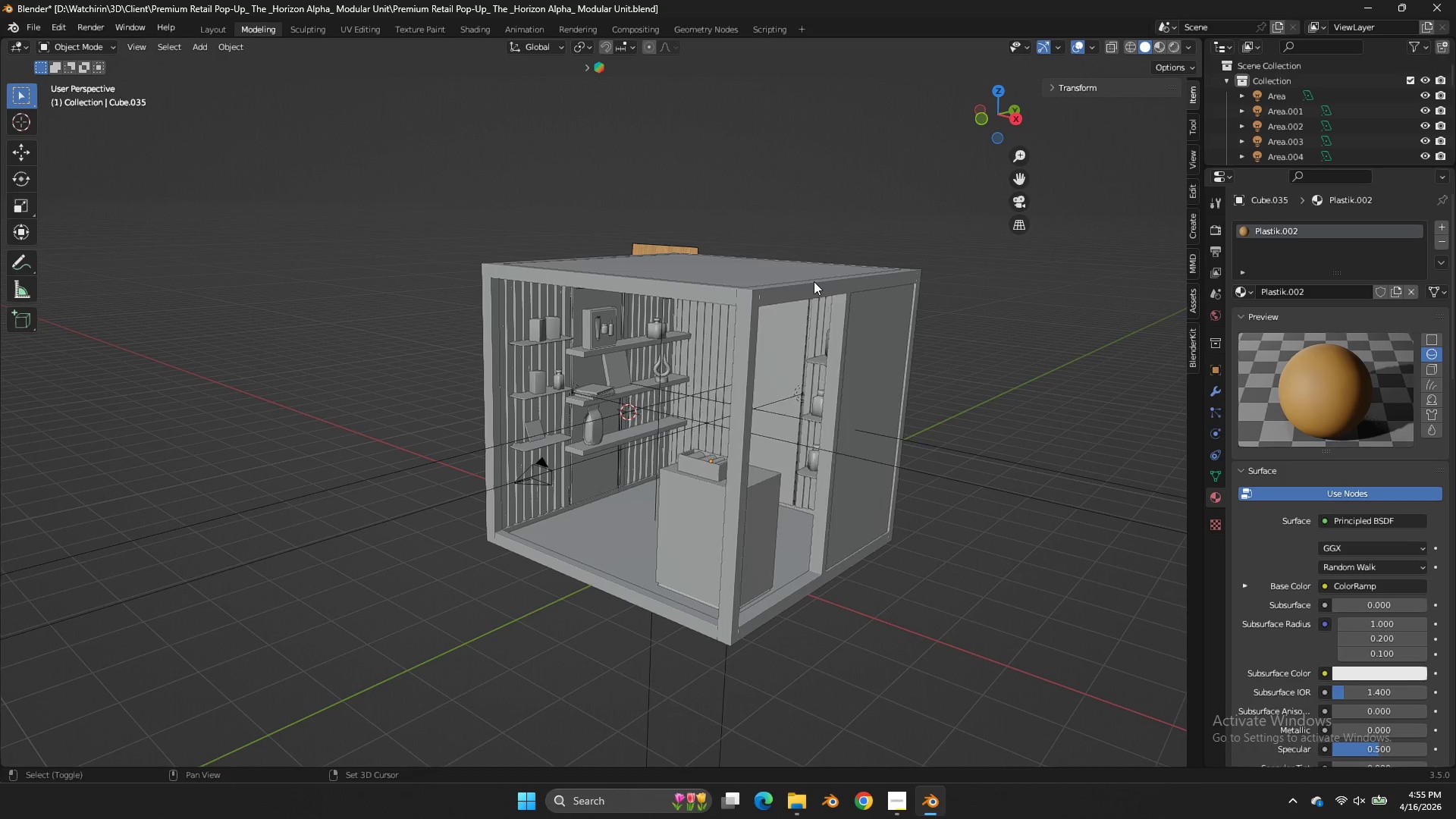 
key(Shift+A)
 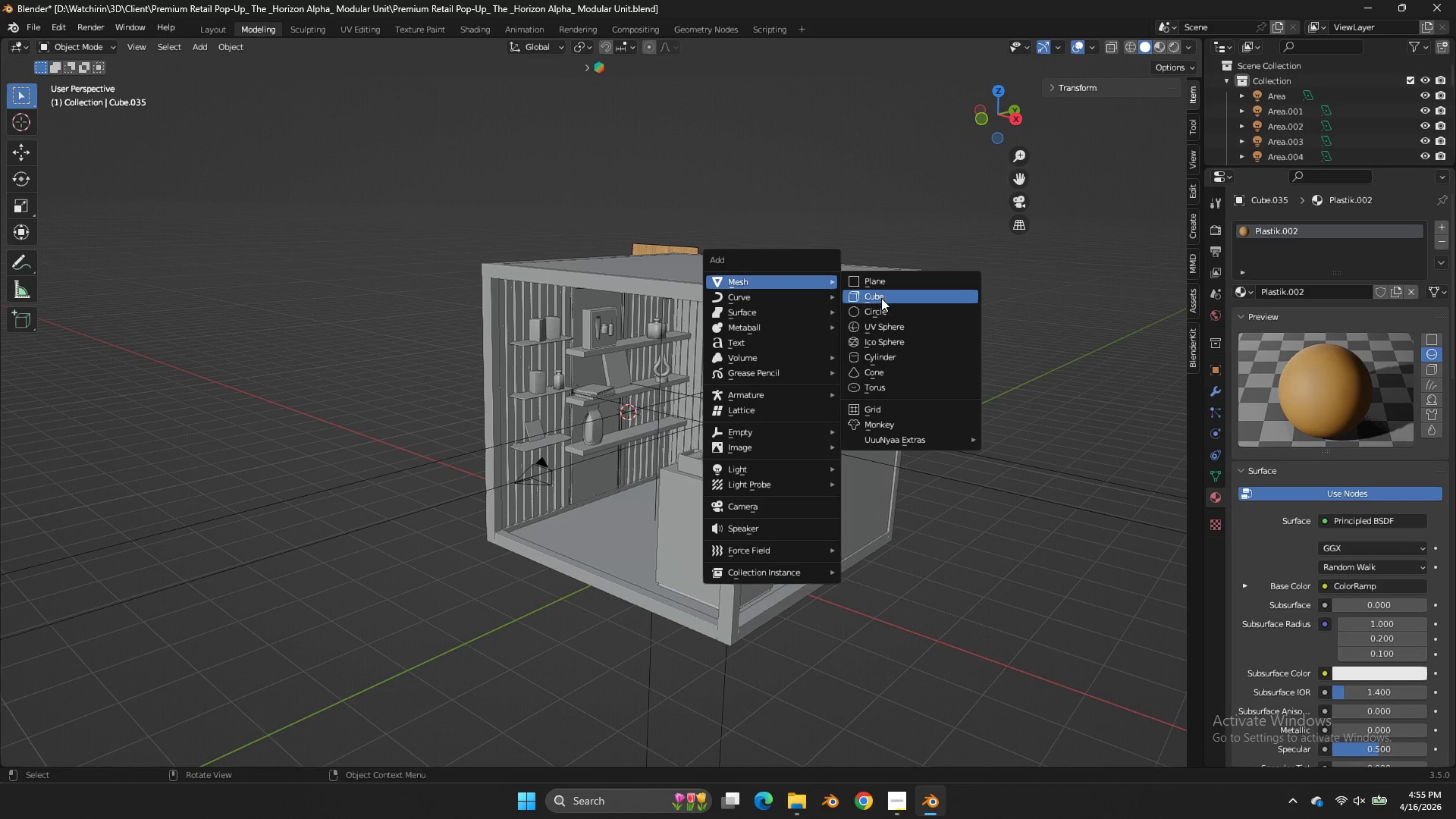 
left_click([883, 298])
 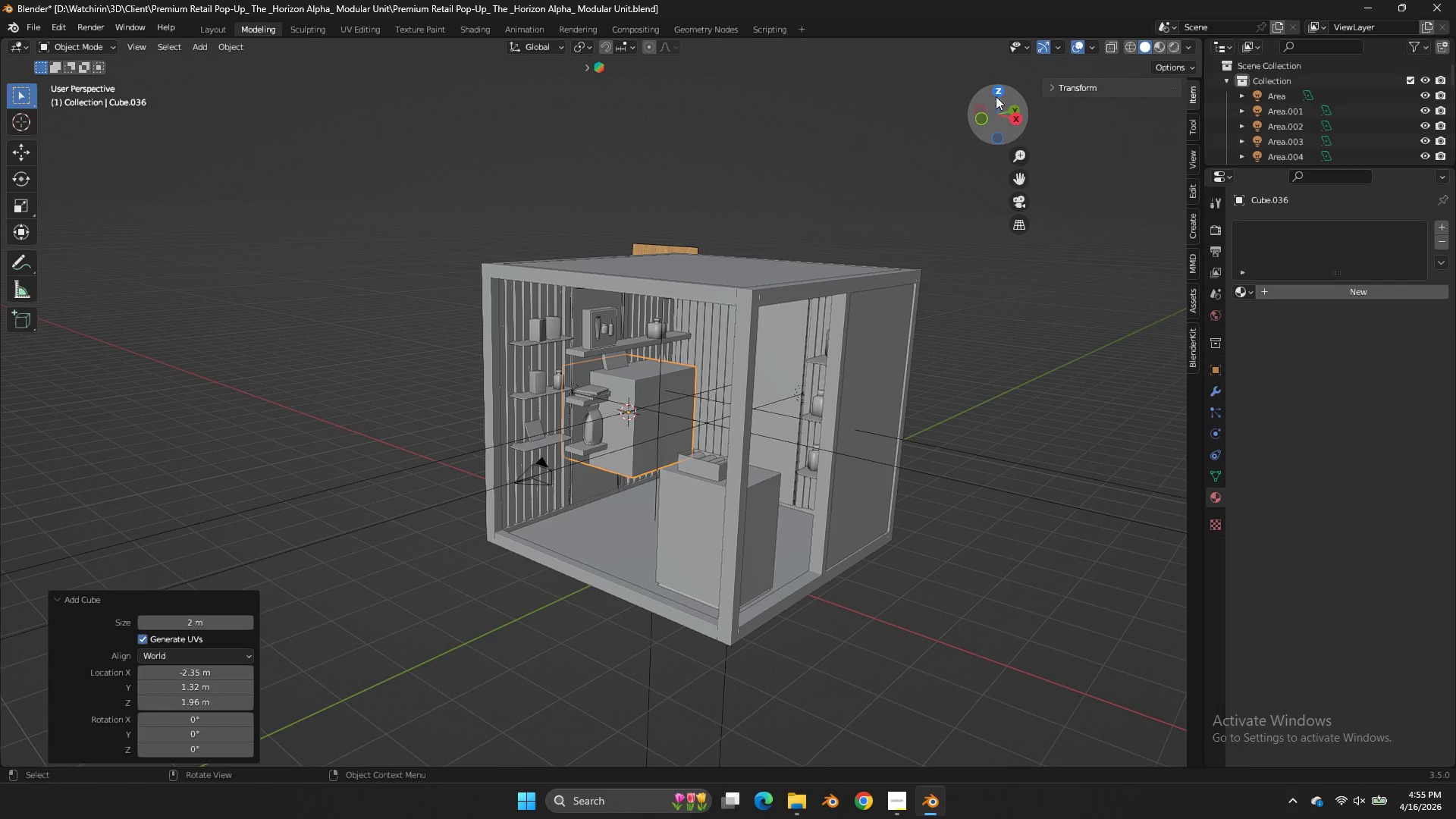 
left_click([1001, 86])
 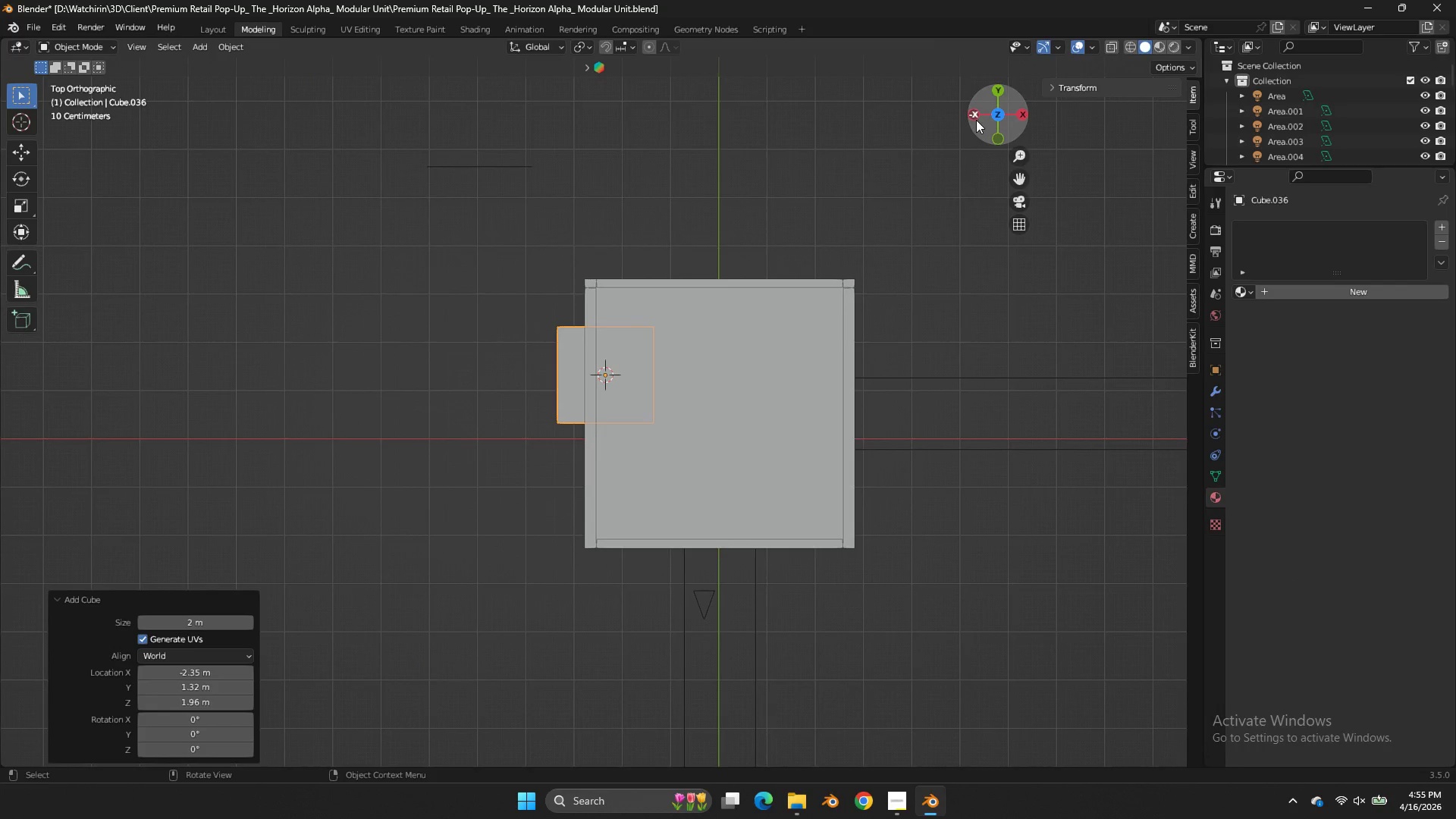 
type(zsy)
 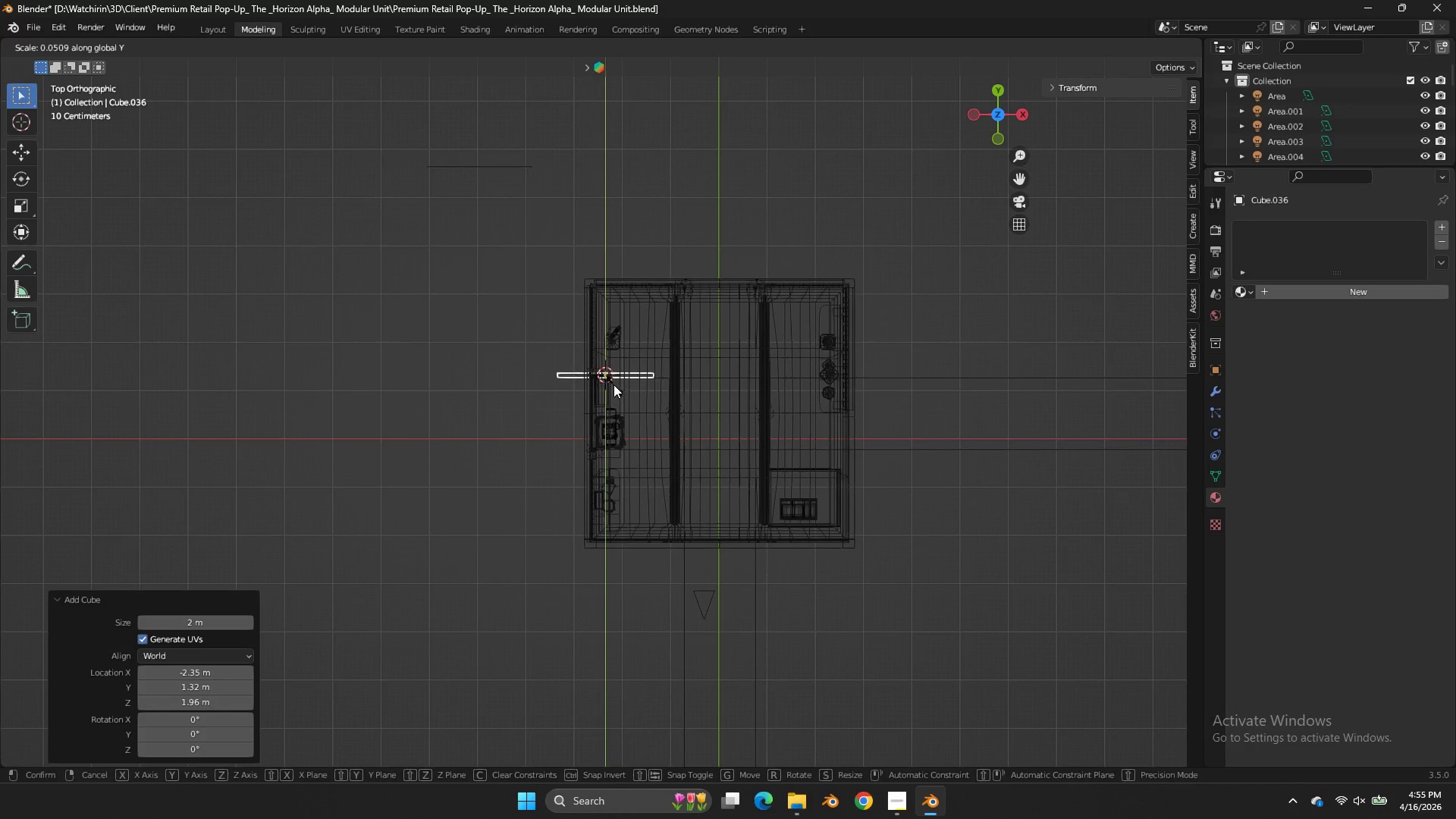 
left_click([612, 384])
 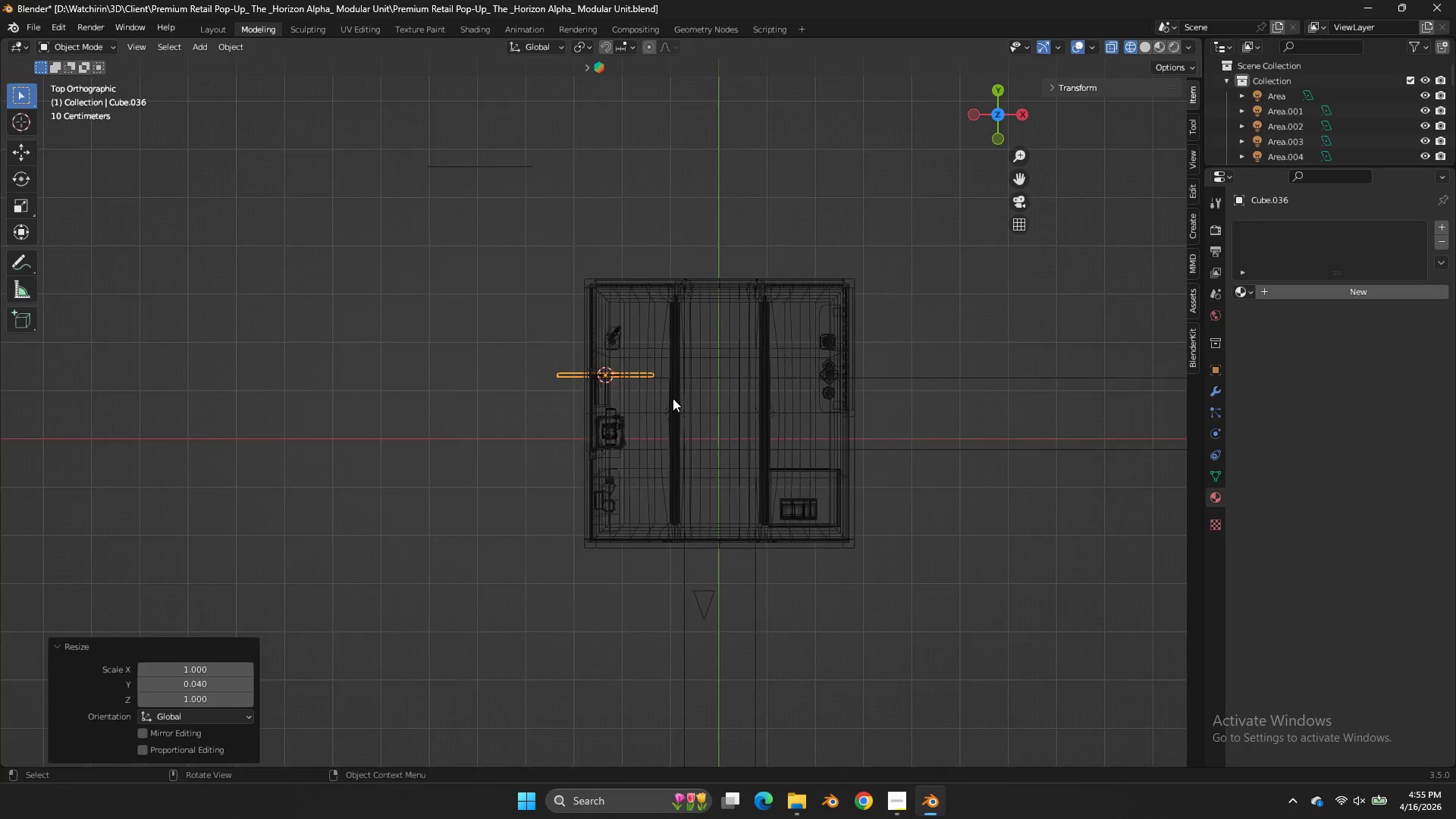 
key(G)
 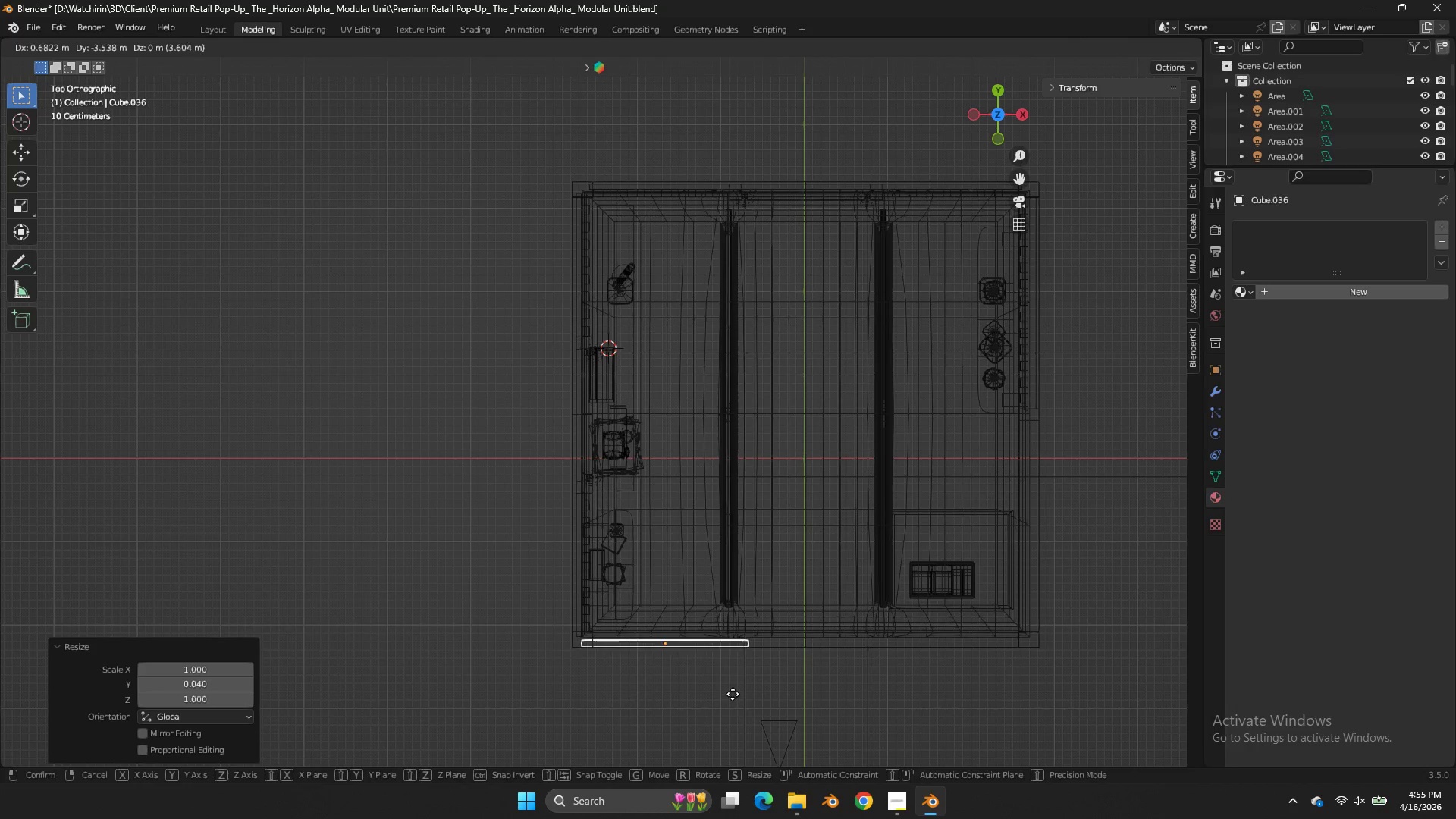 
scroll: coordinate [676, 399], scroll_direction: up, amount: 3.0
 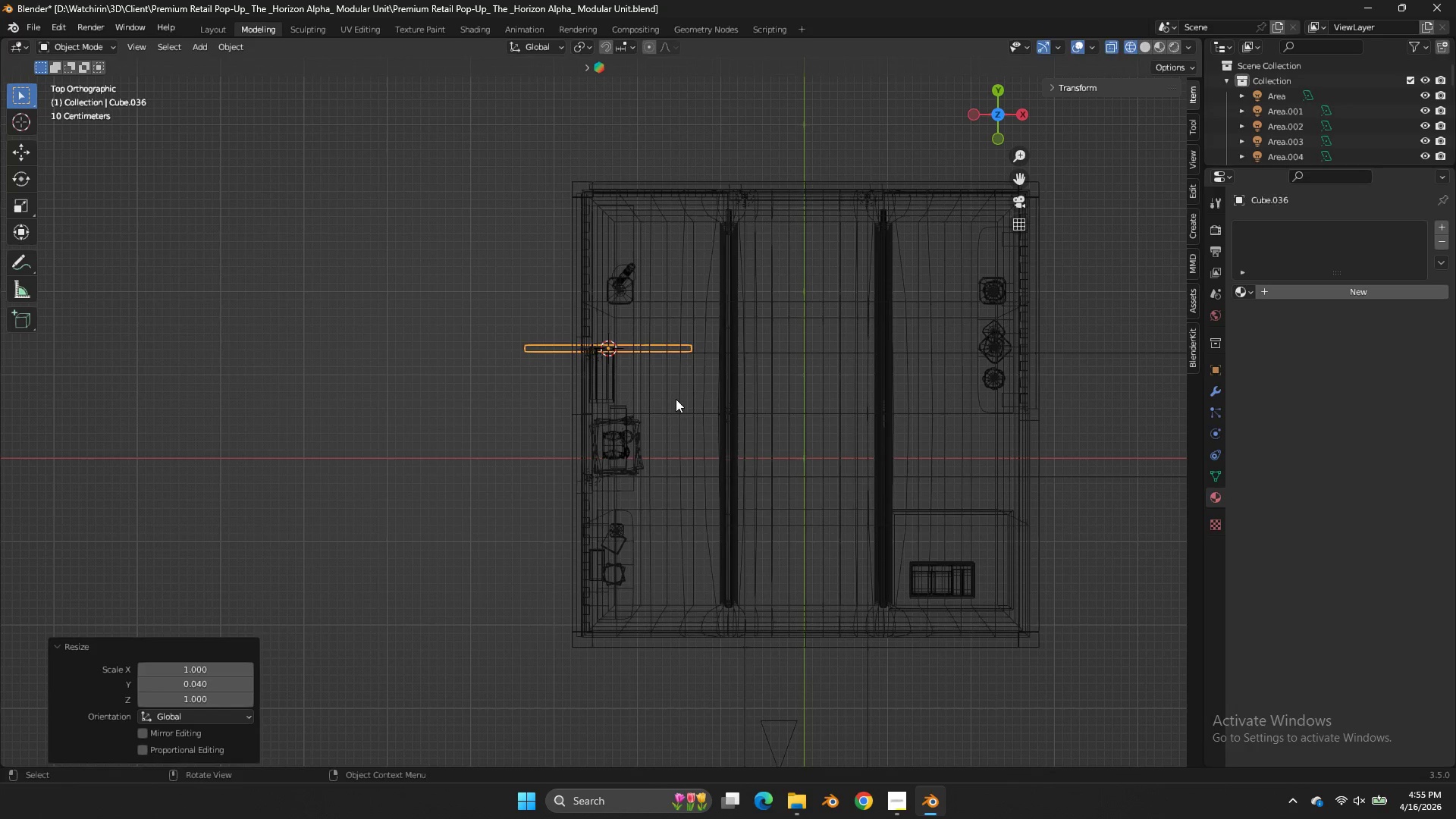 
hold_key(key=ShiftLeft, duration=0.83)
 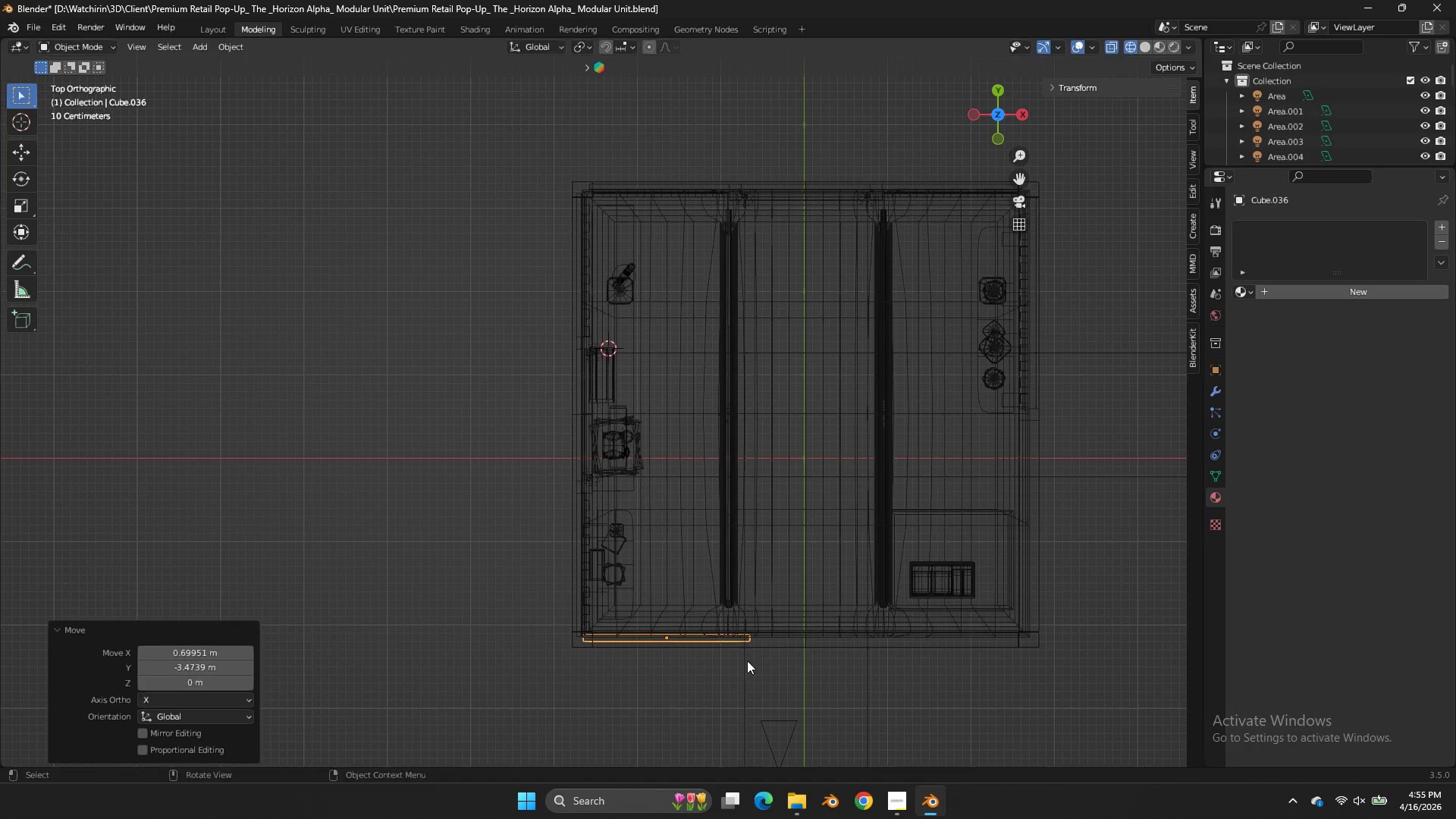 
left_click([747, 661])
 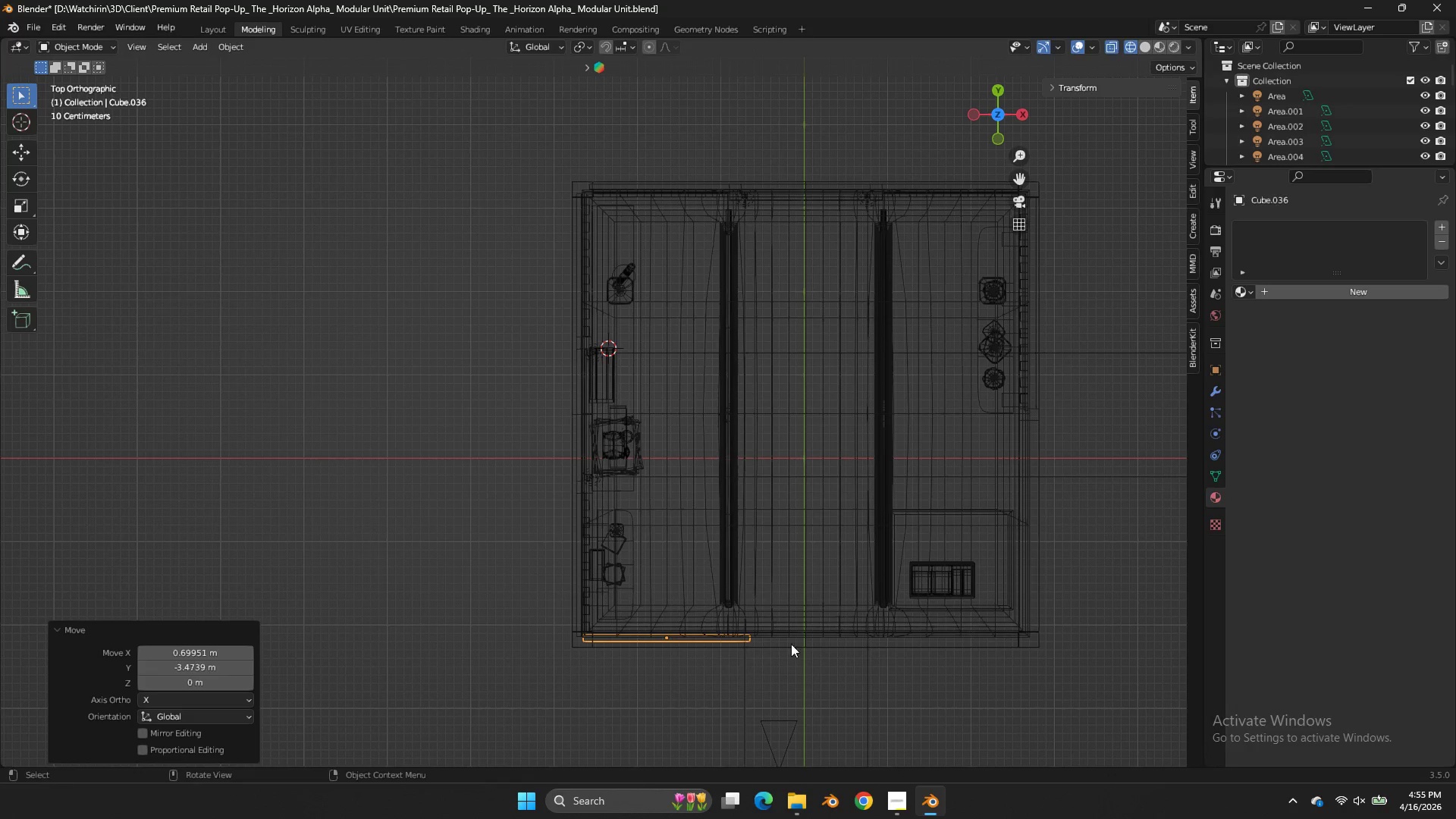 
type(sy)
 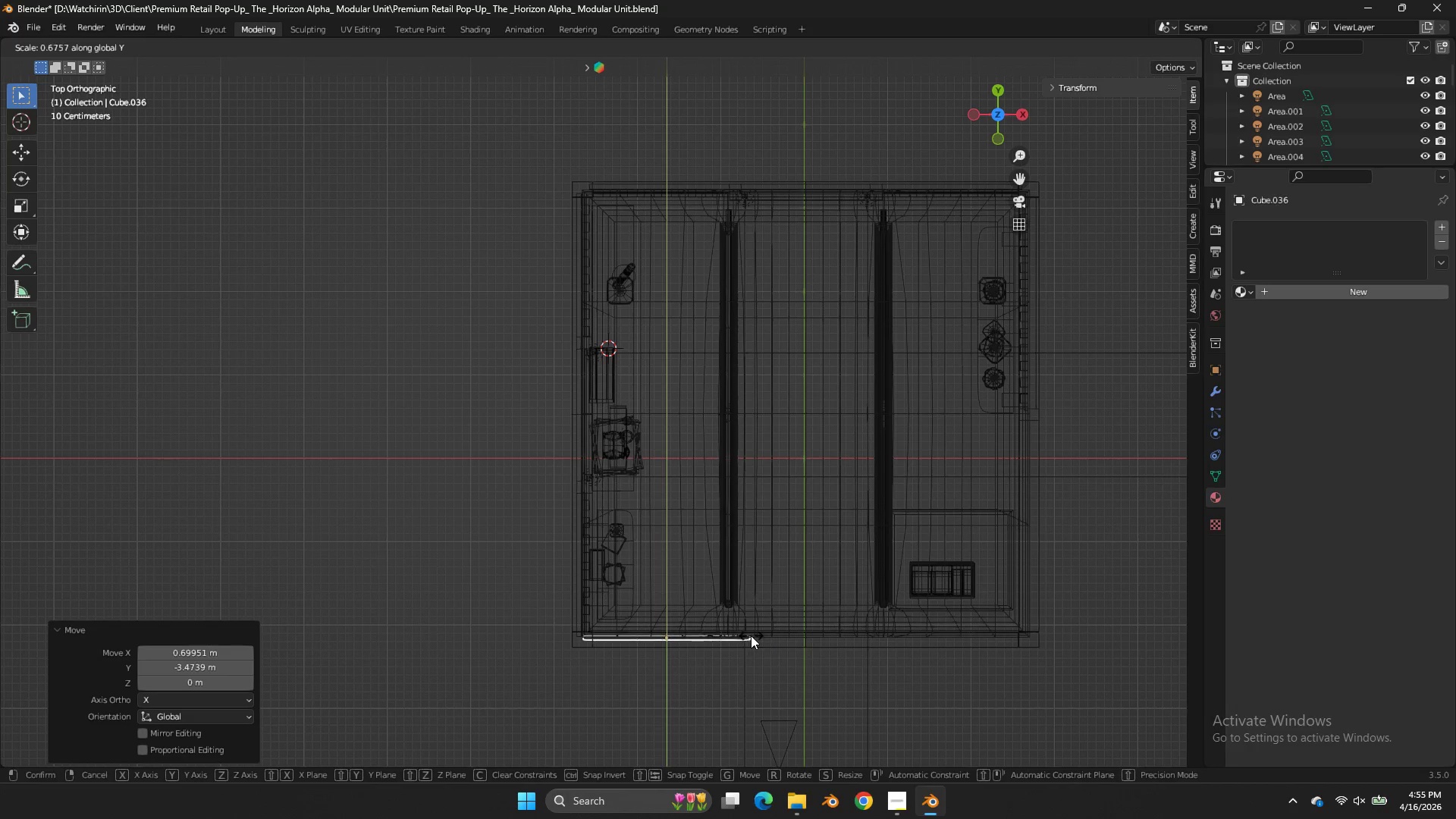 
left_click([751, 635])
 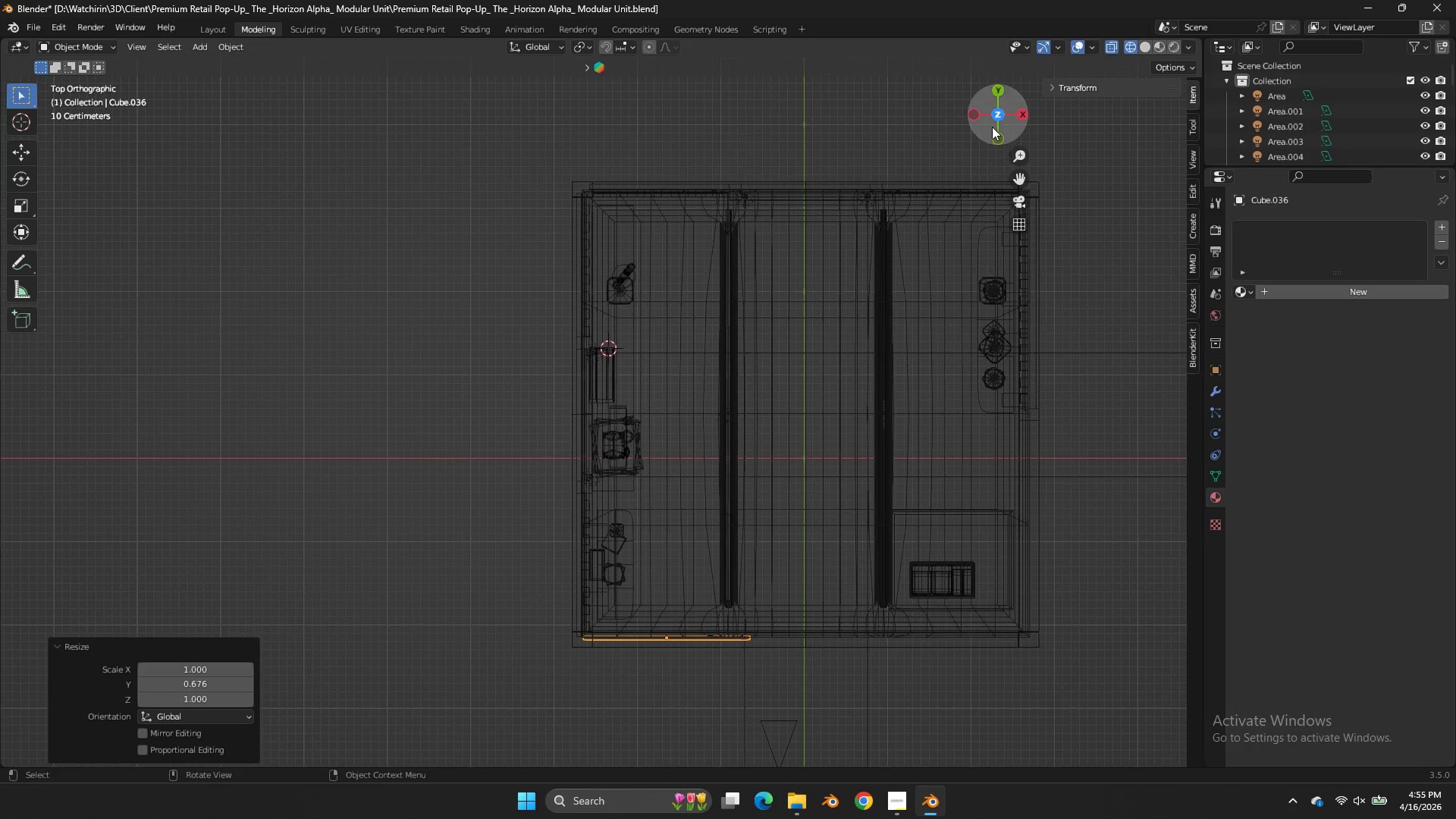 
left_click_drag(start_coordinate=[992, 127], to_coordinate=[985, 671])
 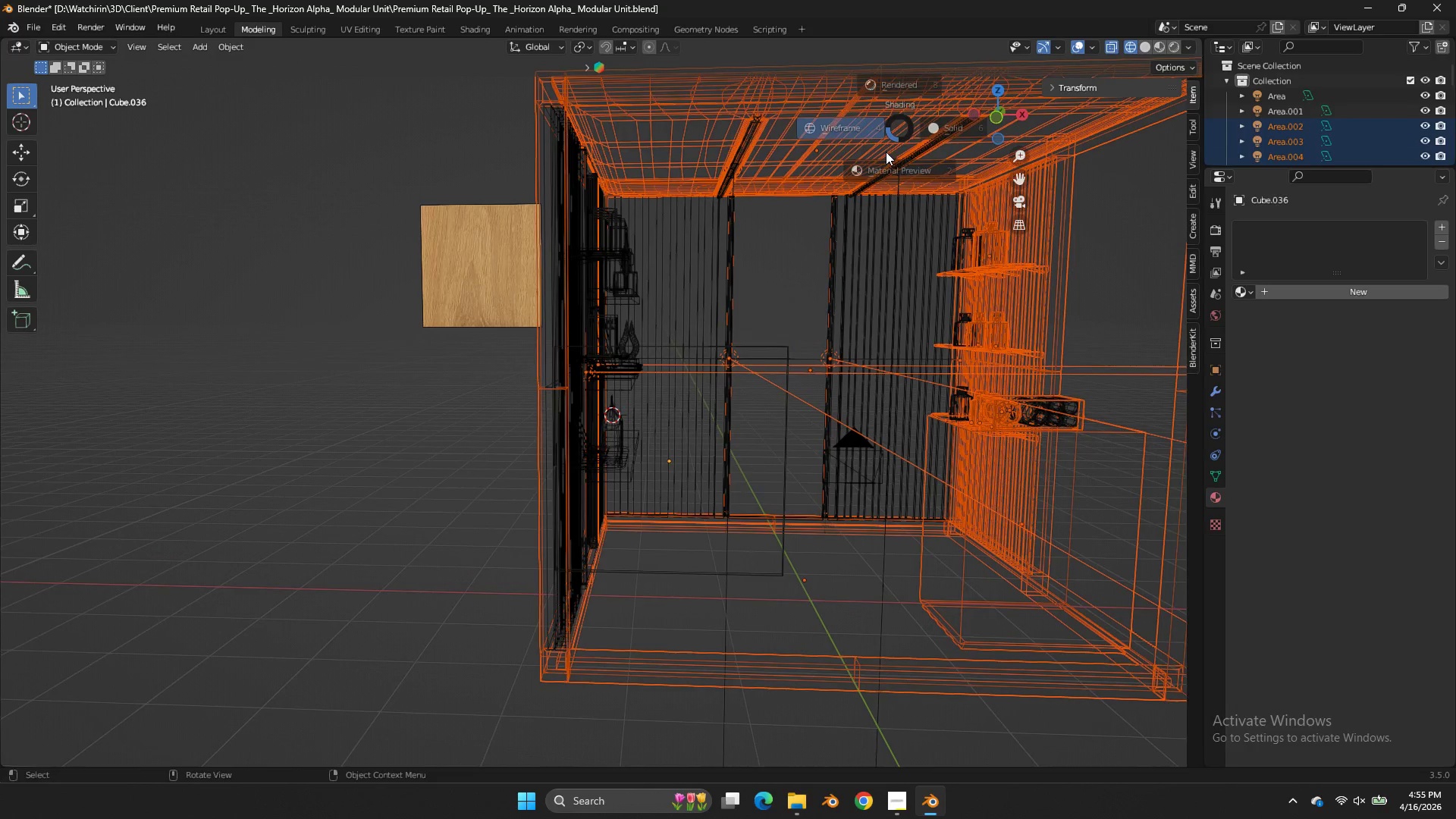 
key(Z)
 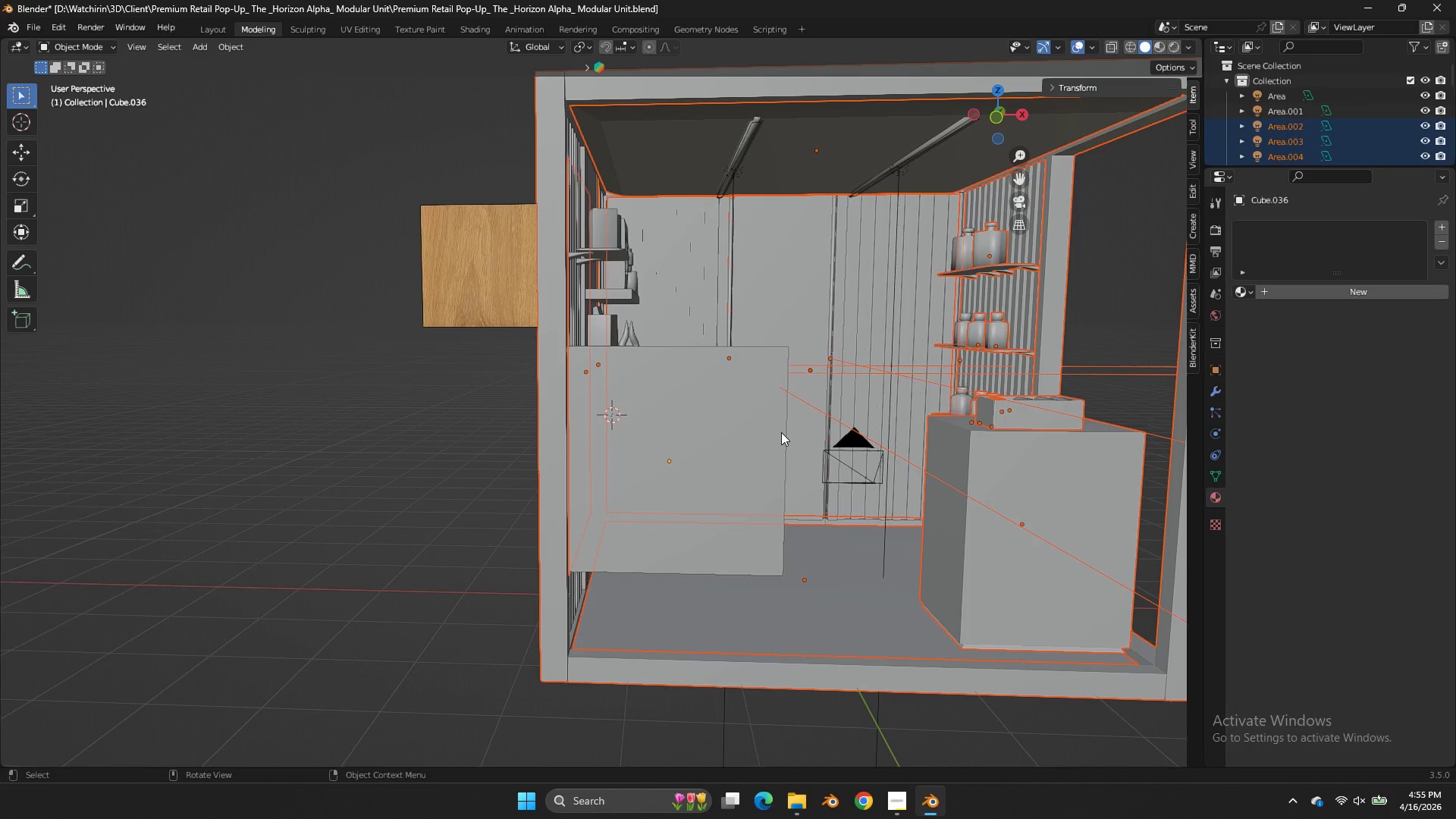 
left_click([714, 417])
 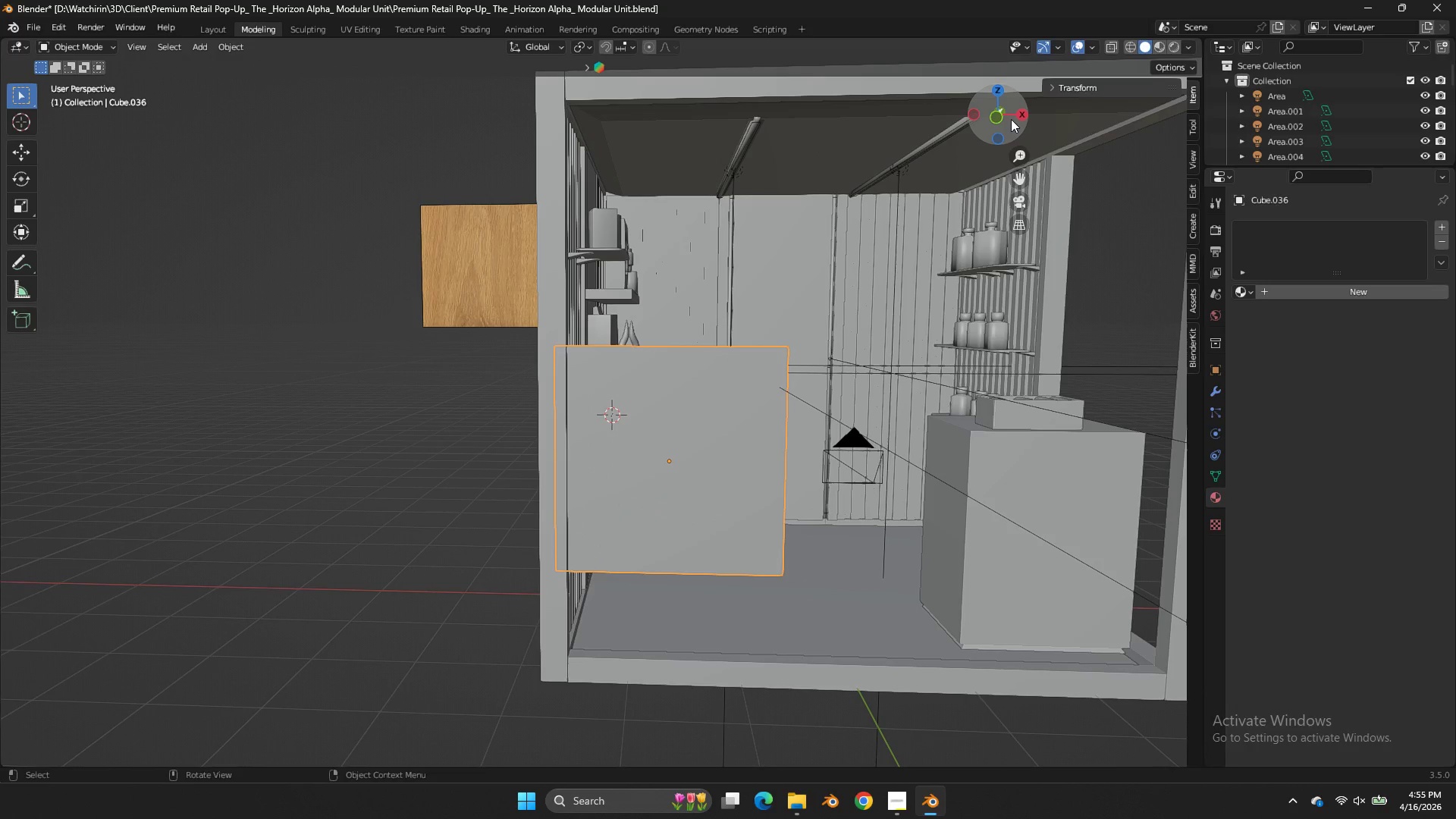 
left_click([994, 122])
 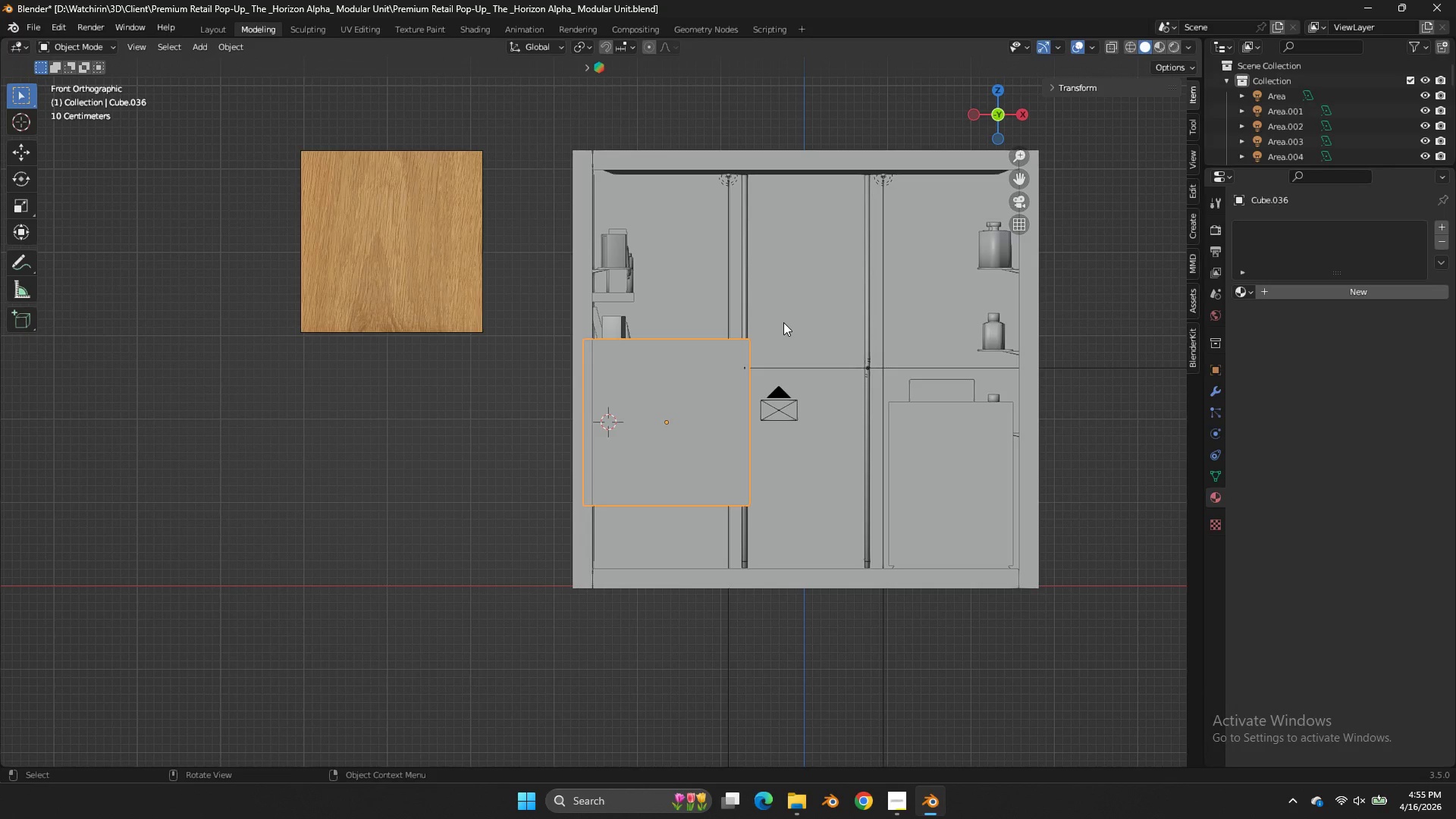 
type(zsz)
 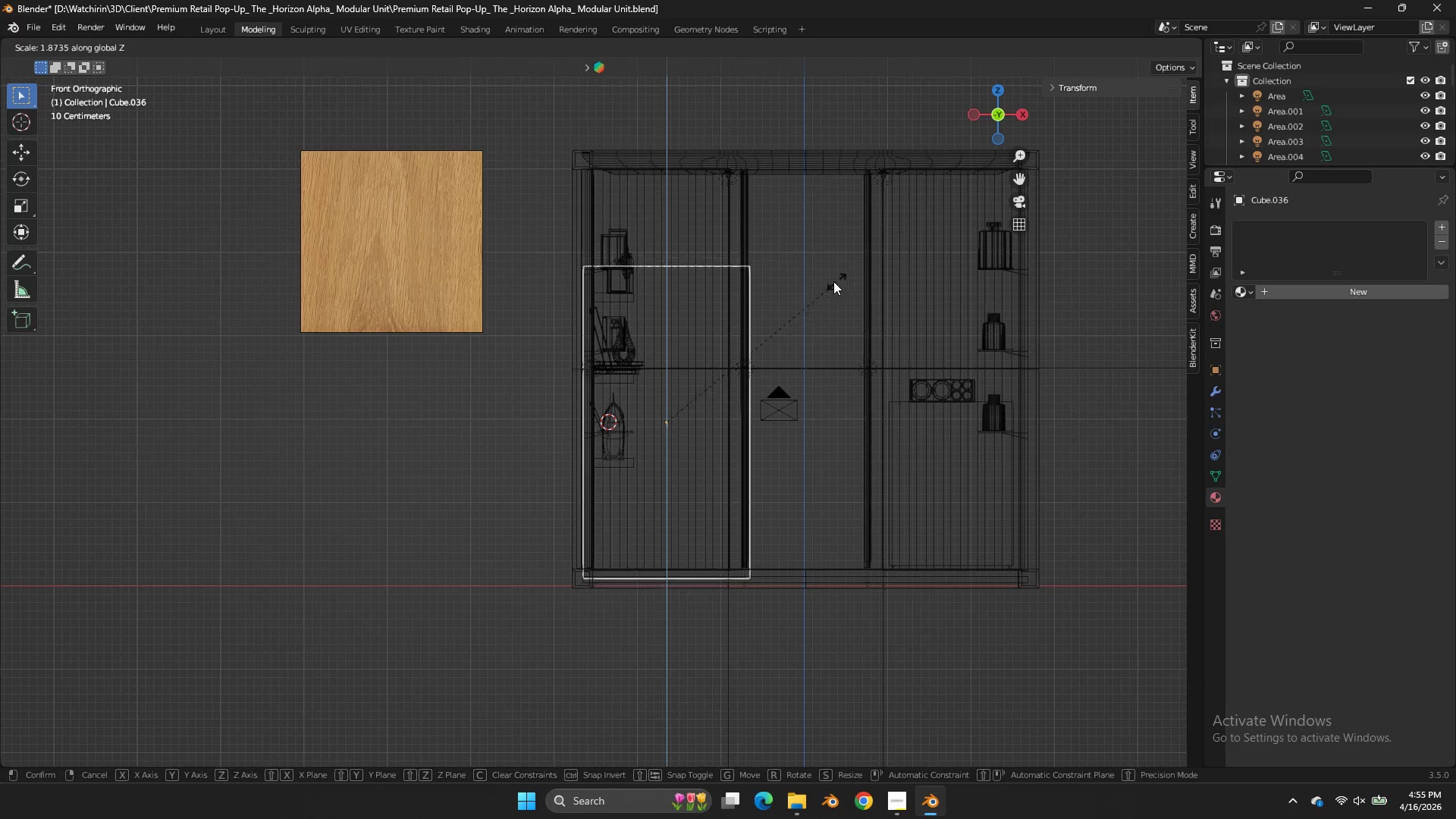 
double_click([833, 281])
 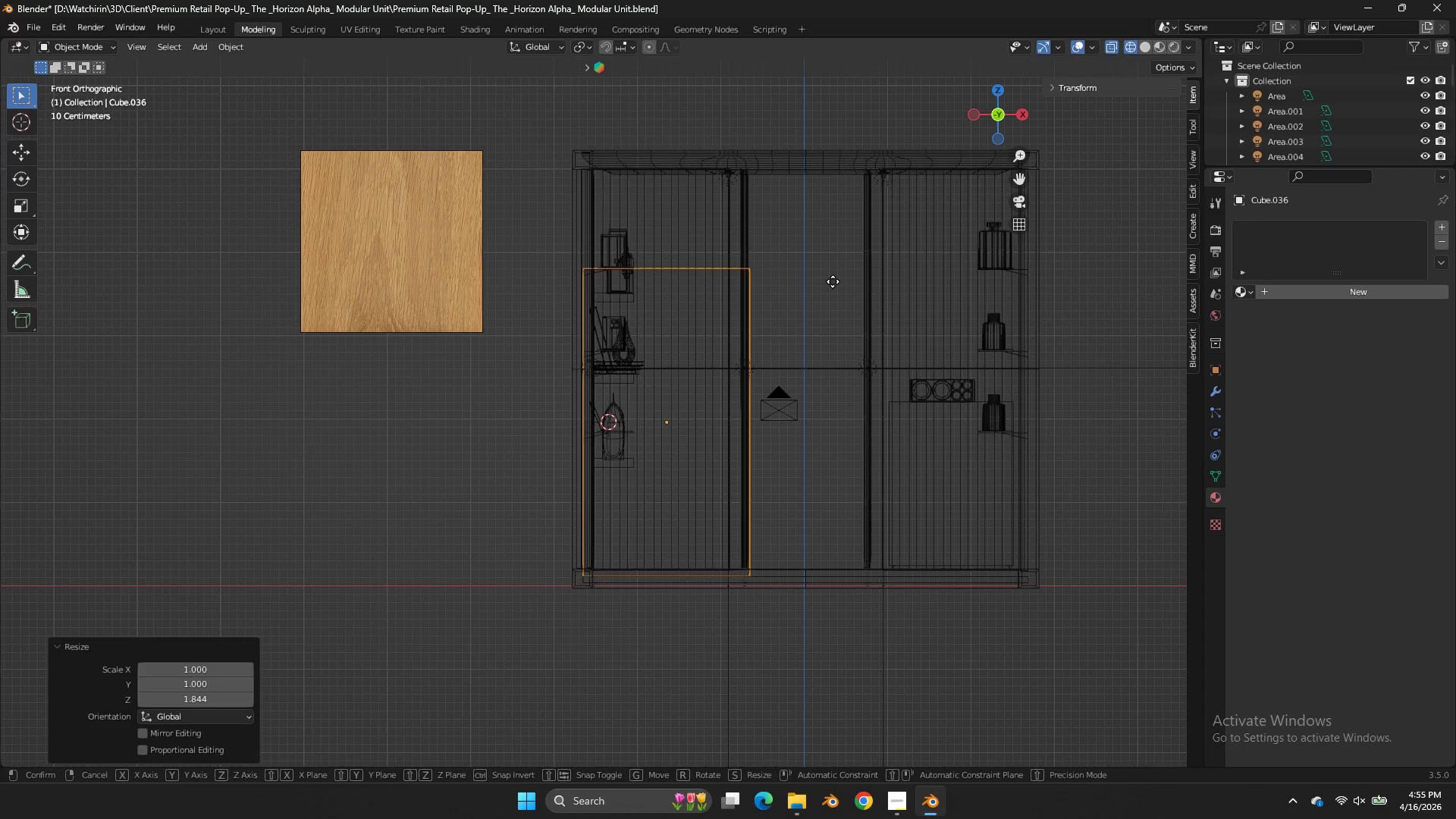 
type(gz)
 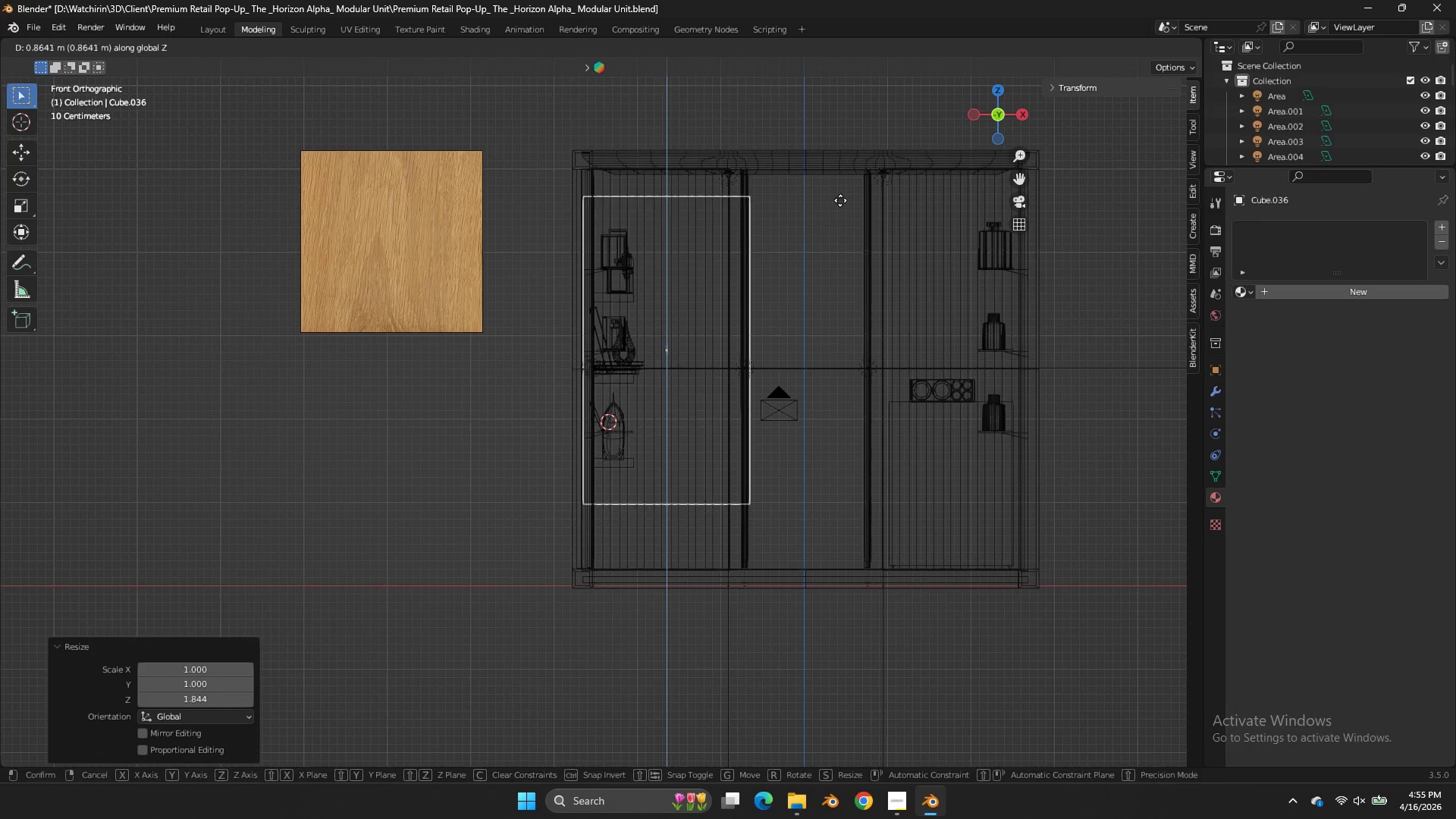 
left_click([842, 198])
 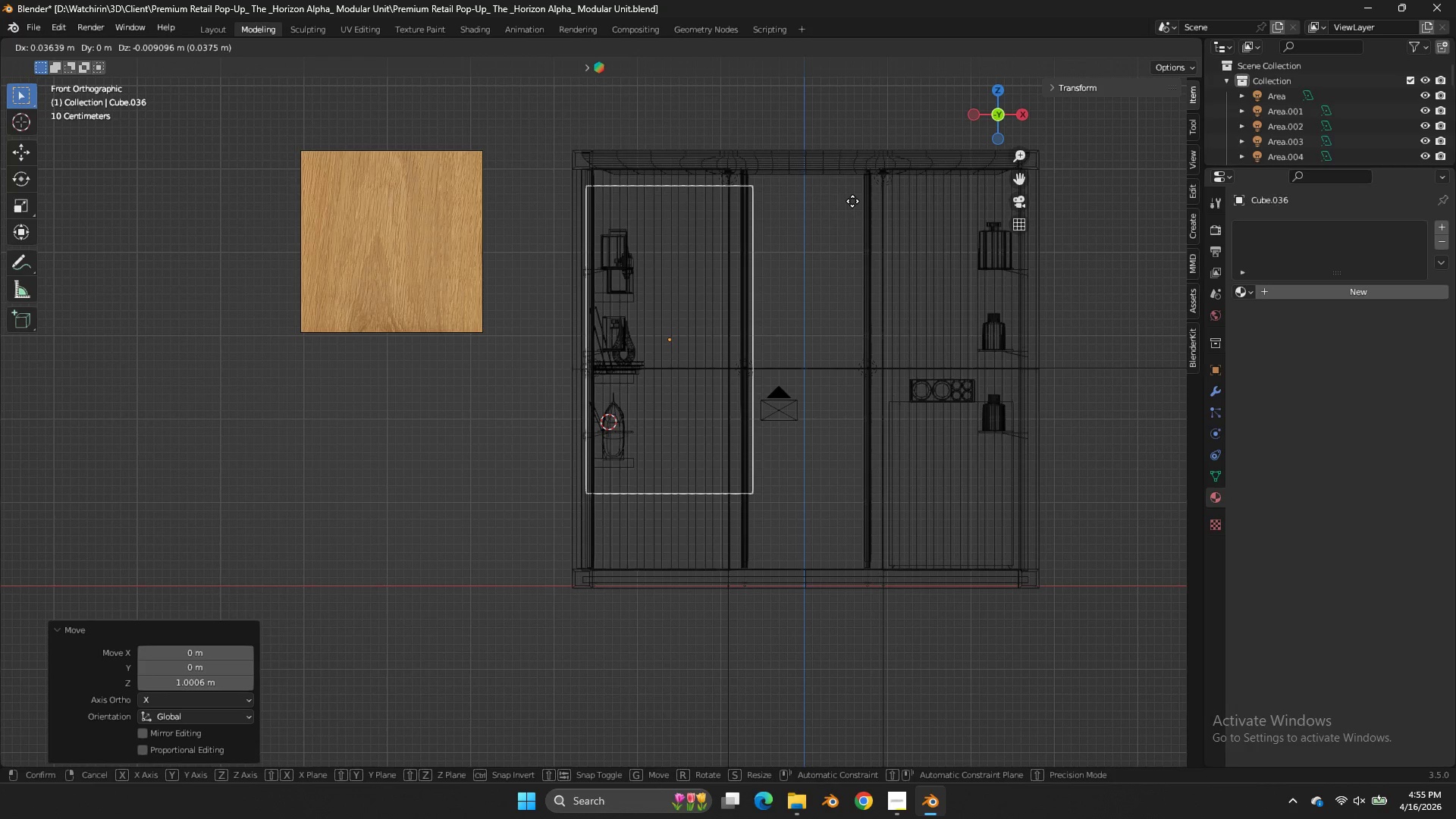 
type(gsz)
 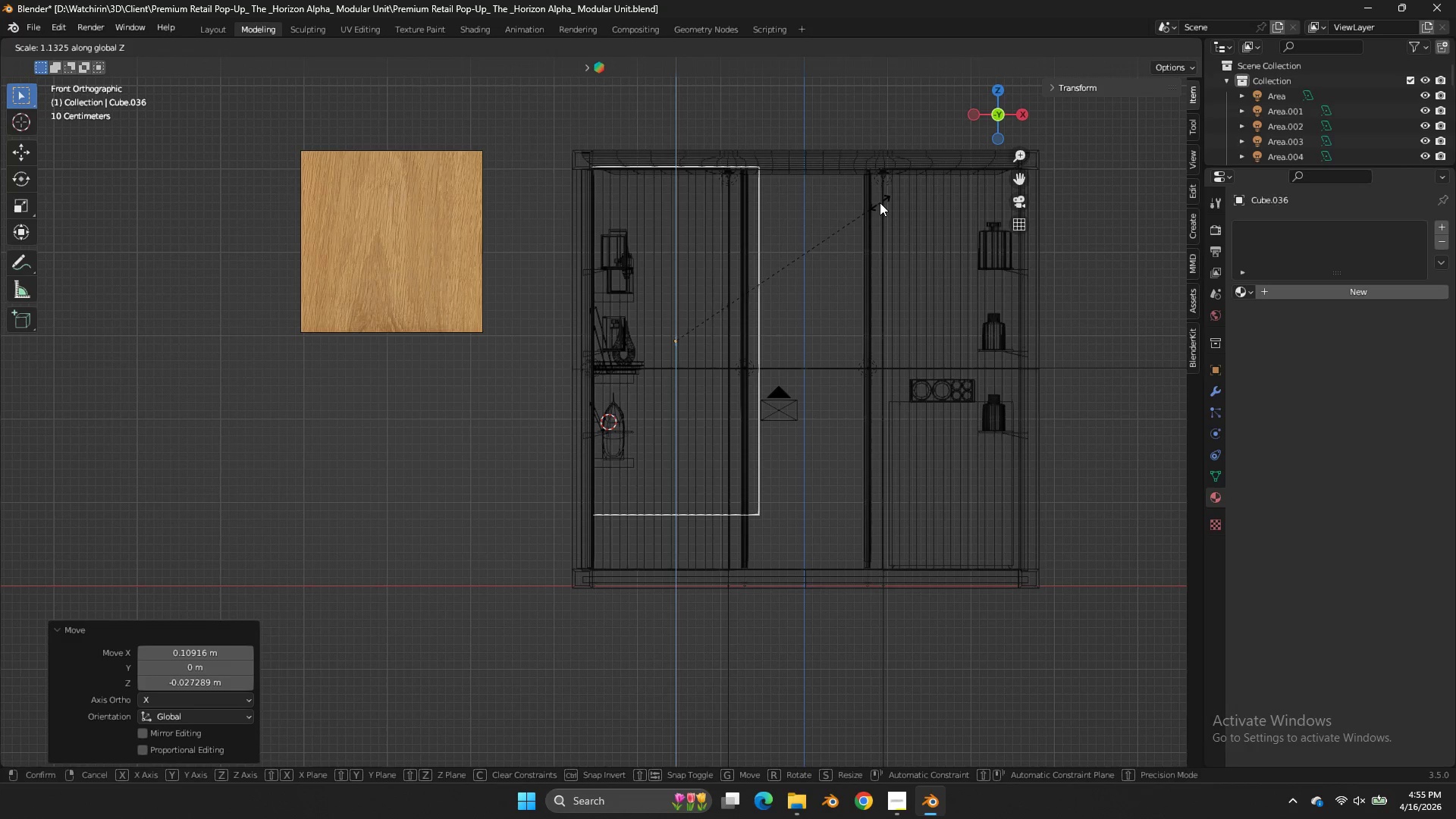 
left_click([880, 202])
 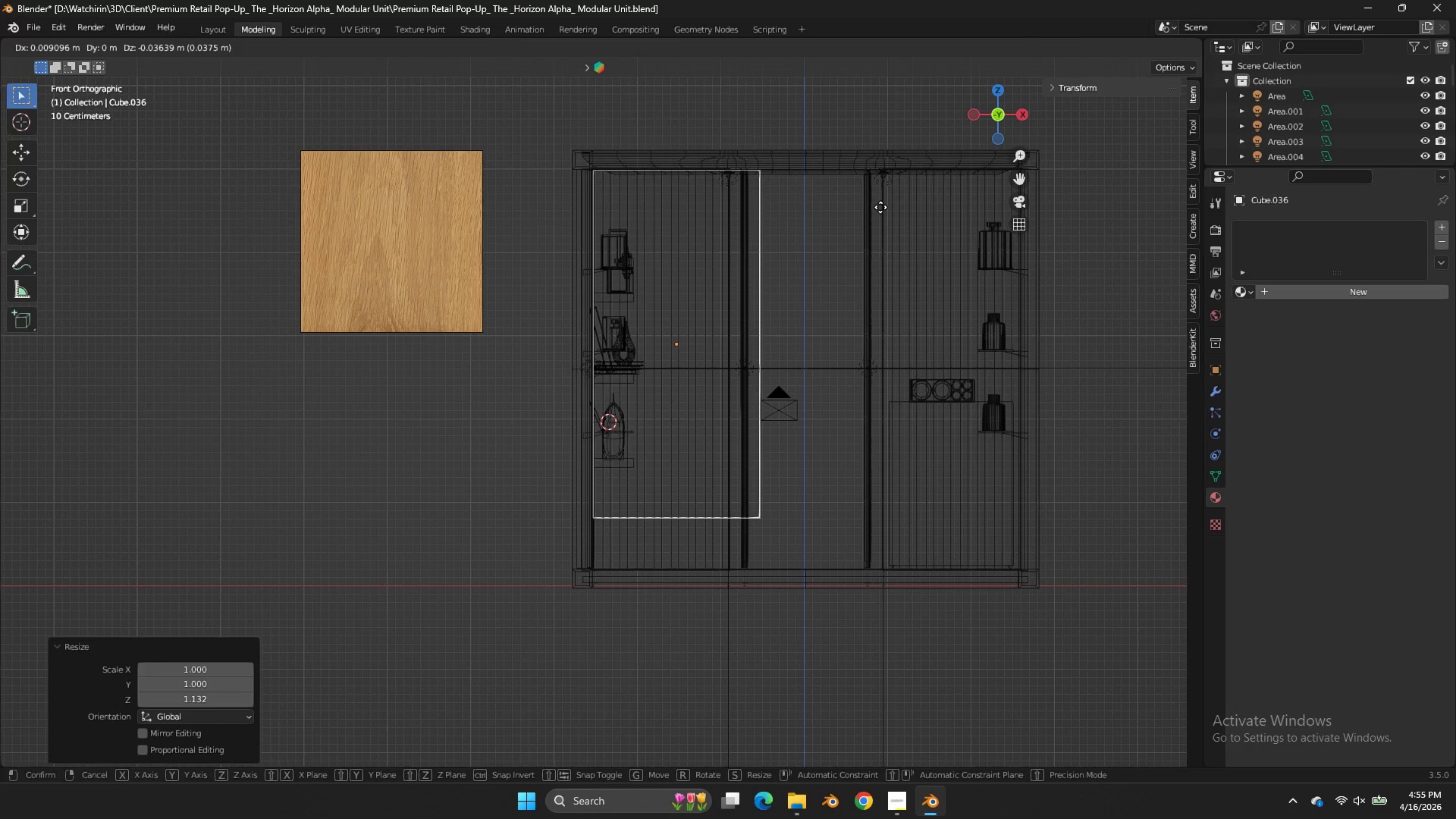 
type(gz)
 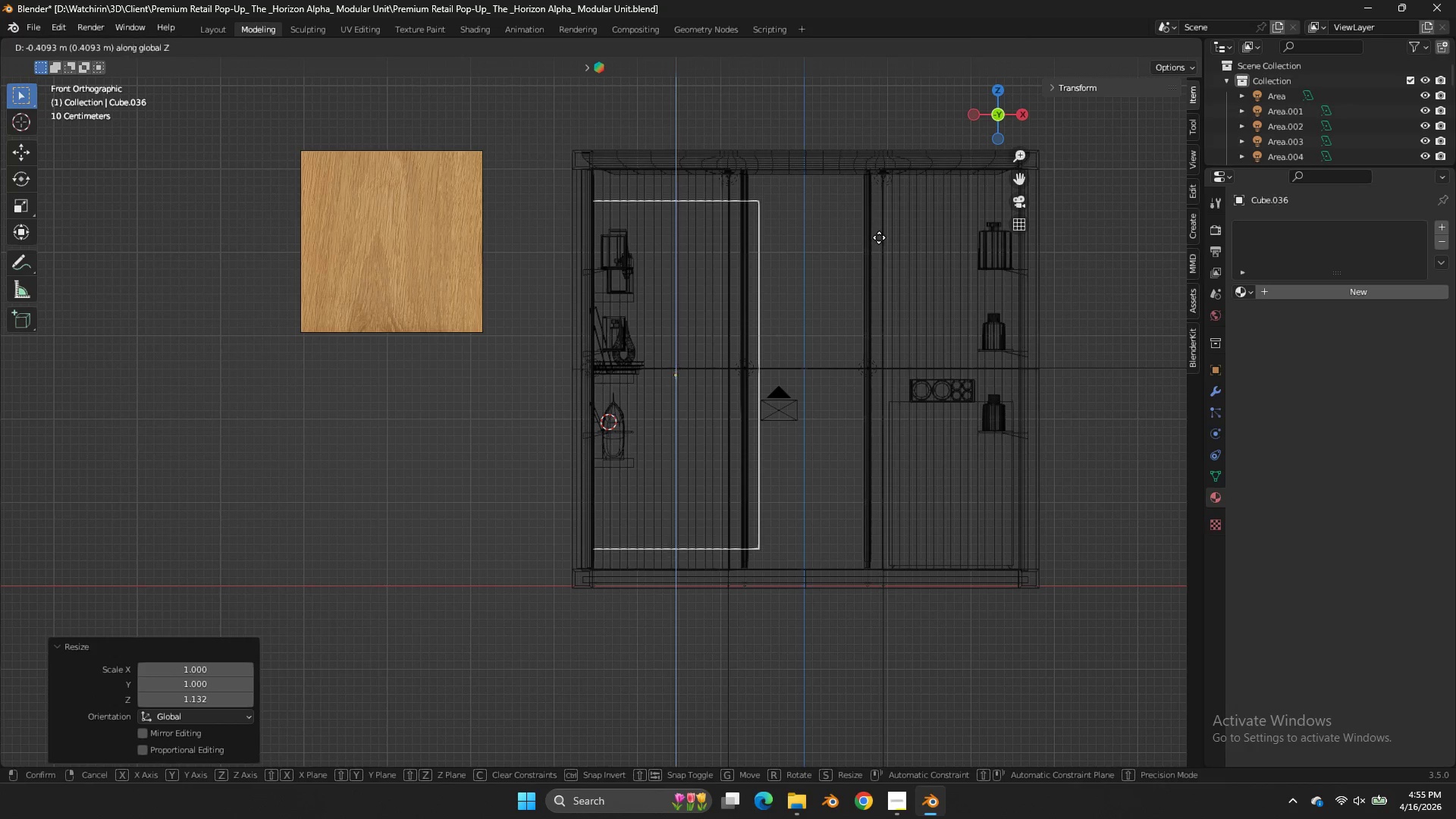 
left_click([879, 238])
 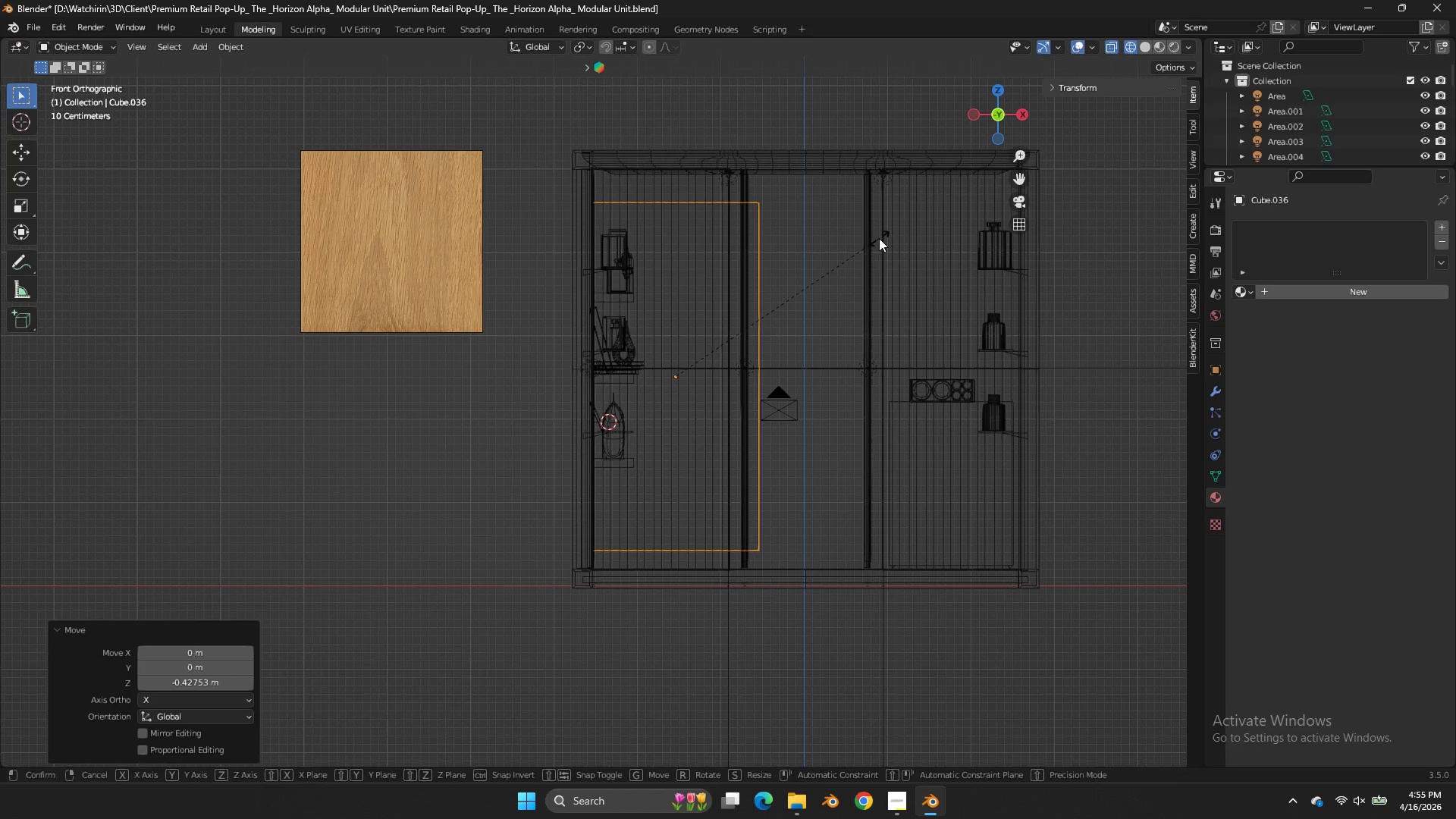 
type(sz)
 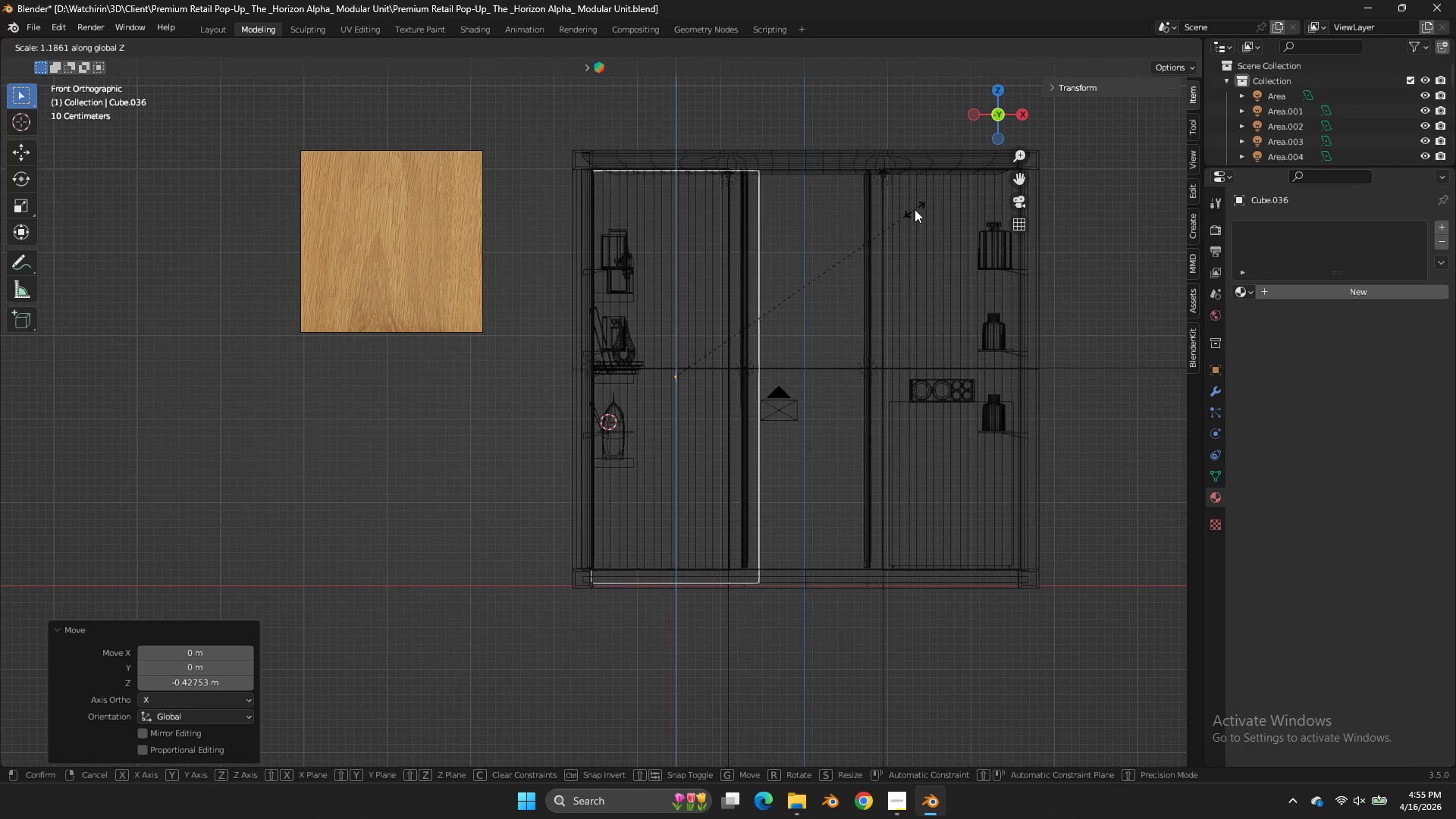 
left_click([915, 209])
 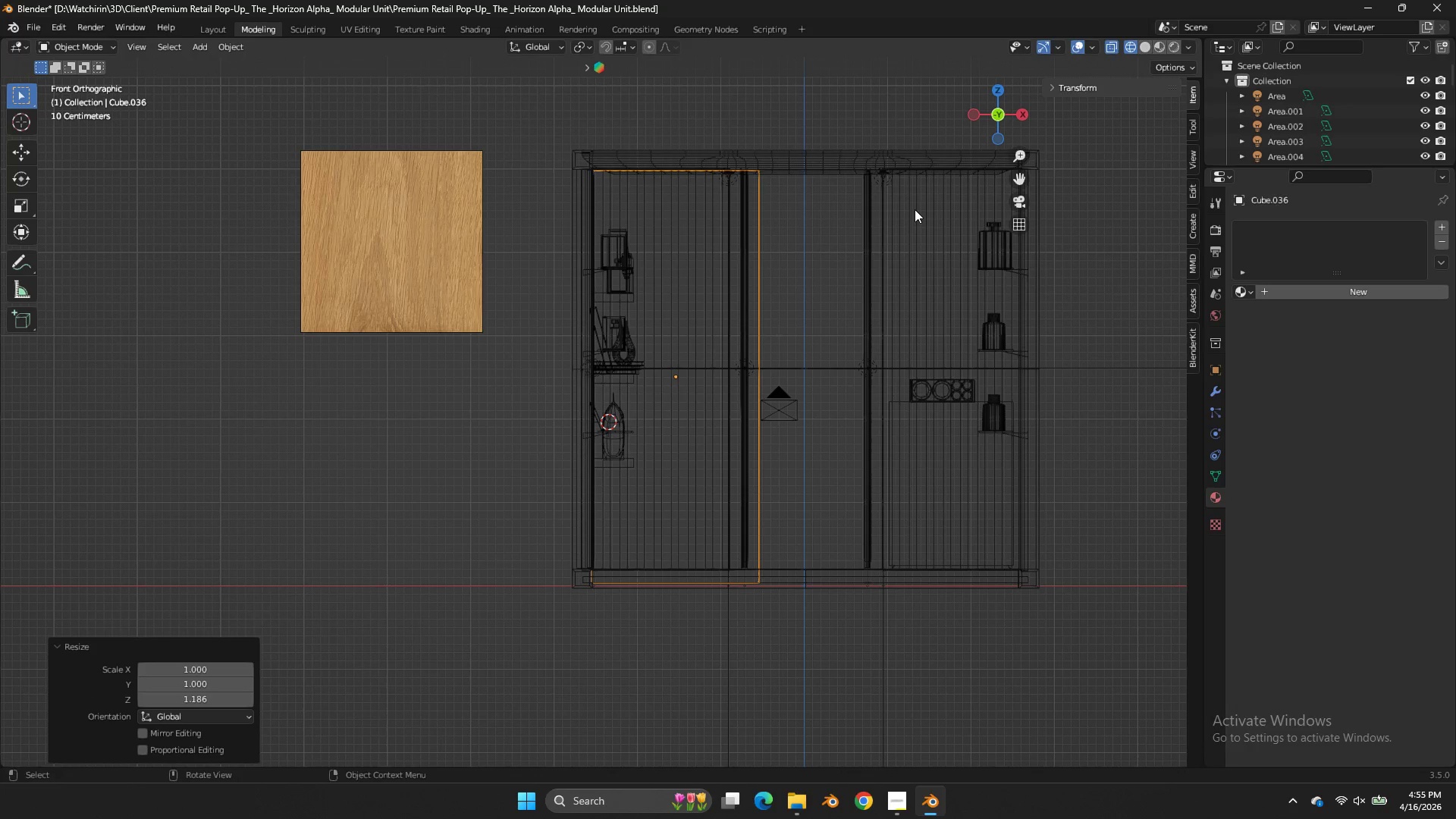 
type(gy)
 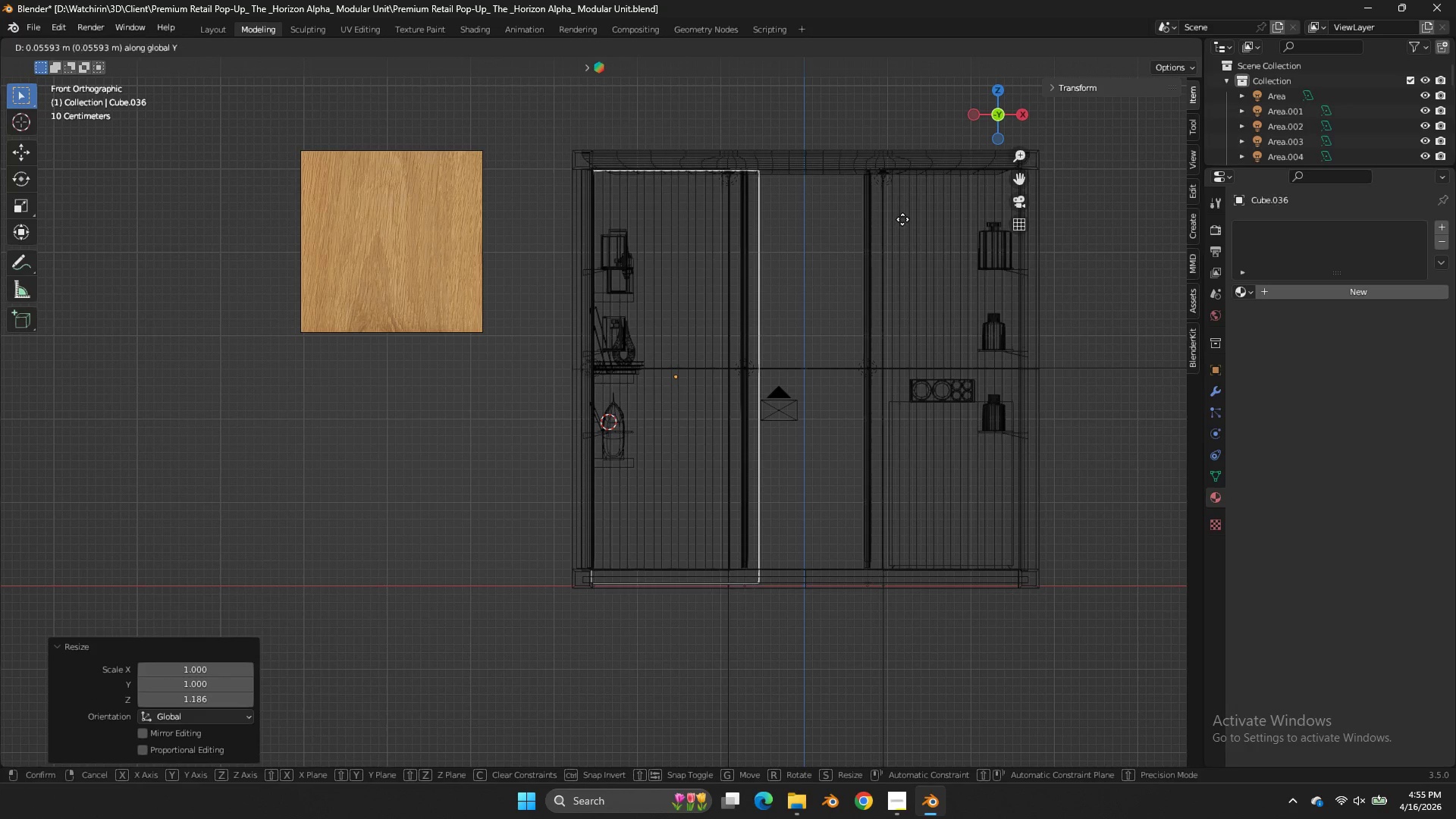 
right_click([908, 210])
 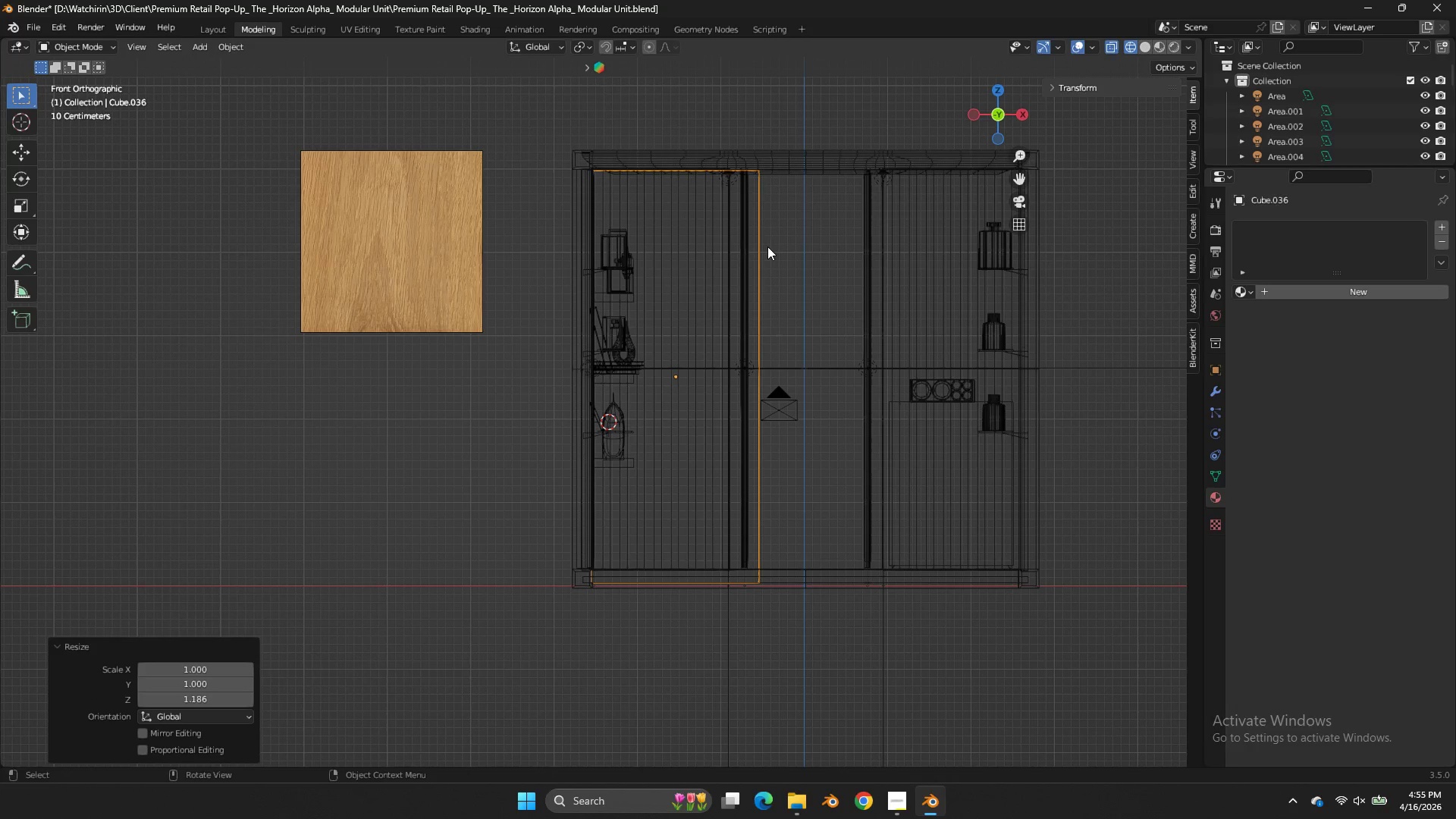 
left_click([766, 245])
 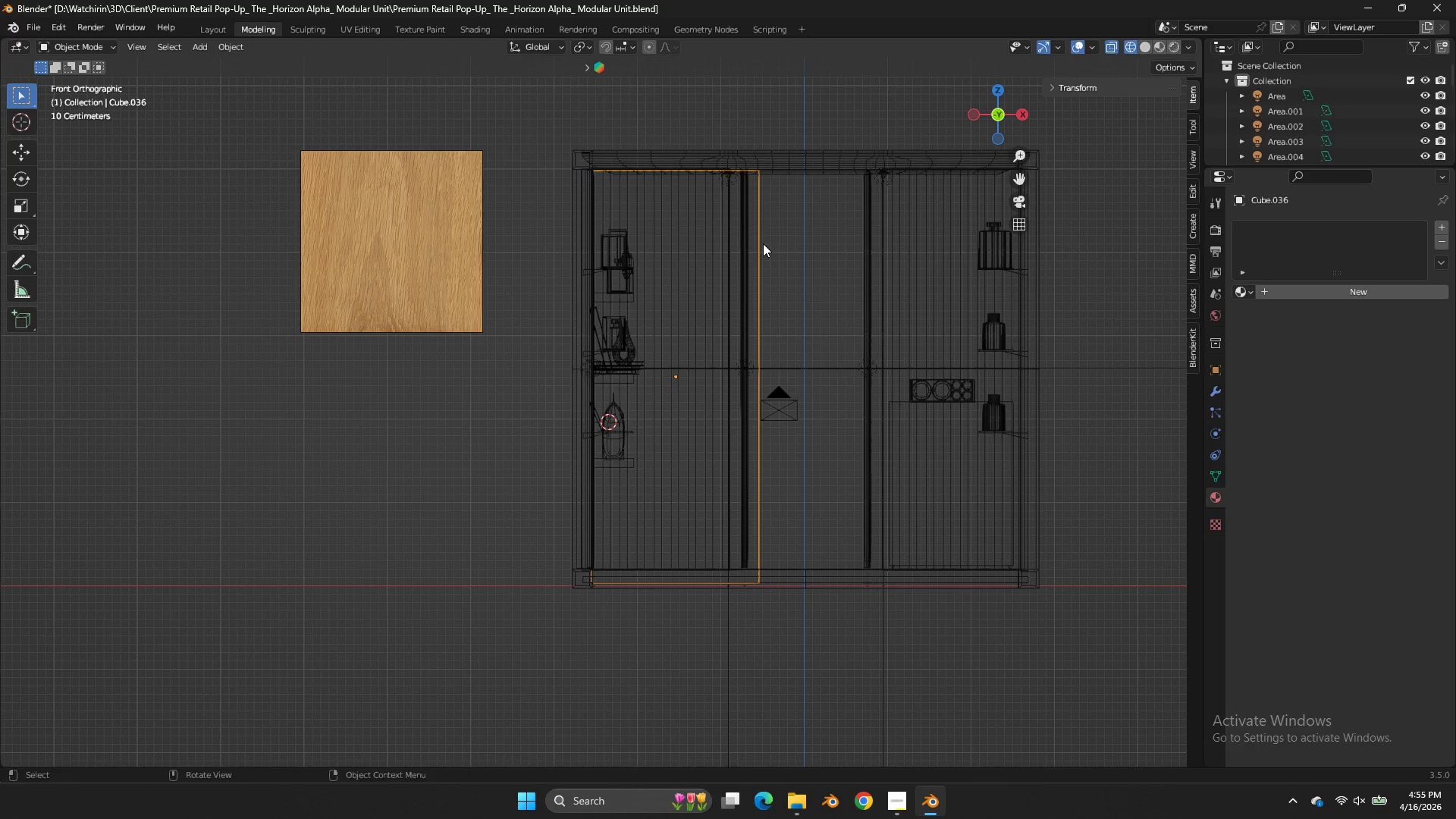 
type(gy)
 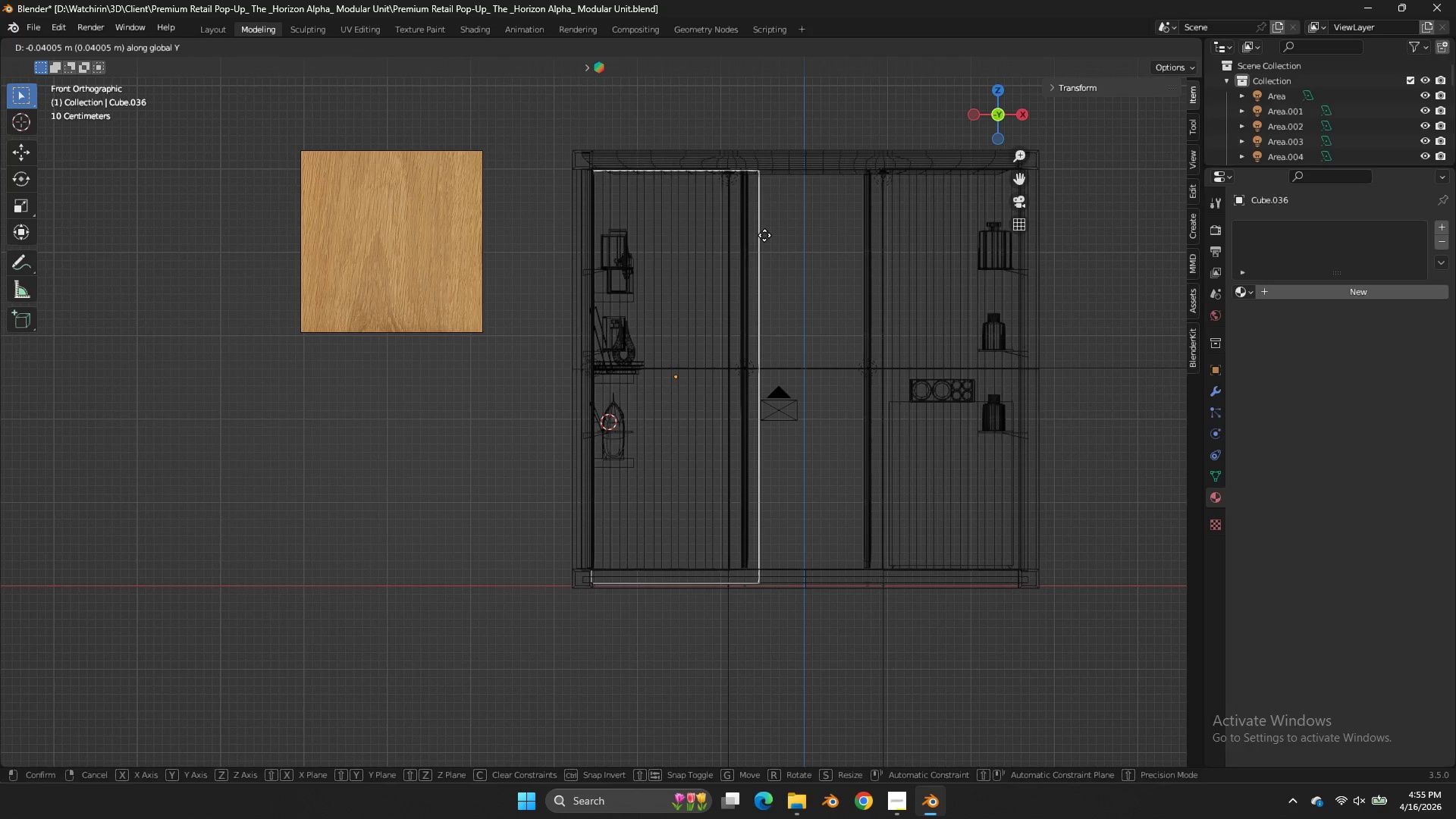 
right_click([764, 235])
 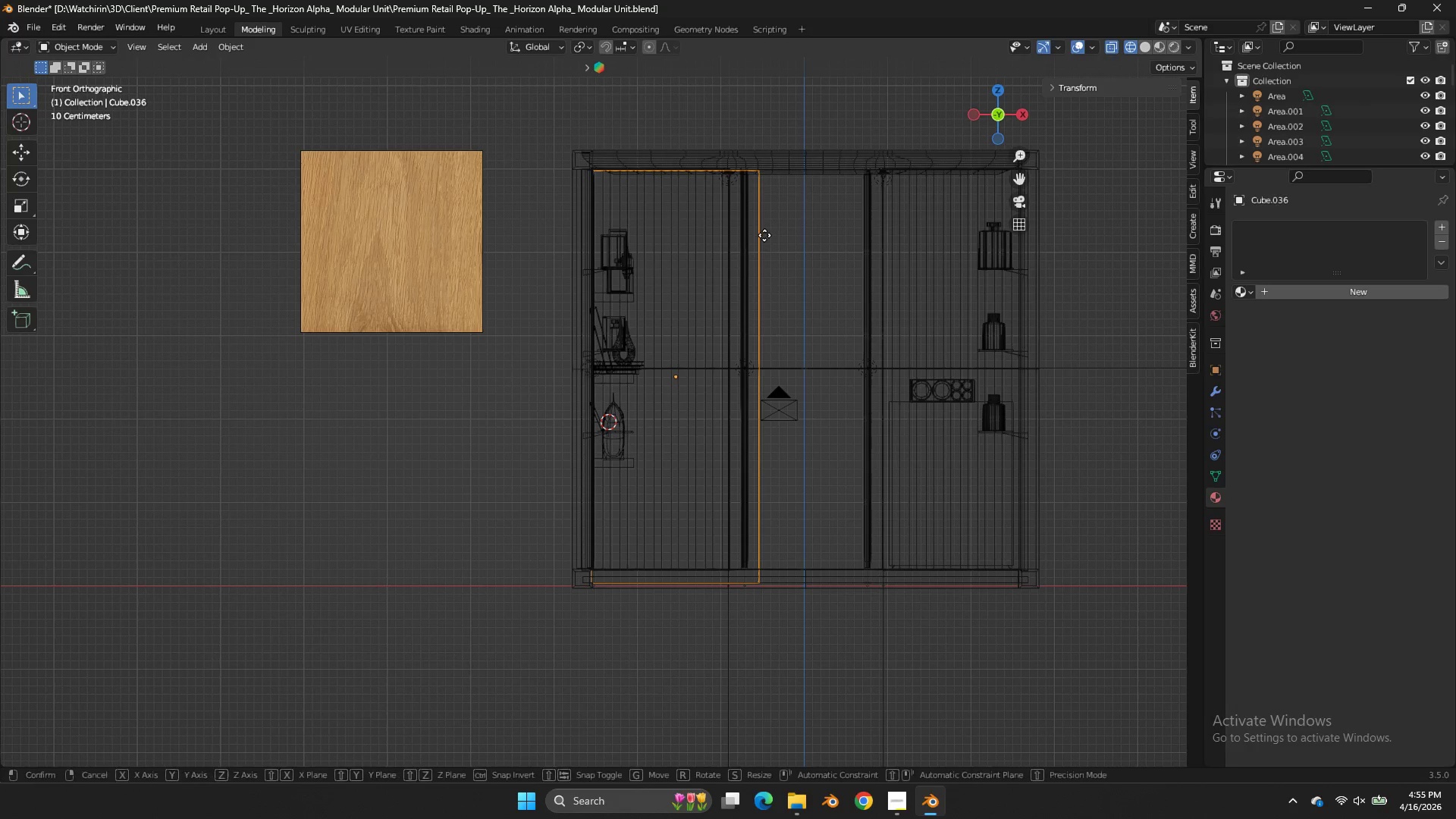 
type(gz)
 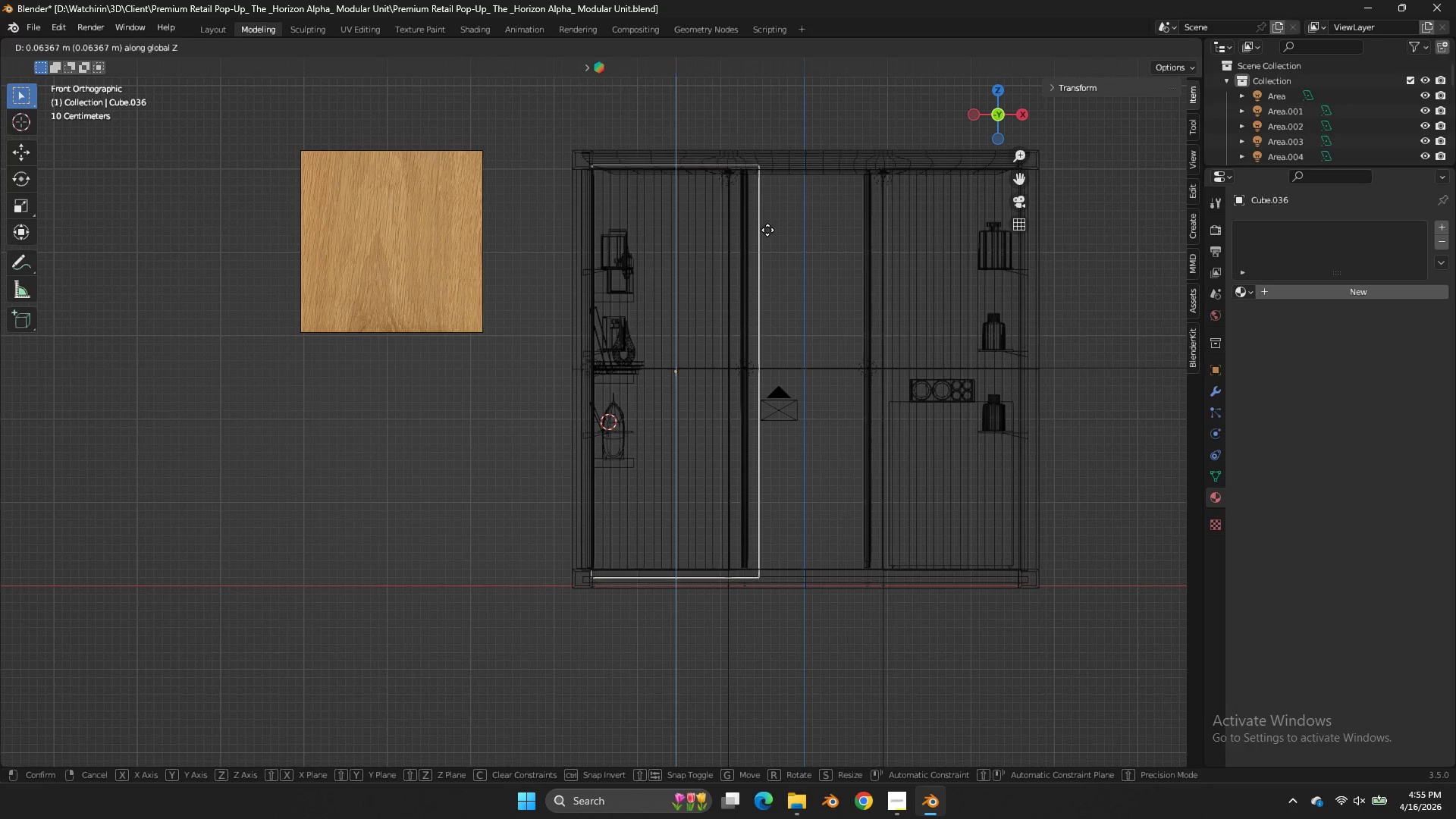 
left_click([767, 230])
 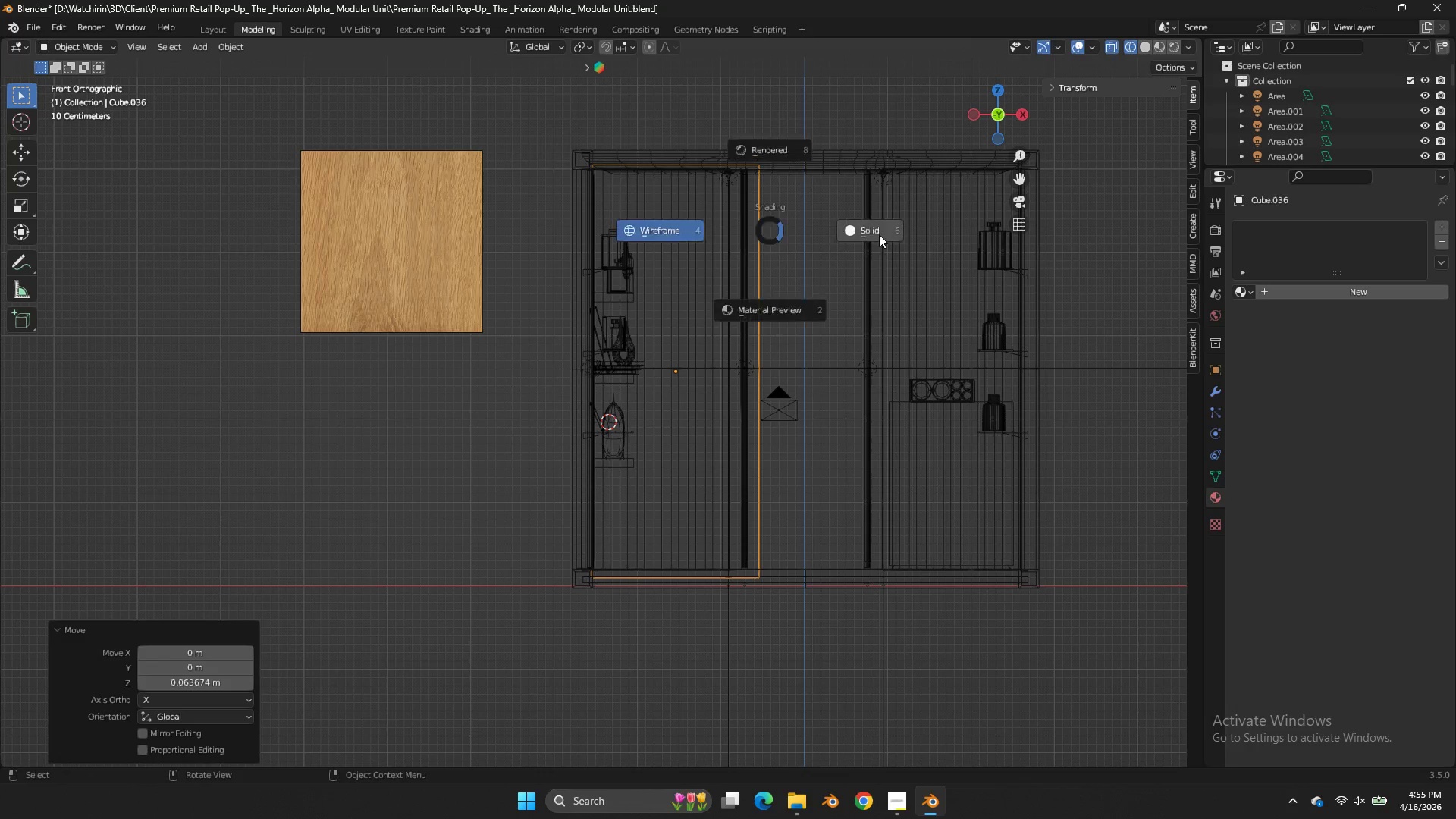 
key(Z)
 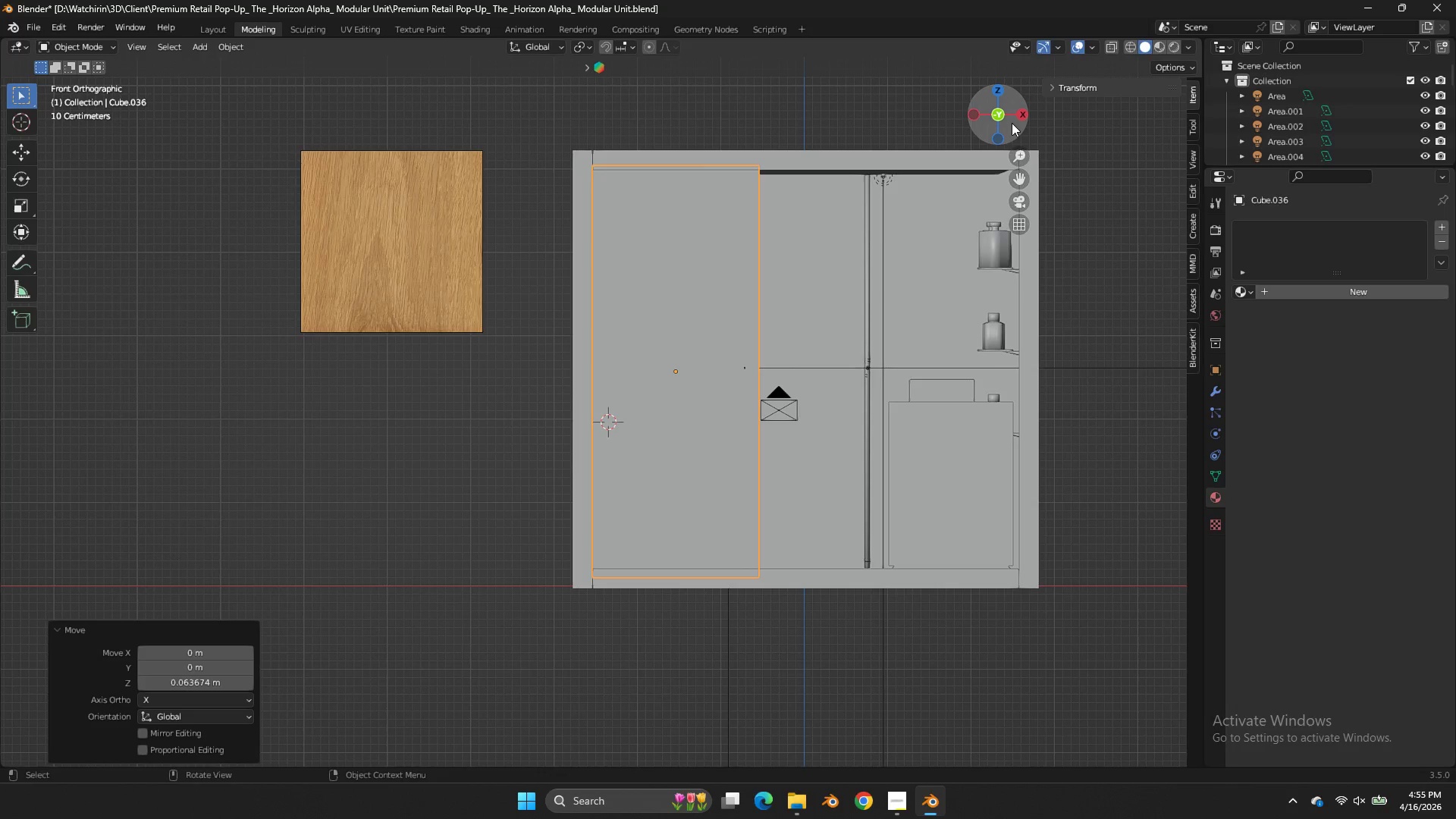 
left_click_drag(start_coordinate=[1012, 123], to_coordinate=[1003, 152])
 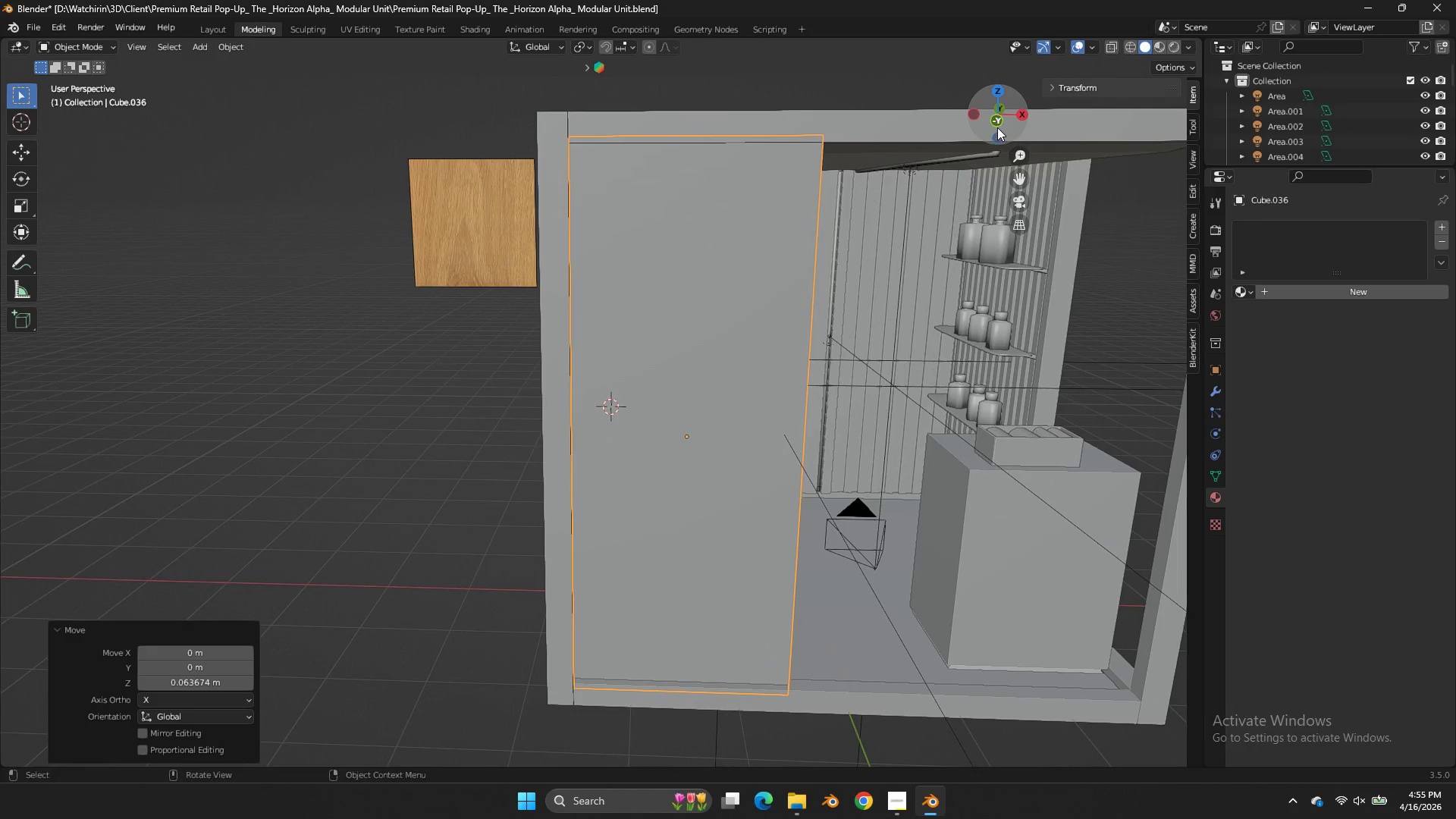 
left_click([997, 127])
 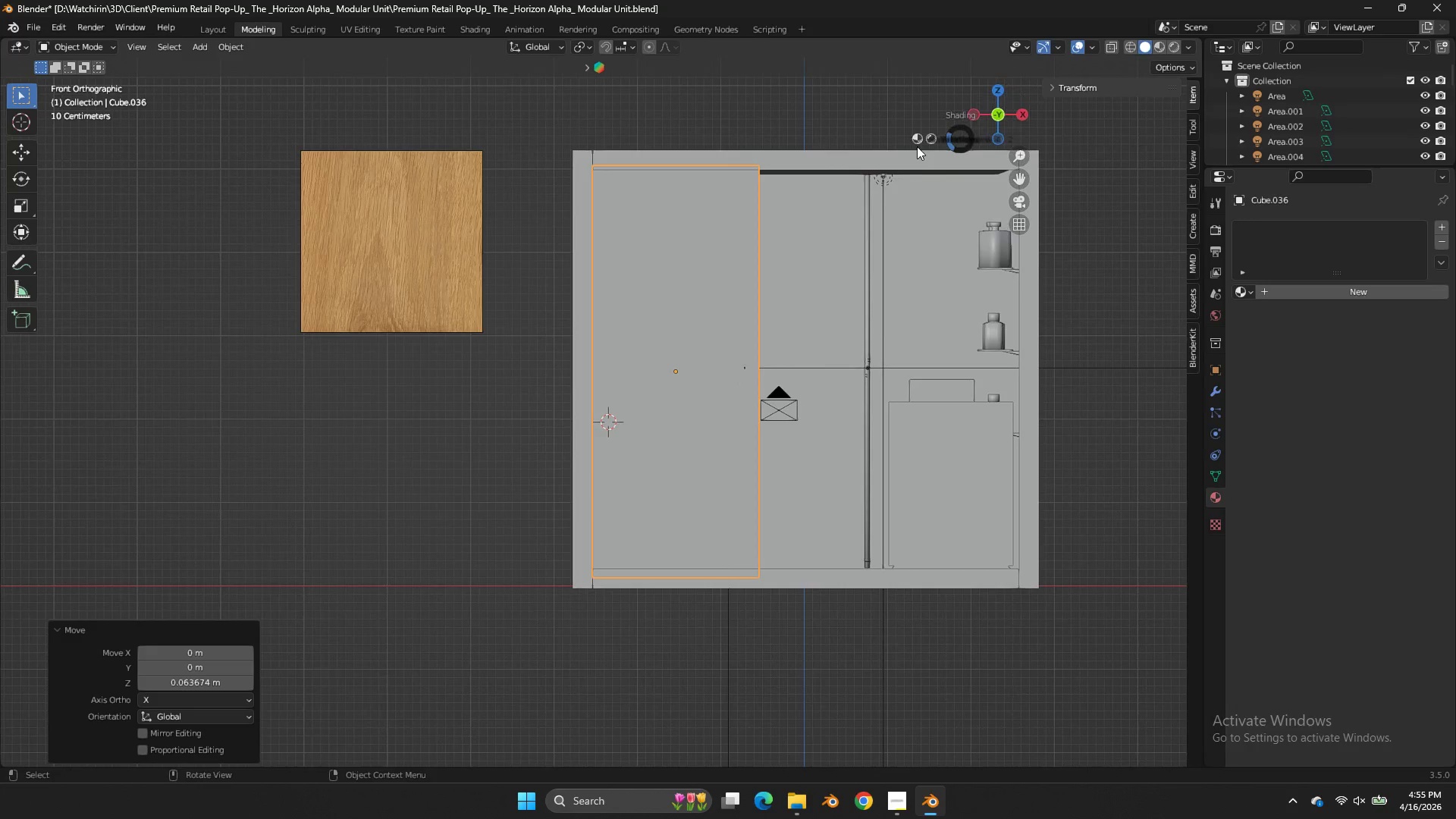 
type(zgx)
 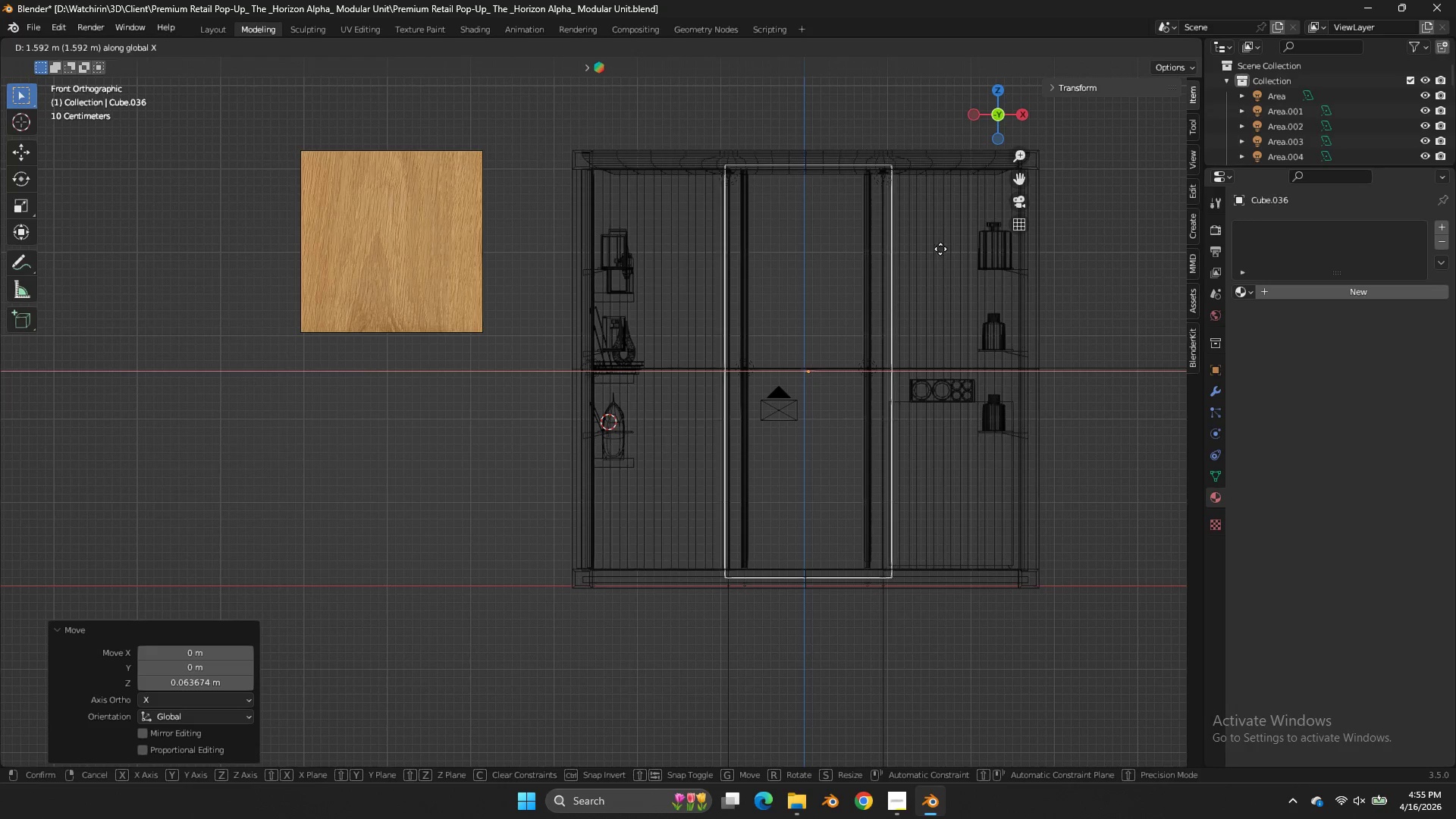 
left_click([938, 249])
 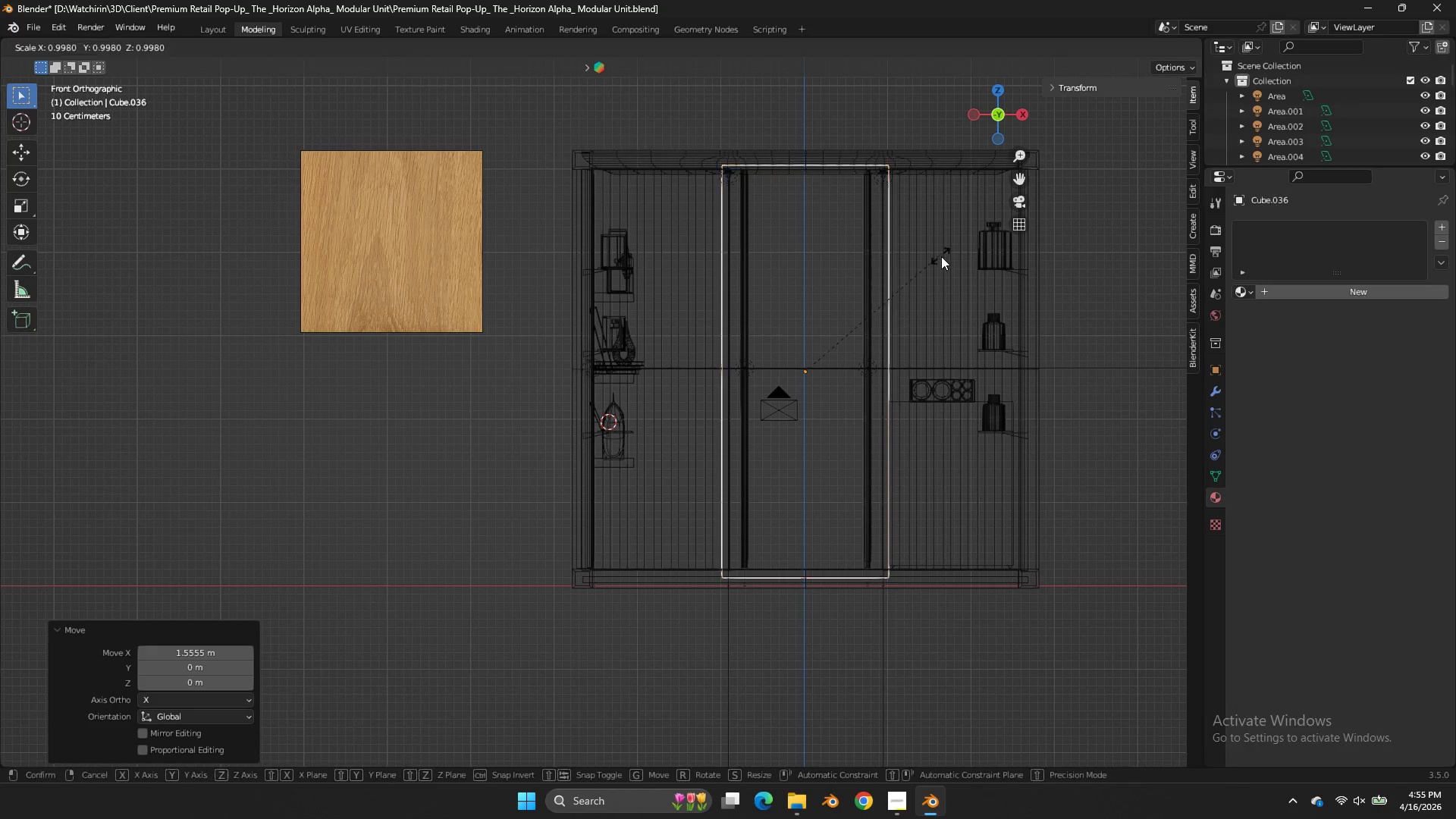 
type(sx)
 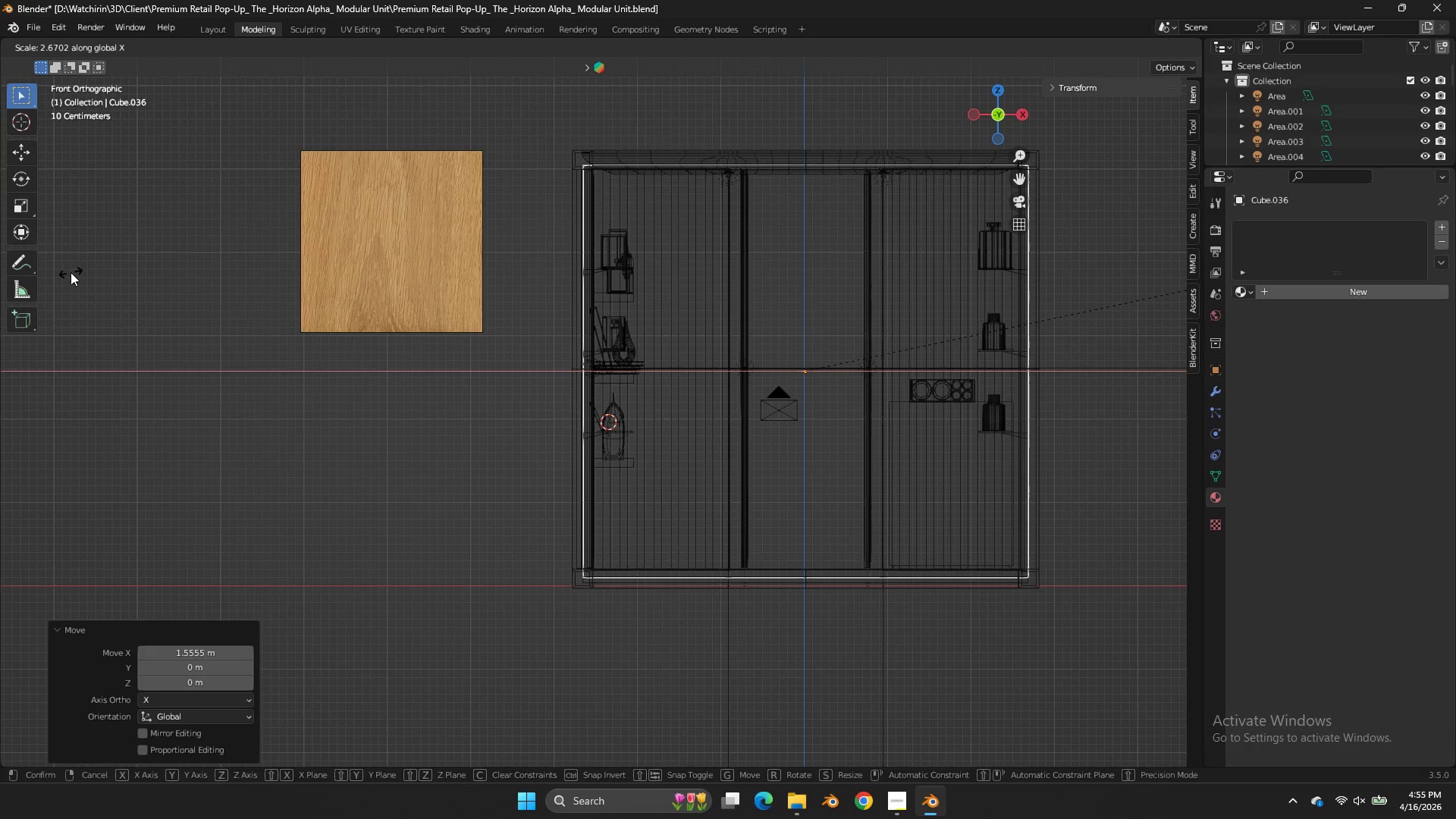 
left_click([60, 272])
 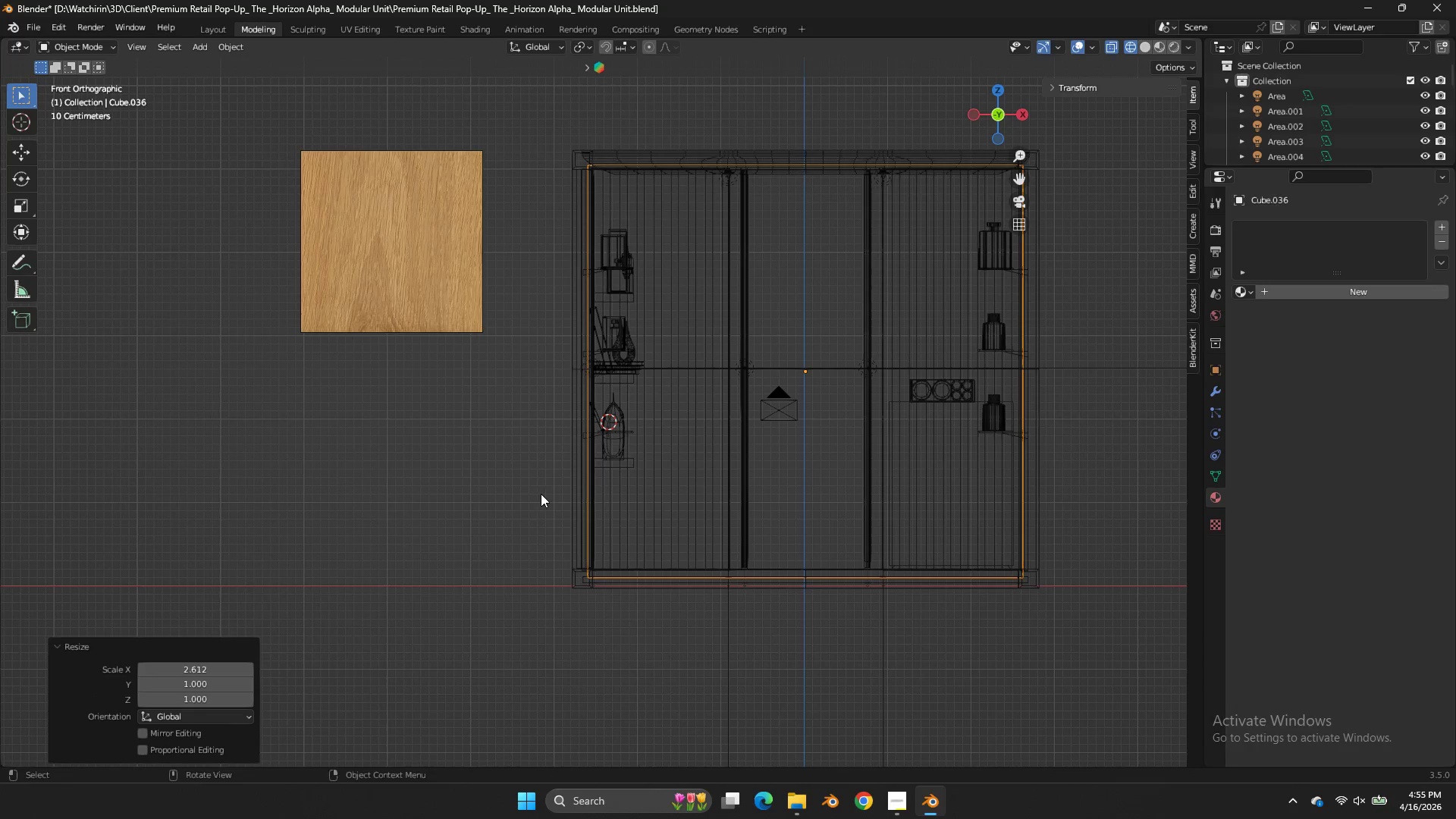 
type(gx)
 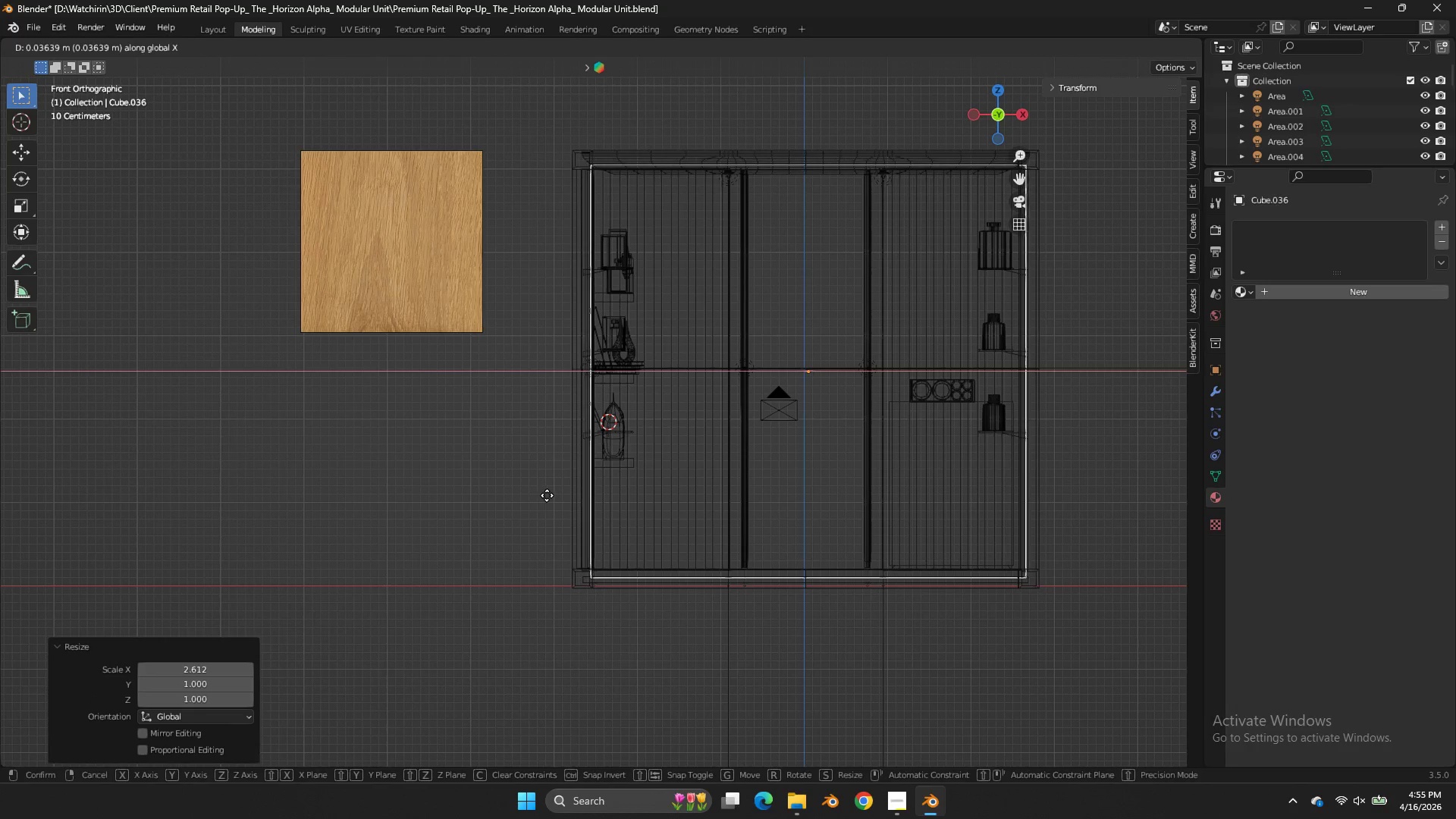 
hold_key(key=ShiftLeft, duration=0.33)
left_click([547, 495])
 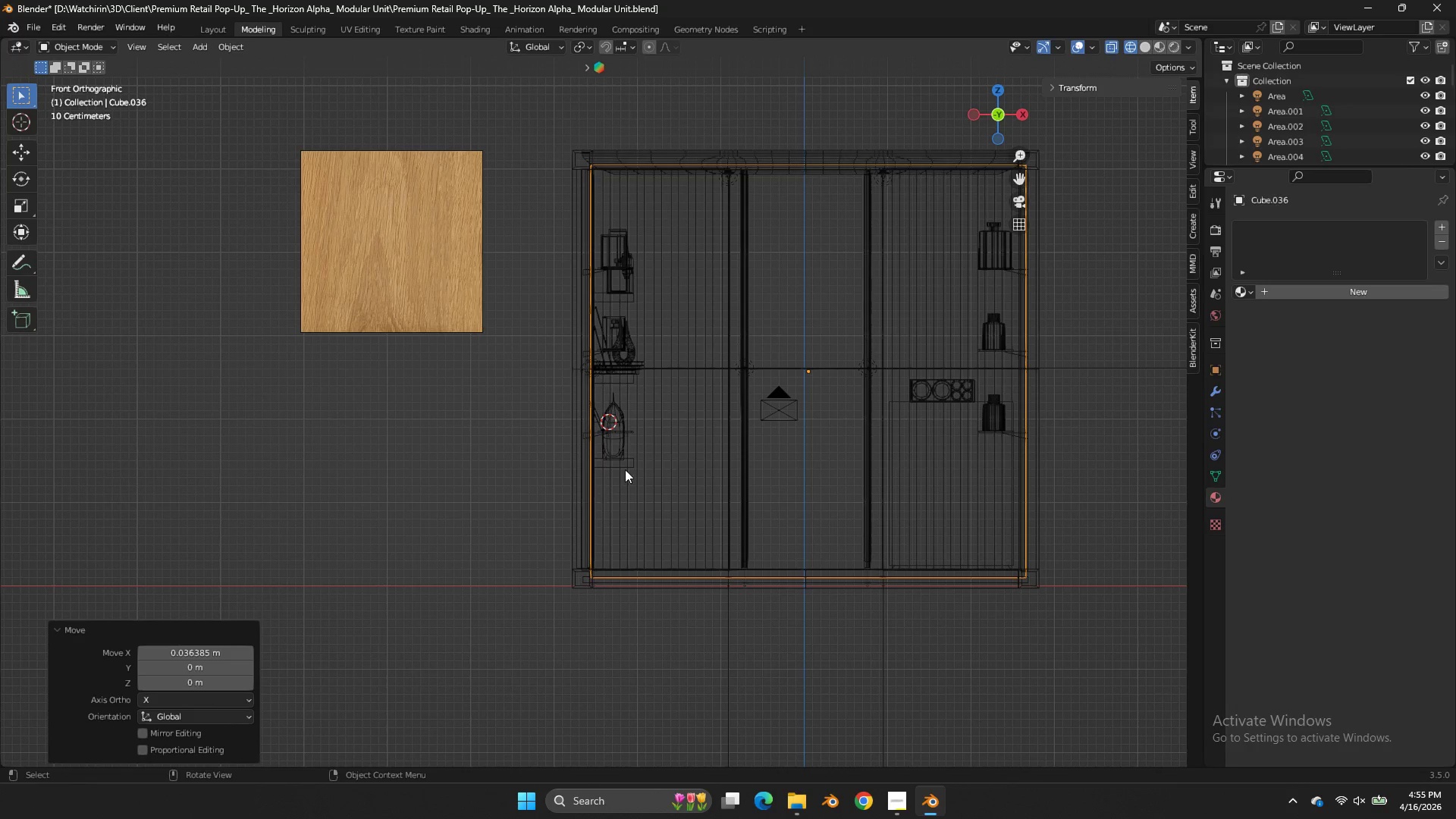 
key(Tab)
 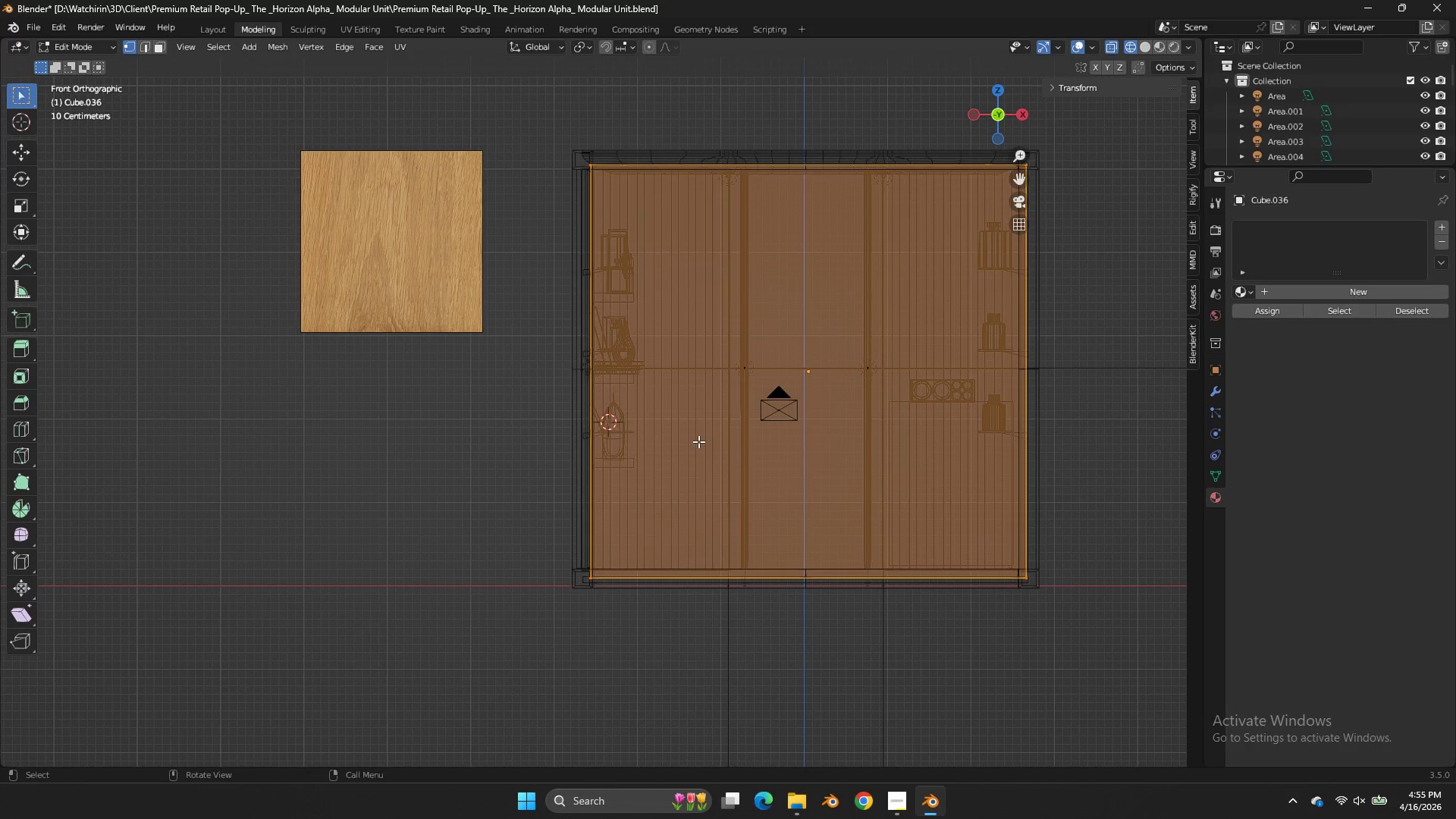 
key(Z)
 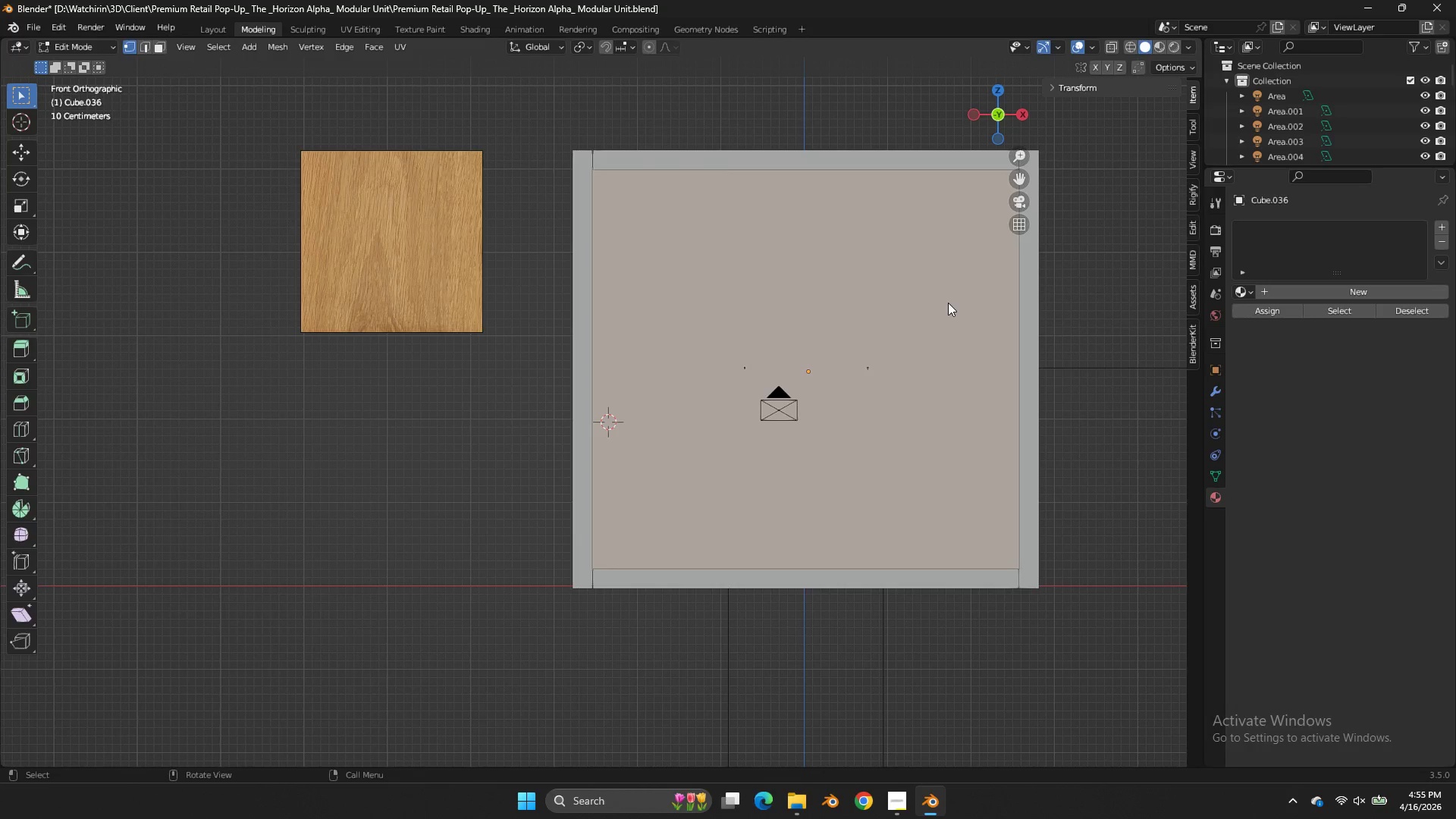 
key(Tab)
 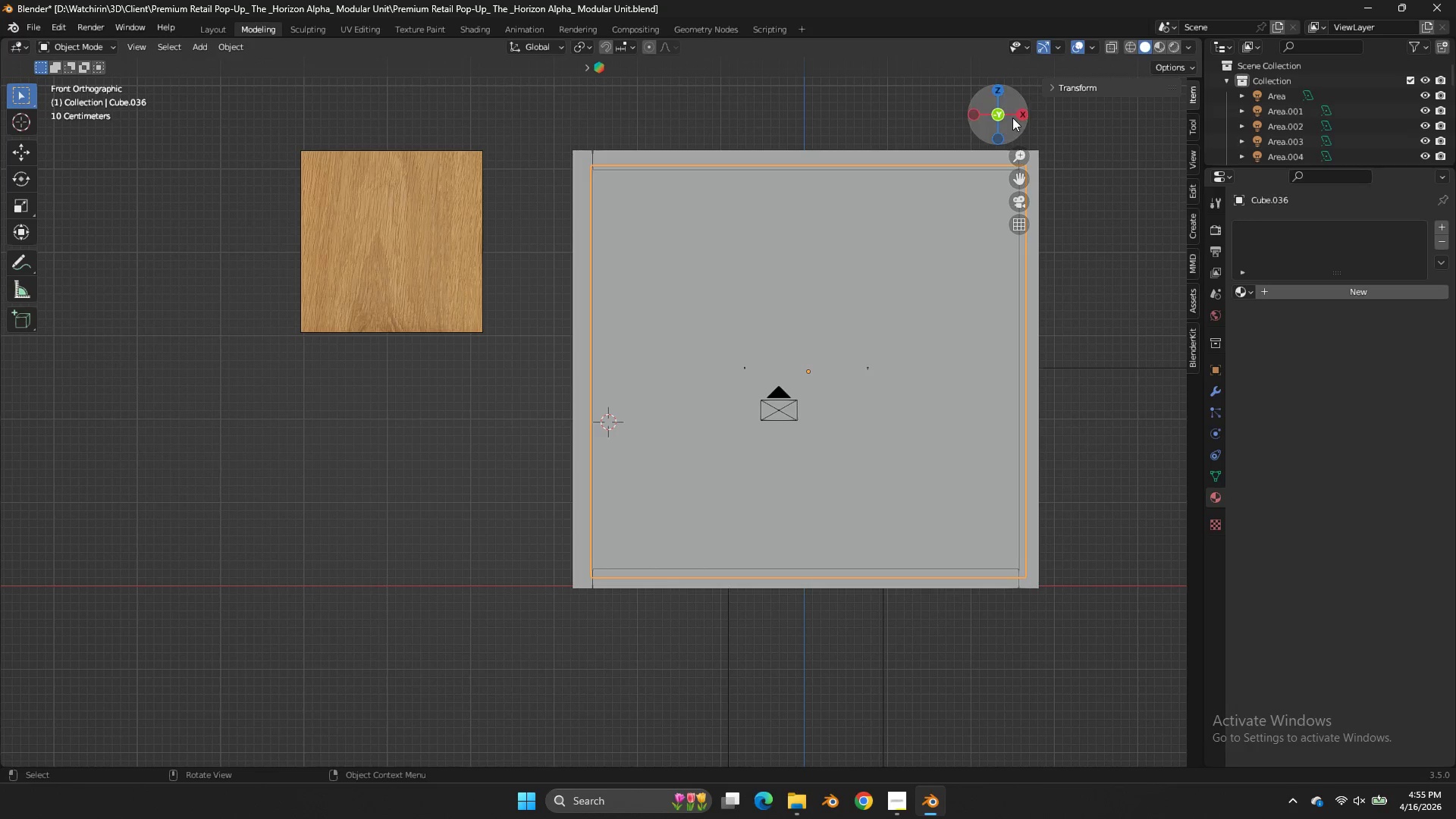 
left_click_drag(start_coordinate=[1012, 118], to_coordinate=[972, 133])
 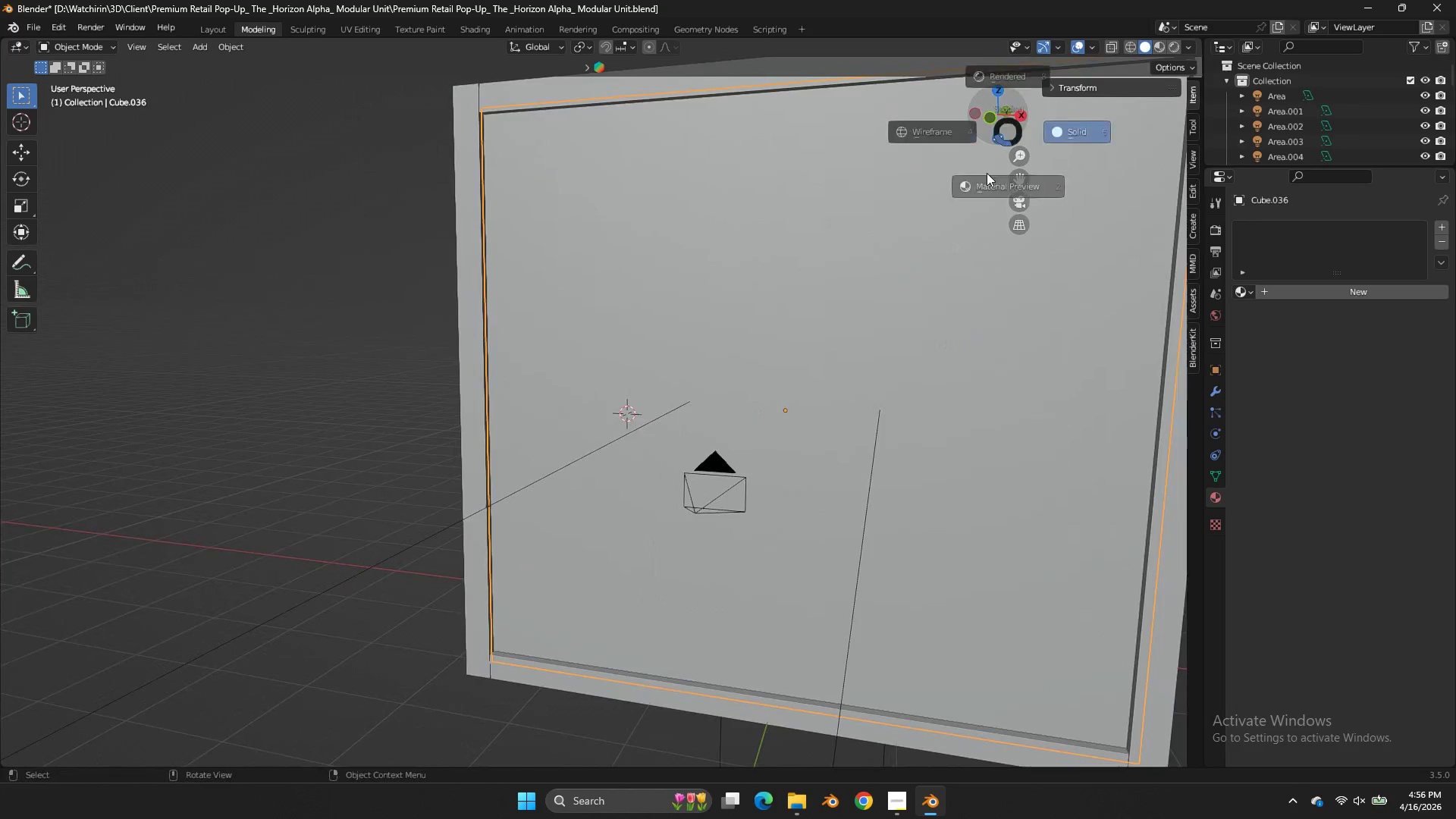 
key(Z)
 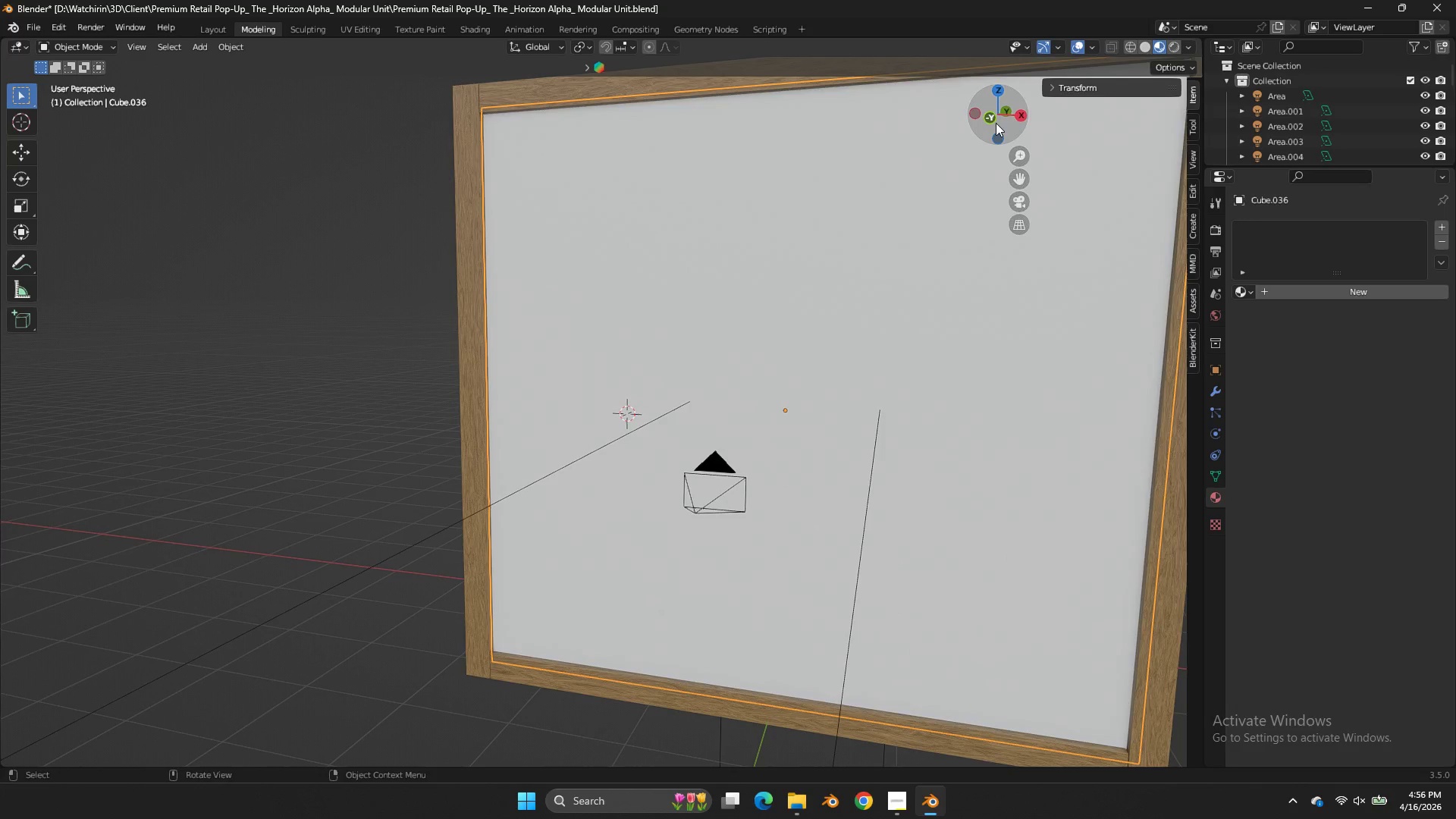 
left_click([993, 120])
 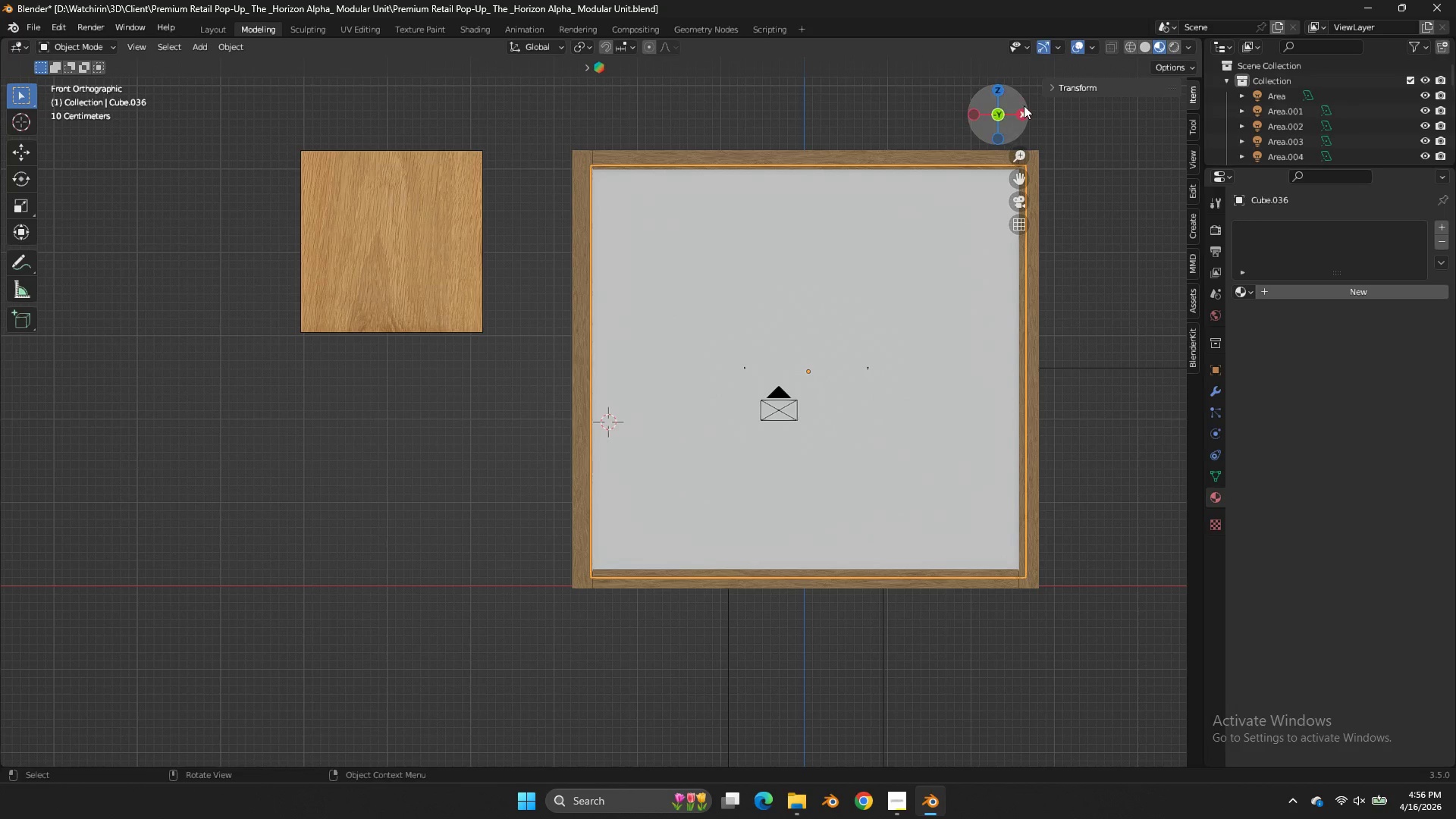 
left_click_drag(start_coordinate=[1026, 106], to_coordinate=[917, 157])
 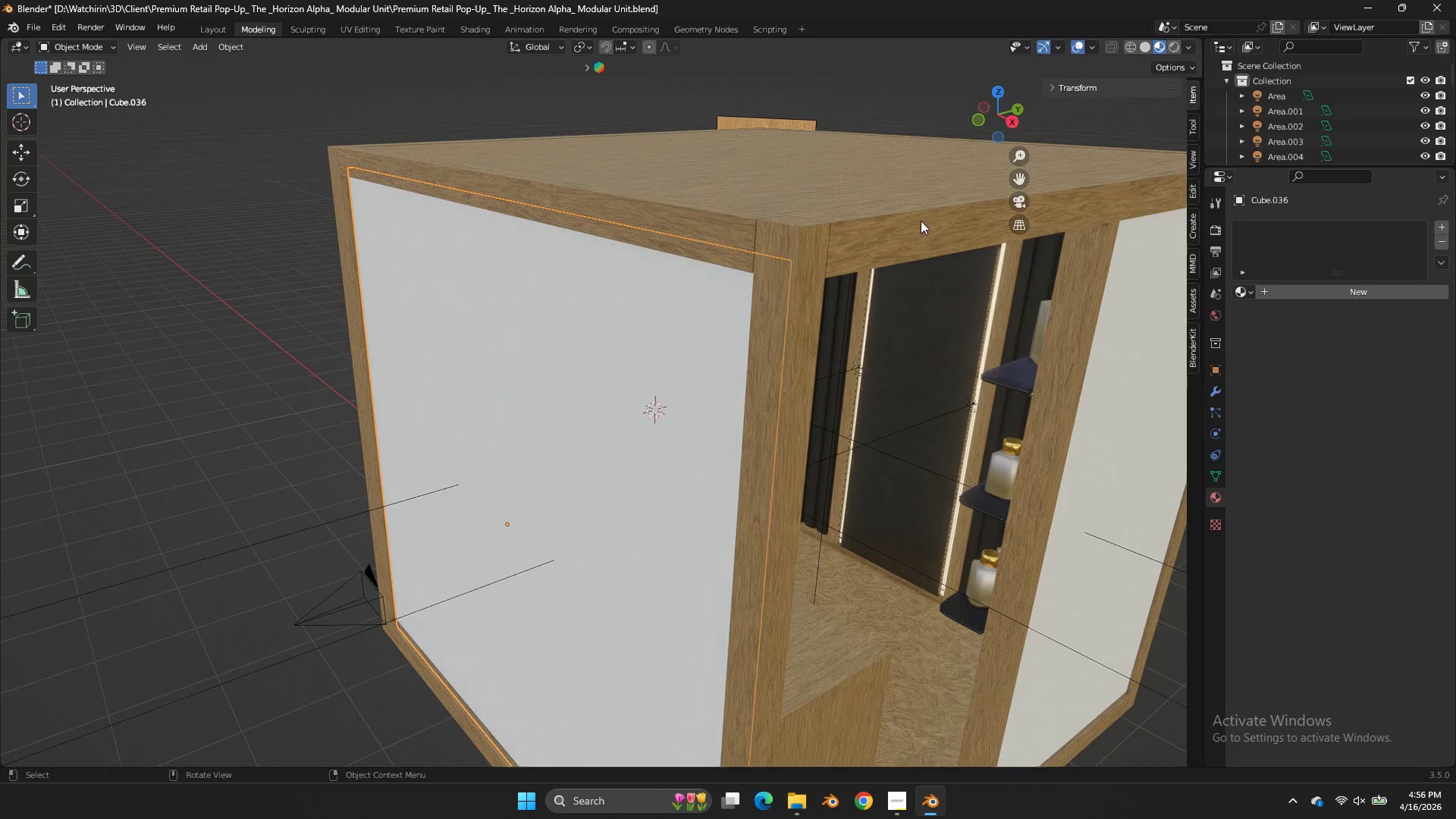 
type(zsy)
 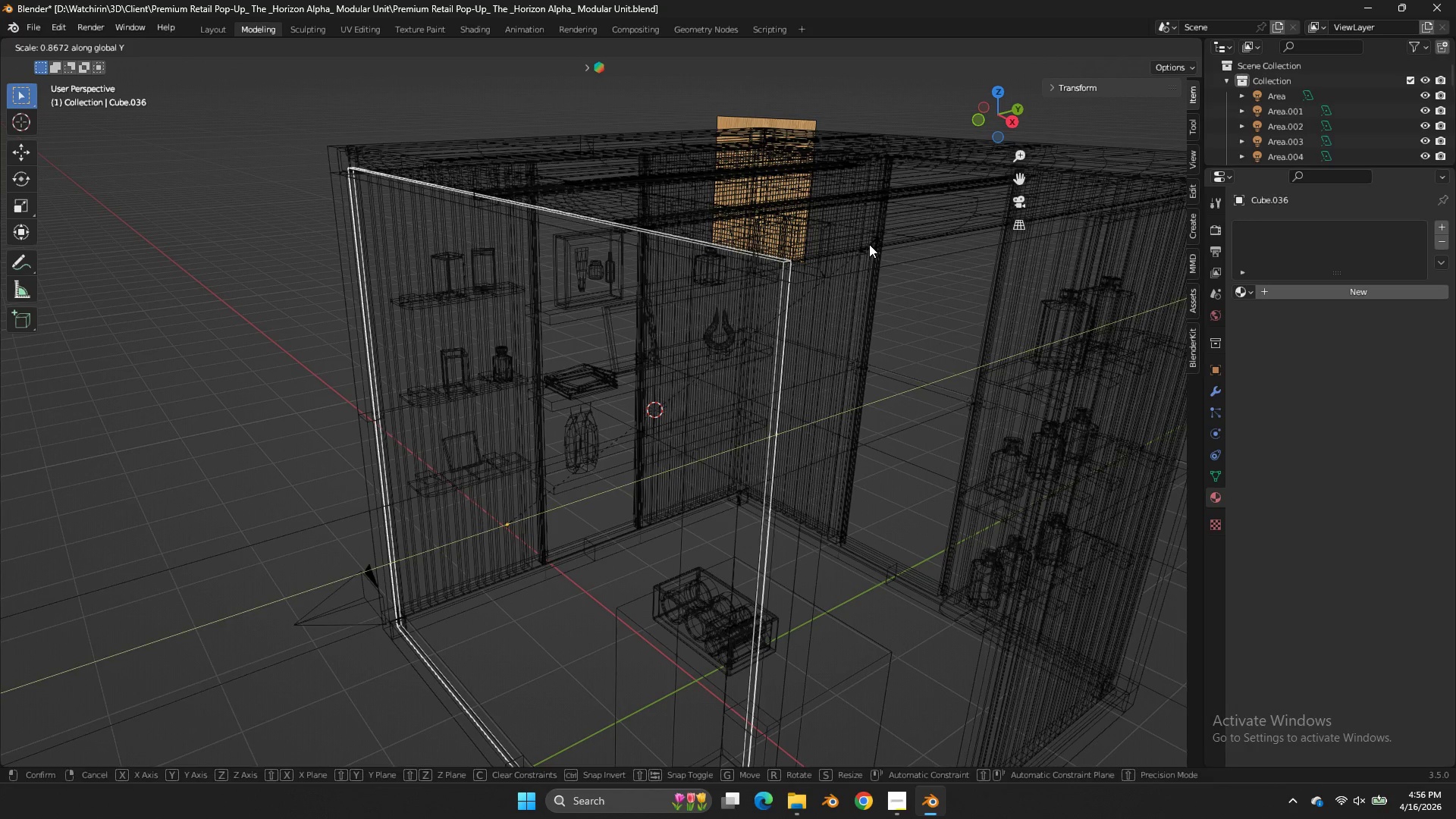 
left_click([869, 244])
 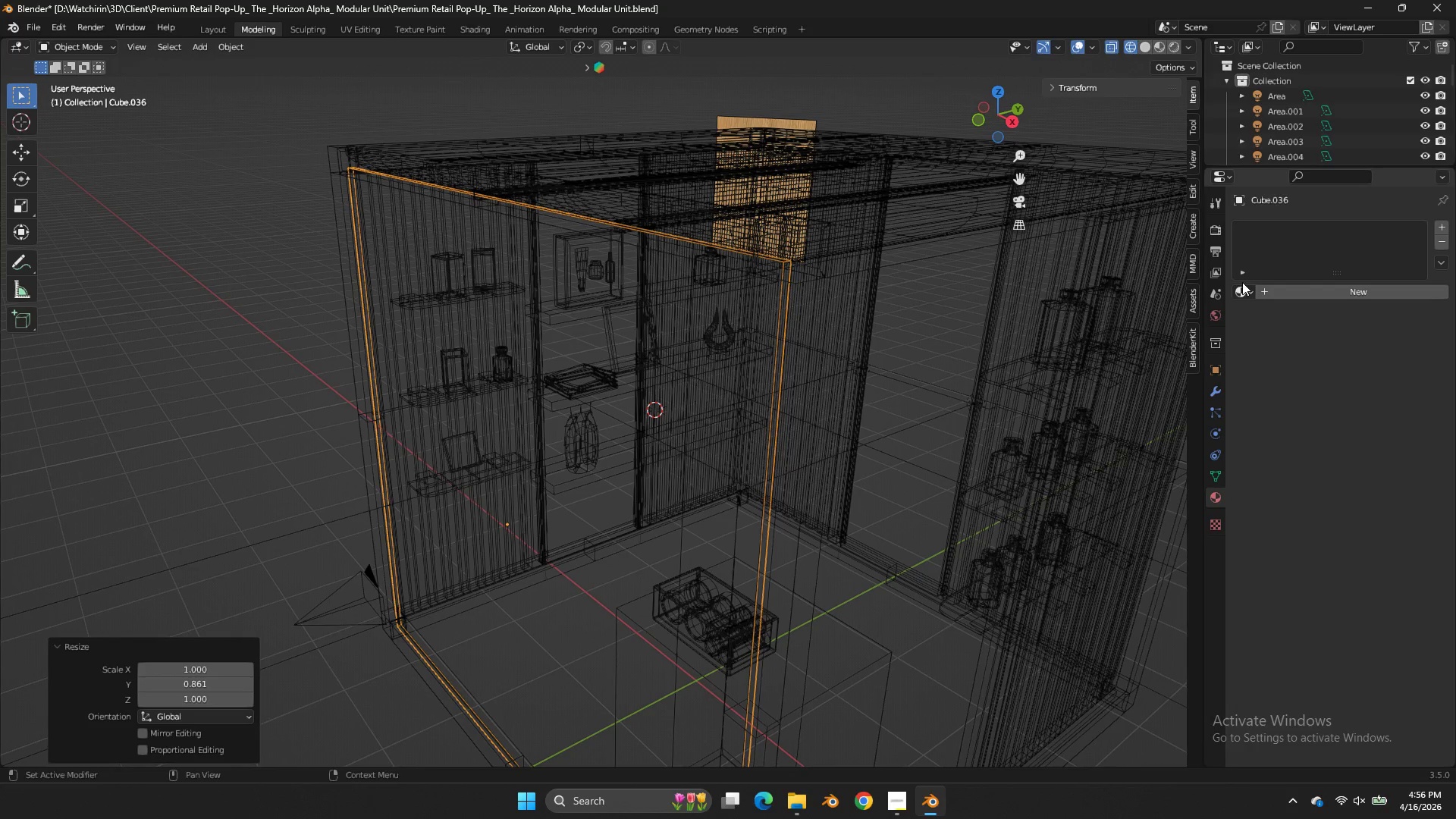 
double_click([1244, 287])
 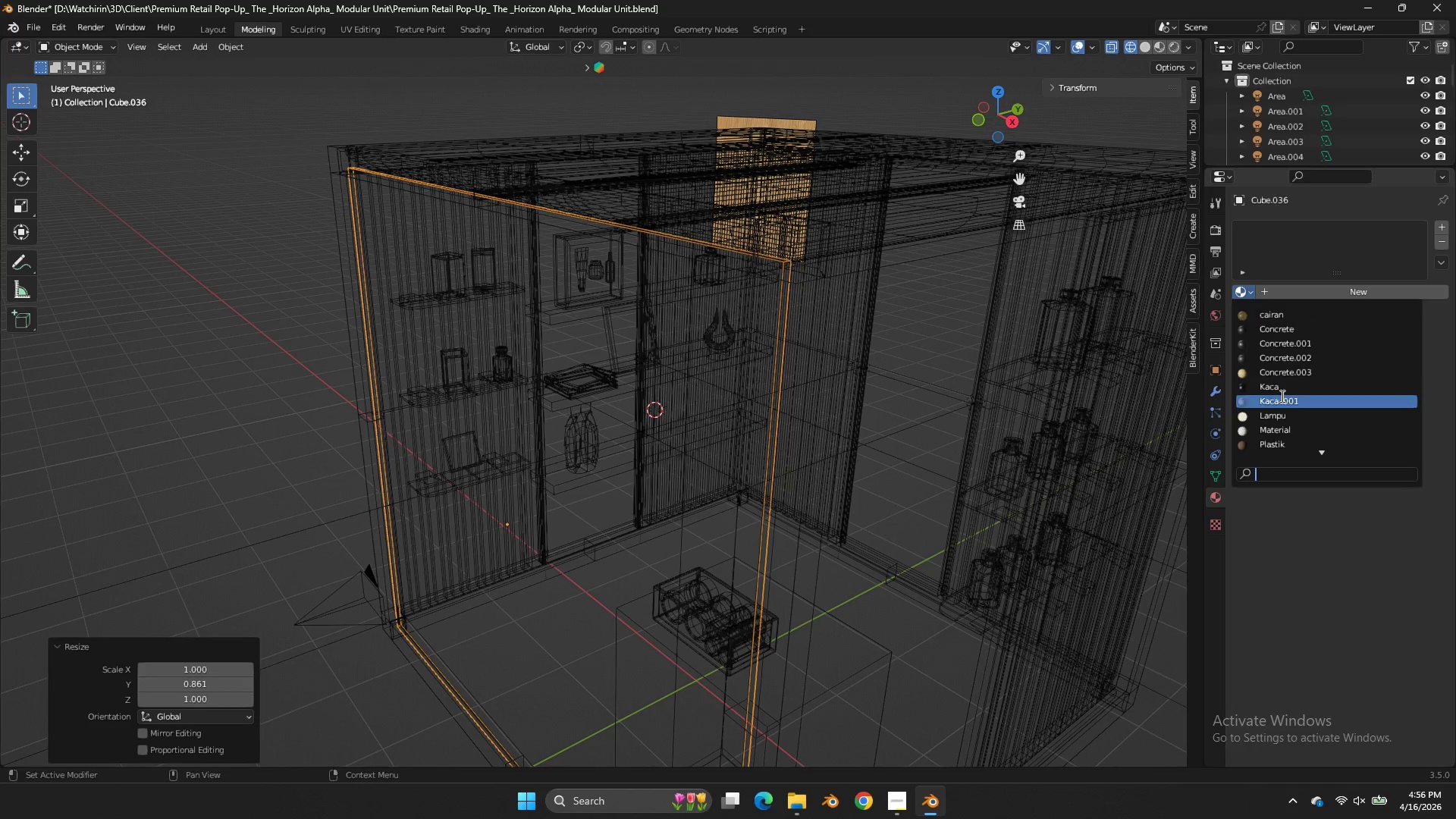 
left_click([1283, 399])
 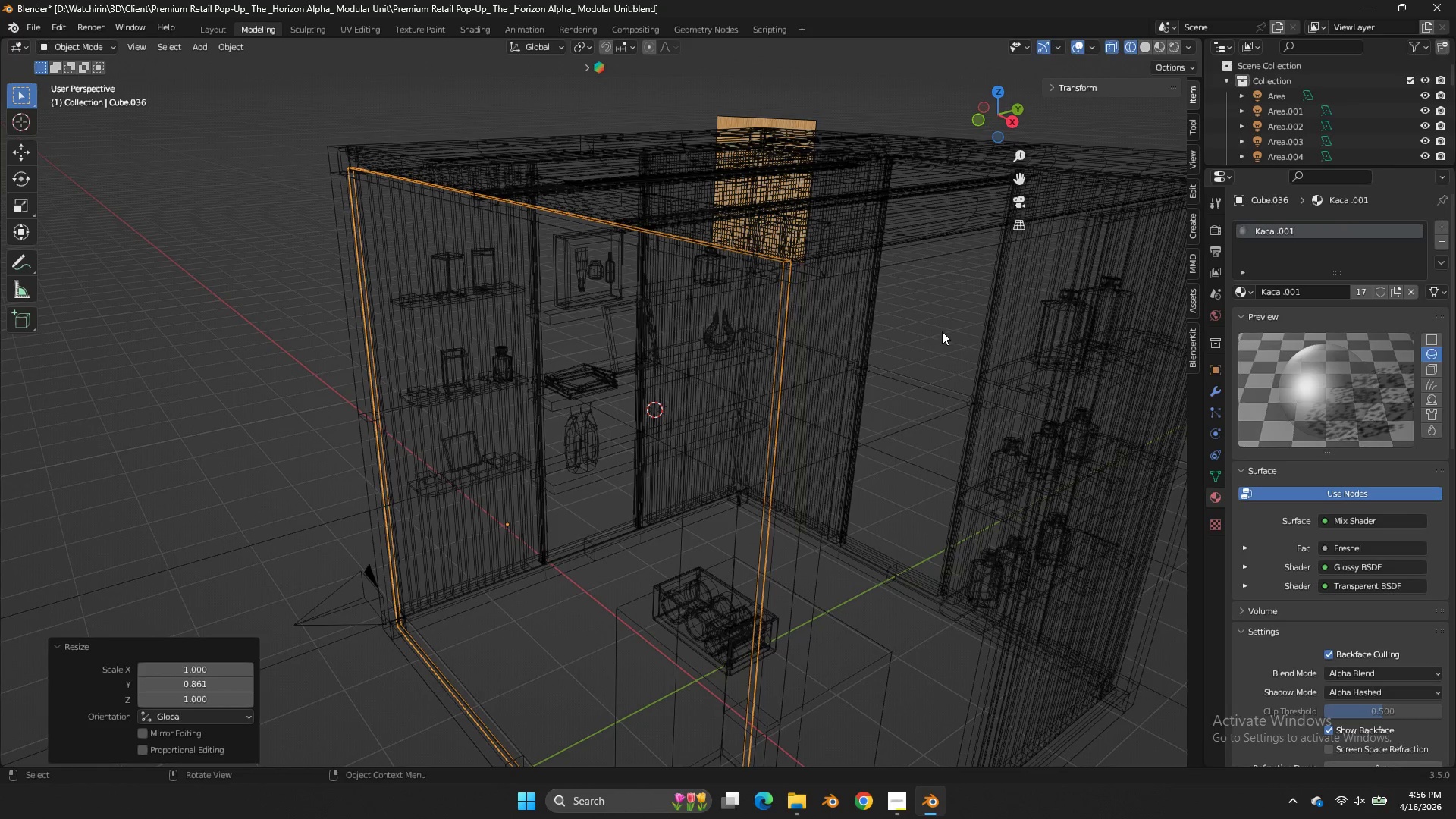 
key(Z)
 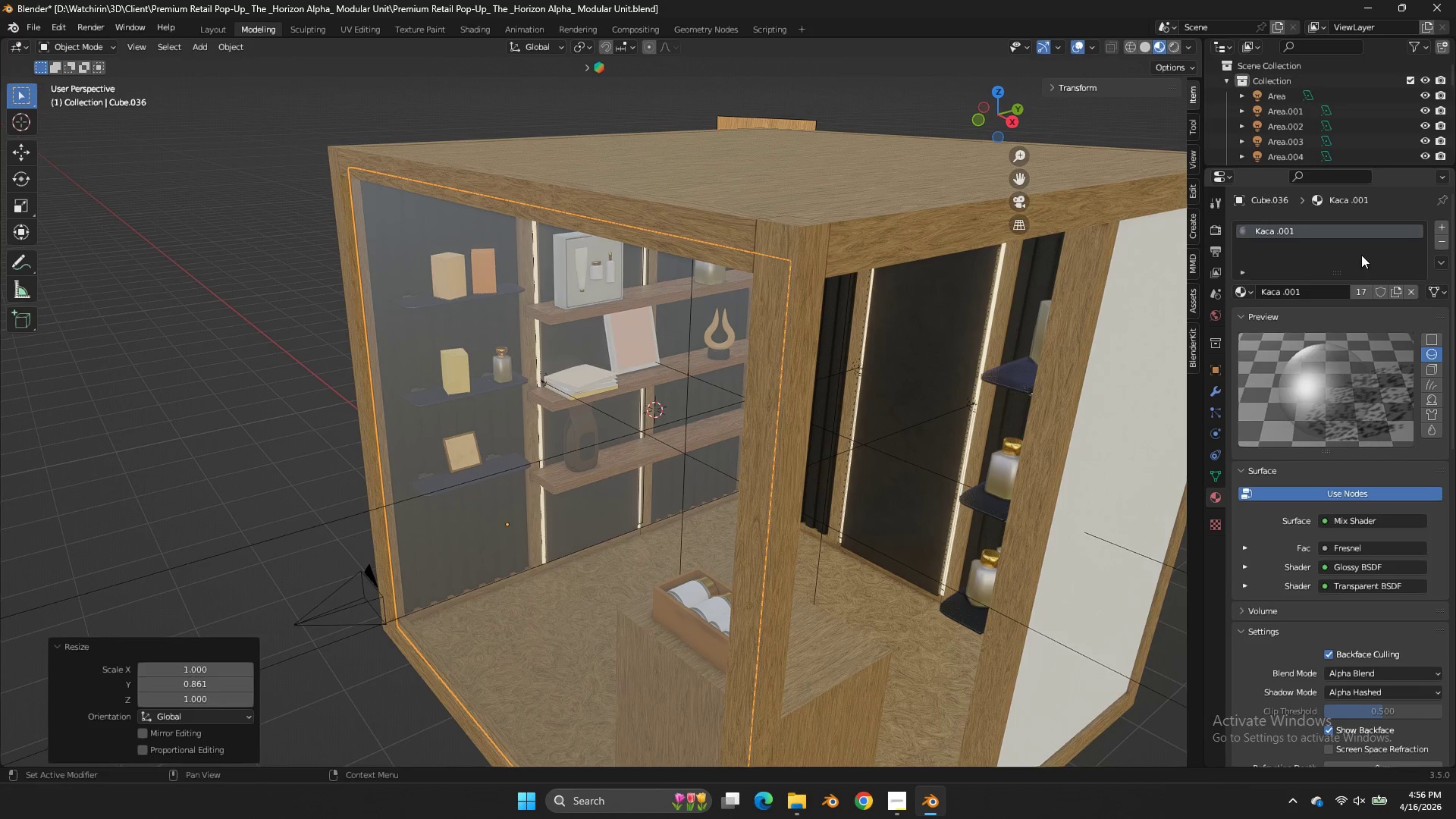 
left_click([1389, 290])
 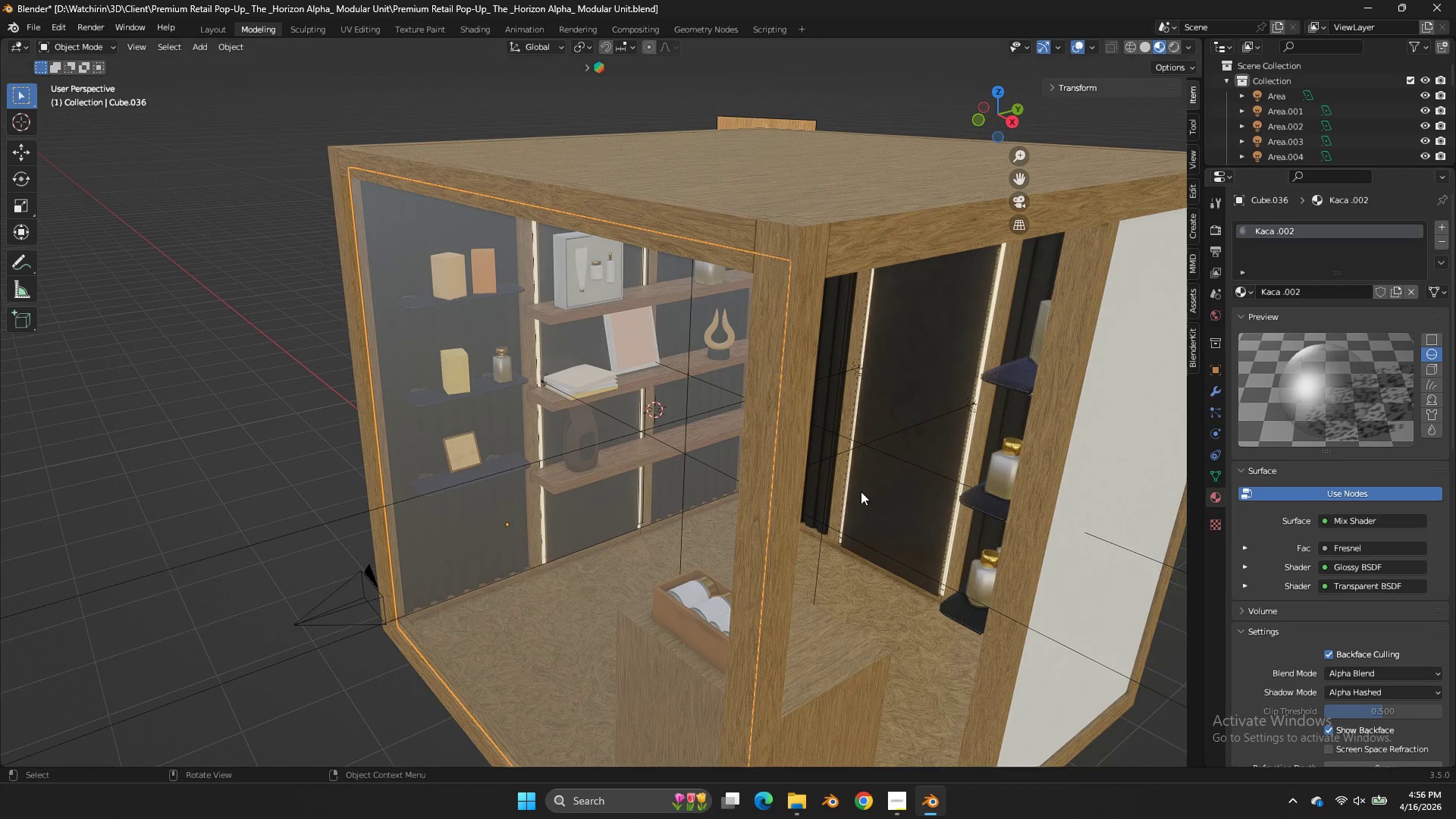 
scroll: coordinate [952, 379], scroll_direction: up, amount: 1.0
 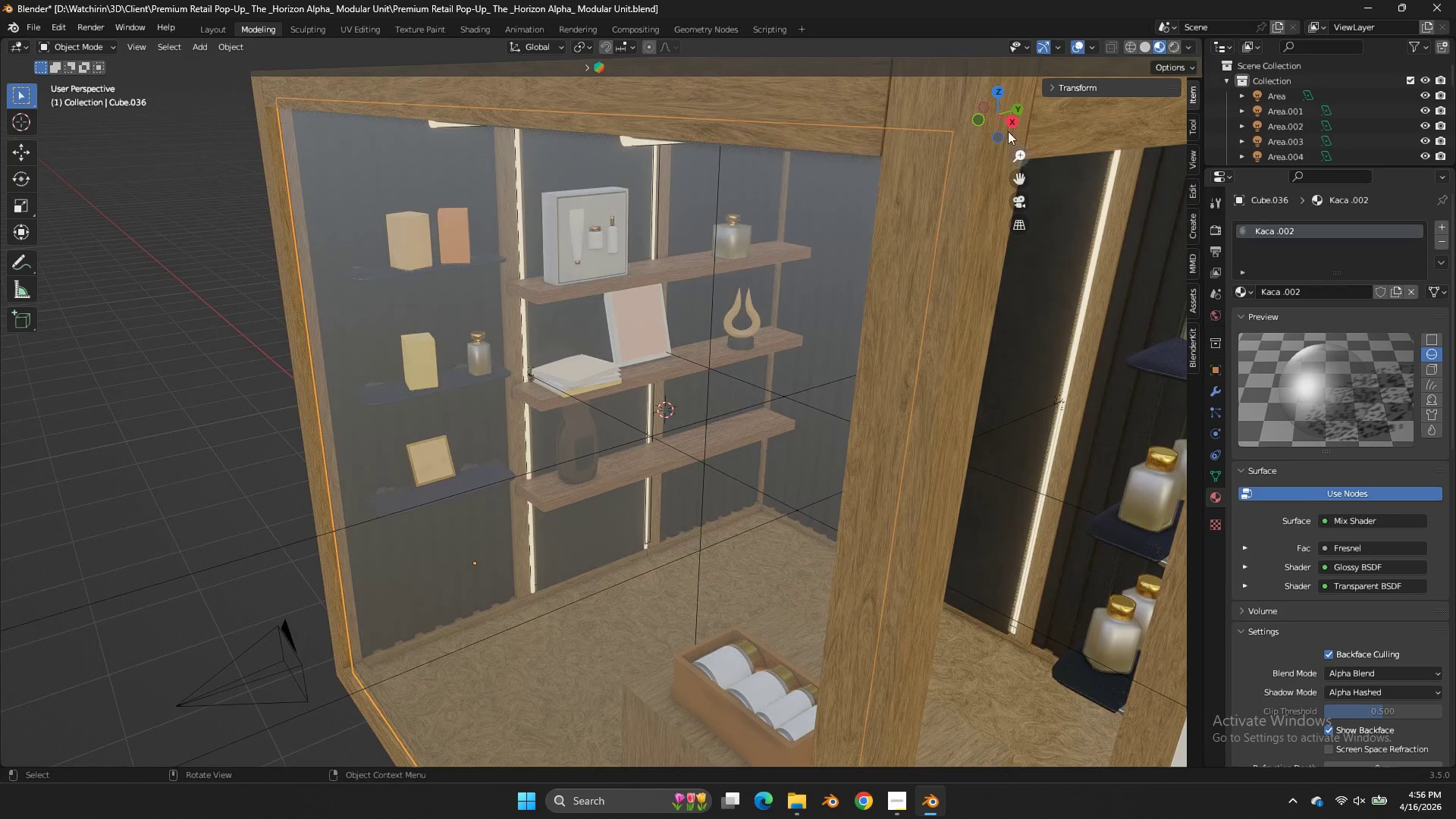 
left_click_drag(start_coordinate=[1006, 125], to_coordinate=[1060, 119])
 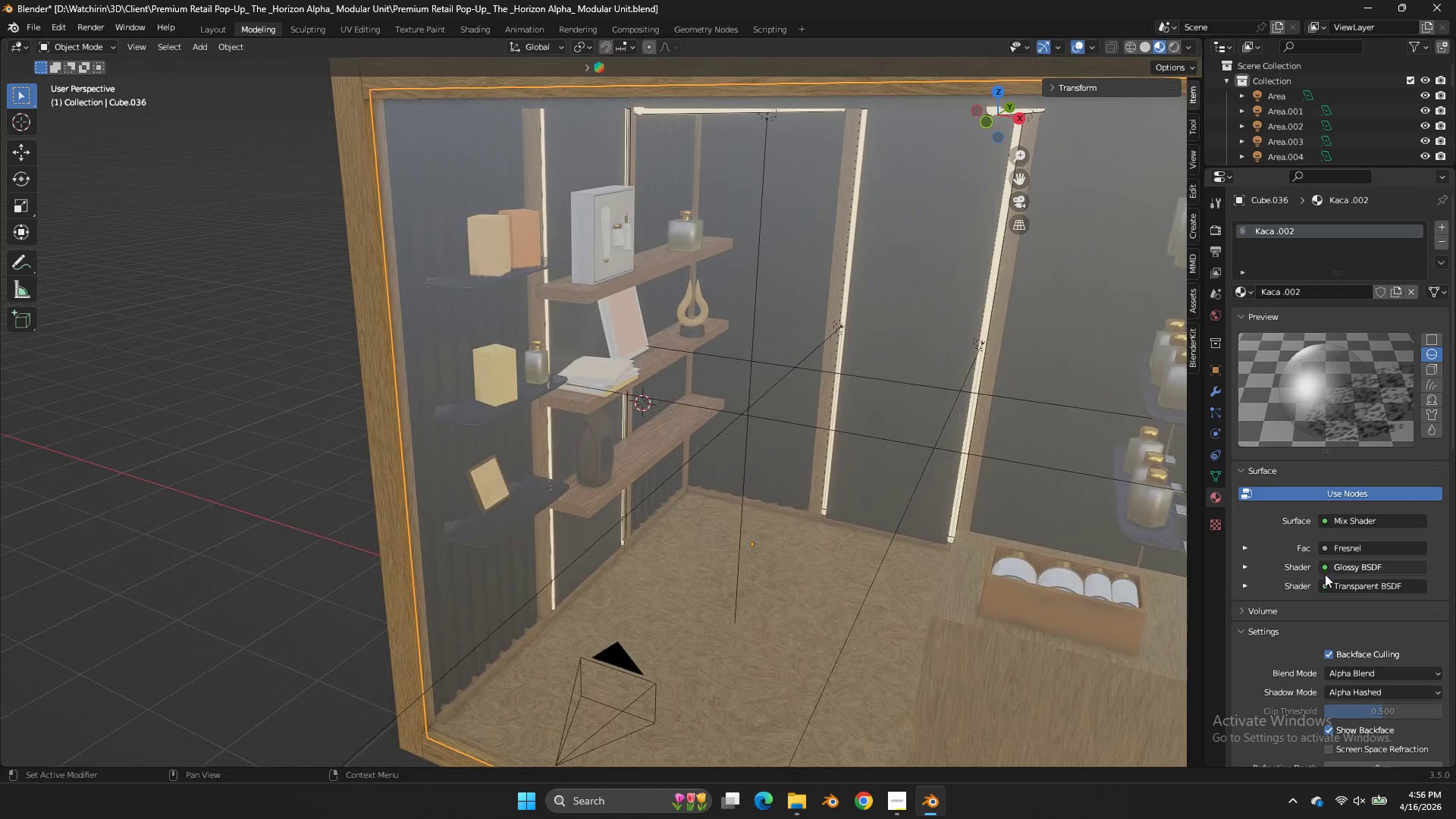 
scroll: coordinate [1357, 642], scroll_direction: down, amount: 3.0
 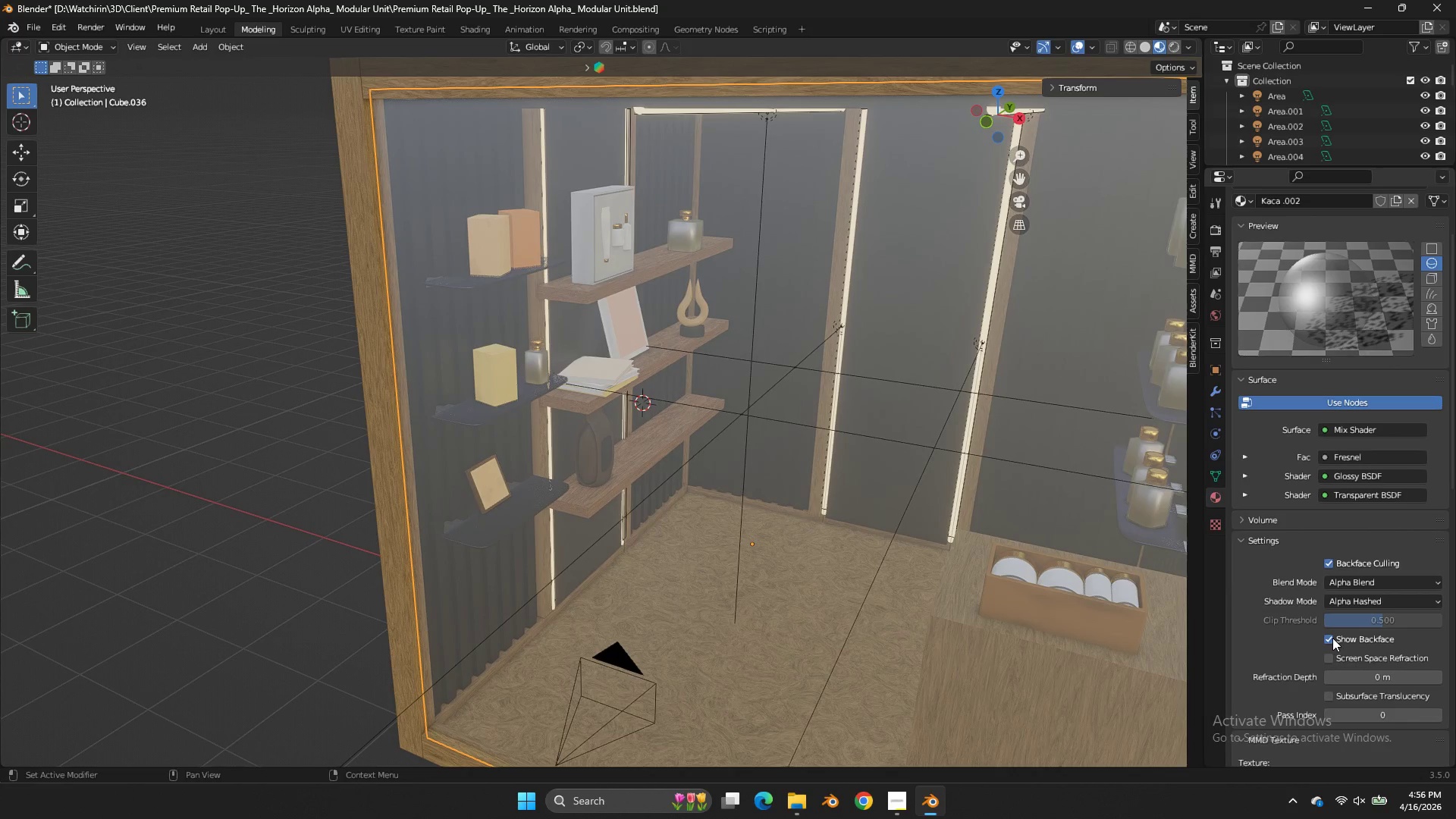 
left_click([1332, 638])
 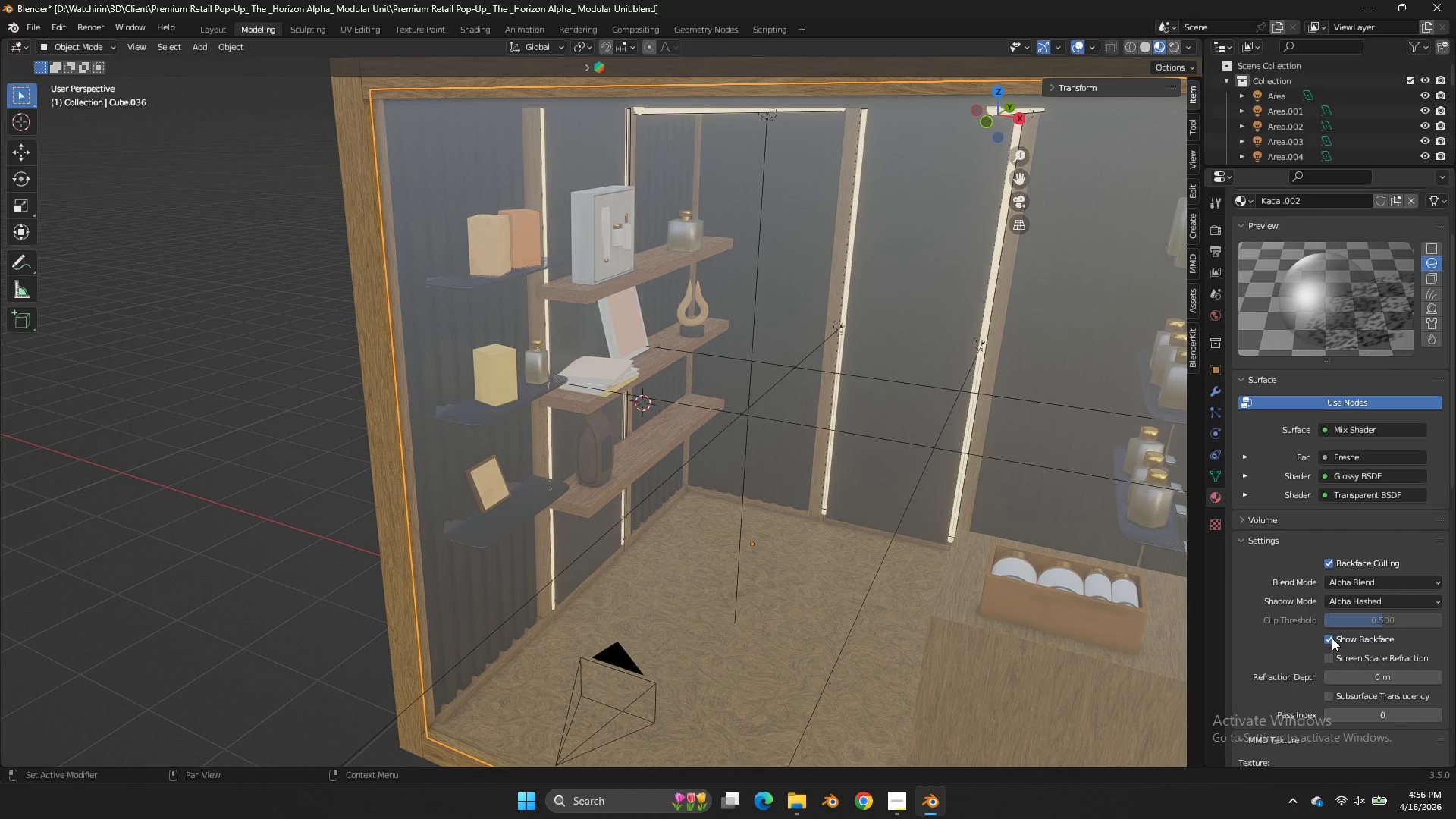 
double_click([1332, 638])
 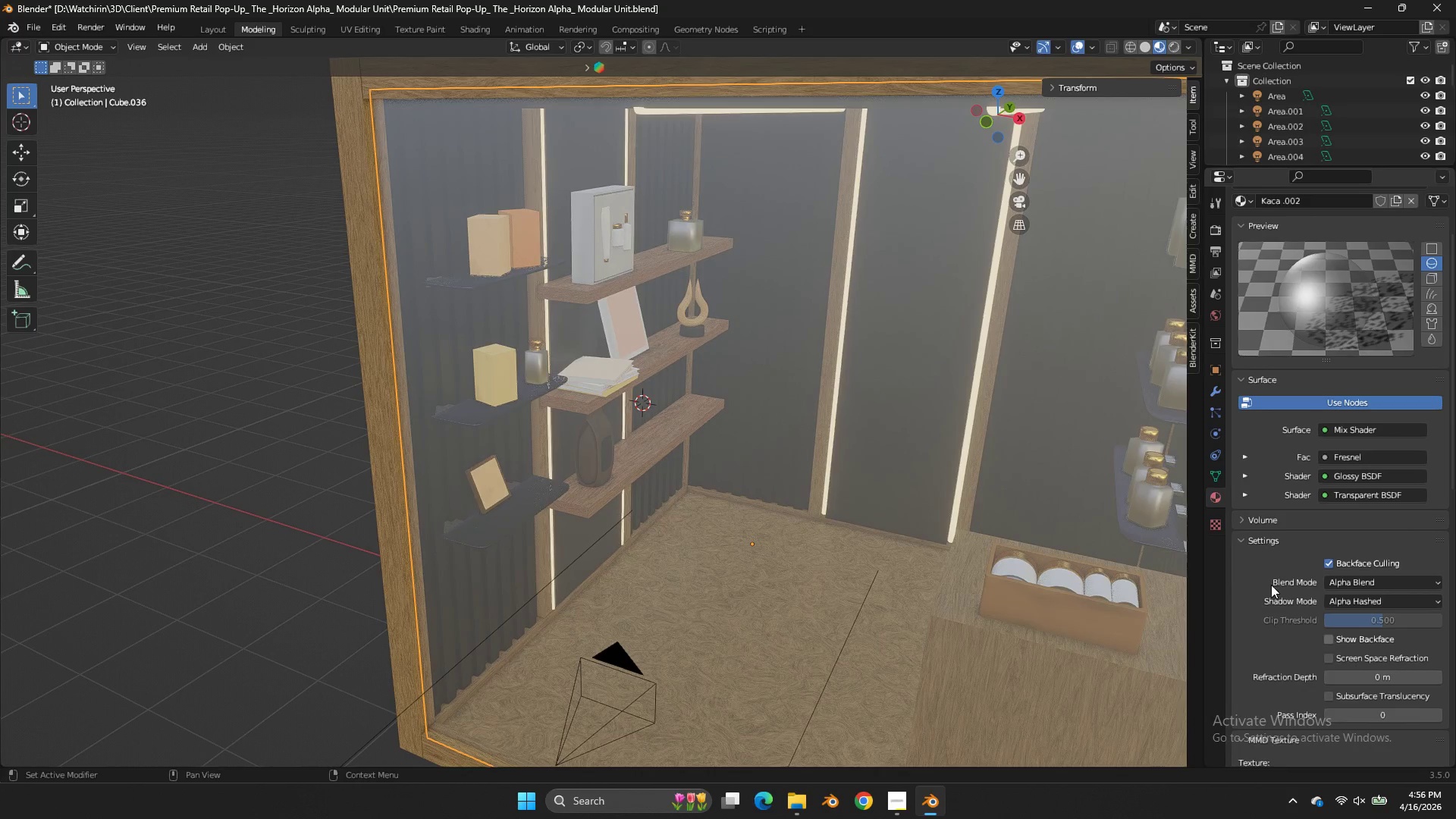 
key(Z)
 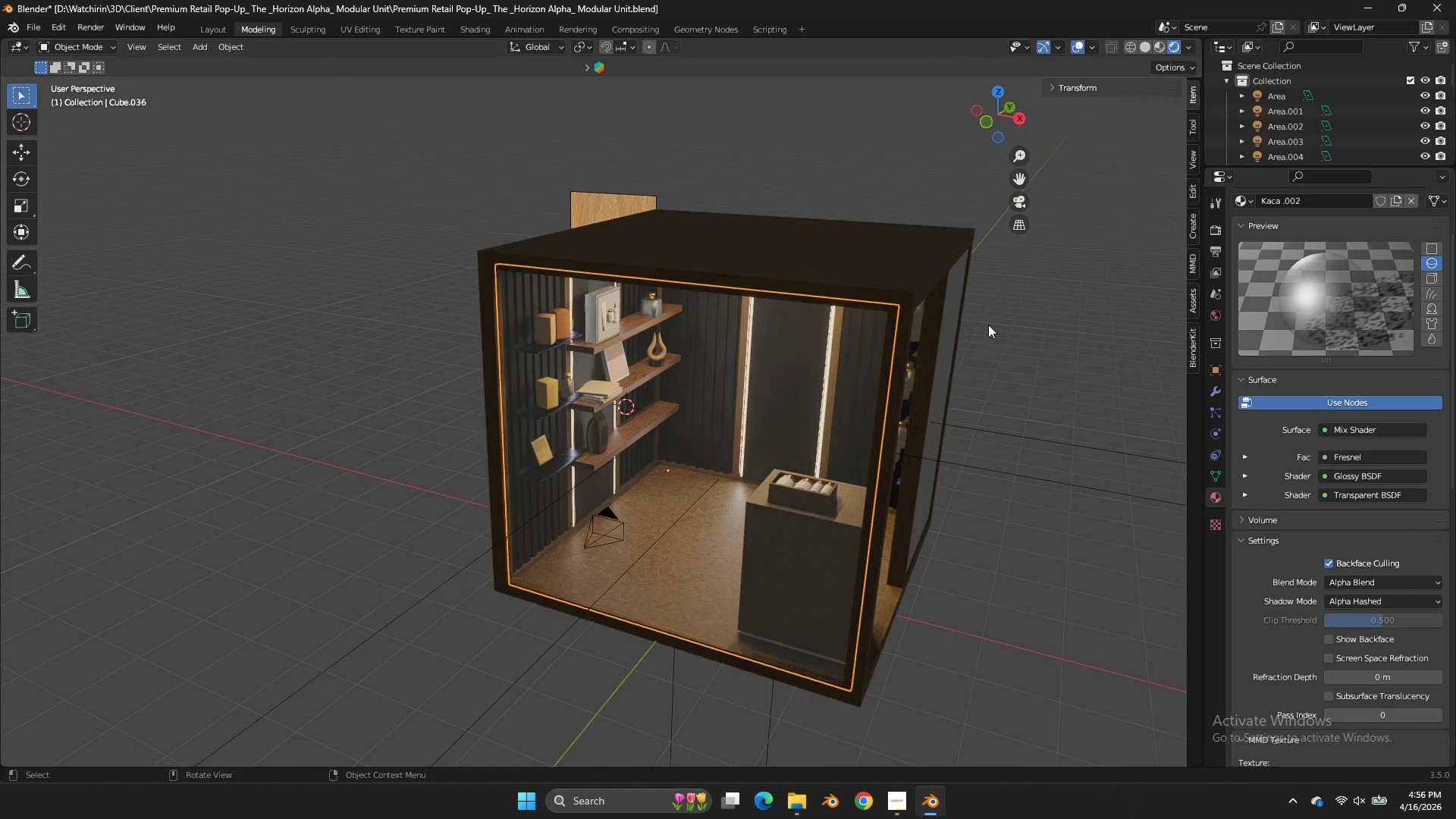 
scroll: coordinate [1138, 489], scroll_direction: down, amount: 3.0
 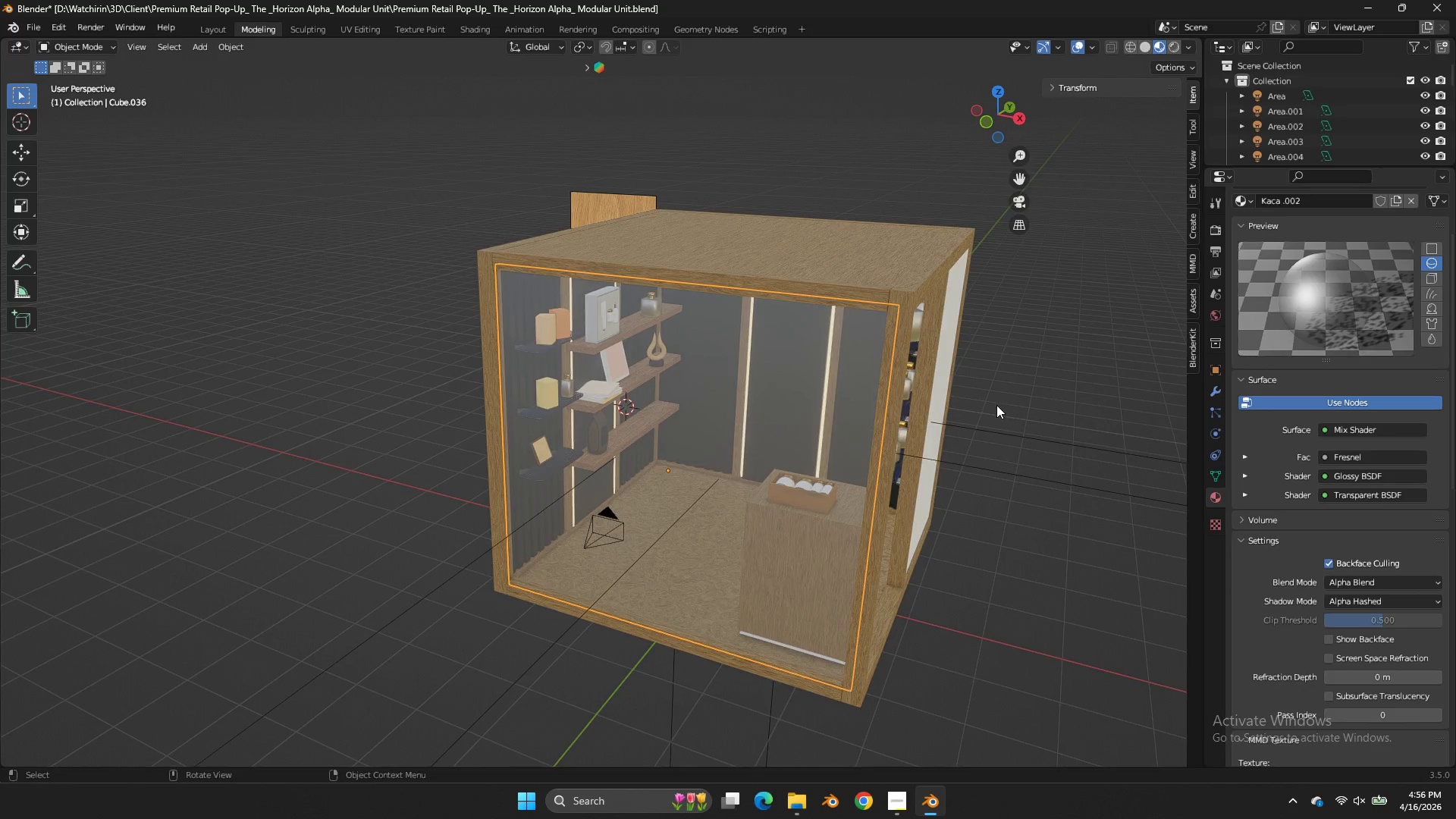 
scroll: coordinate [988, 324], scroll_direction: up, amount: 1.0
 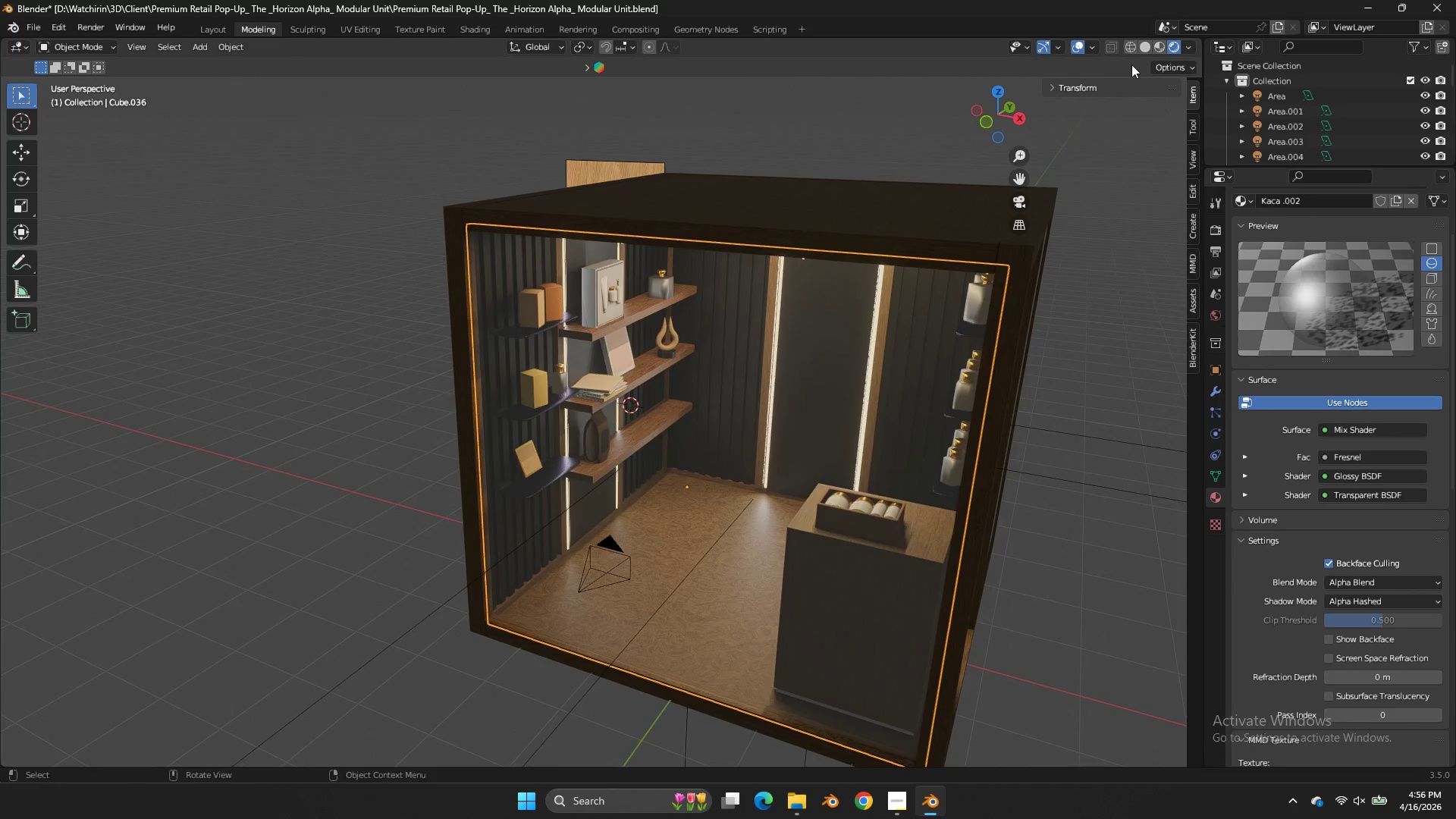 
left_click_drag(start_coordinate=[1016, 110], to_coordinate=[998, 77])
 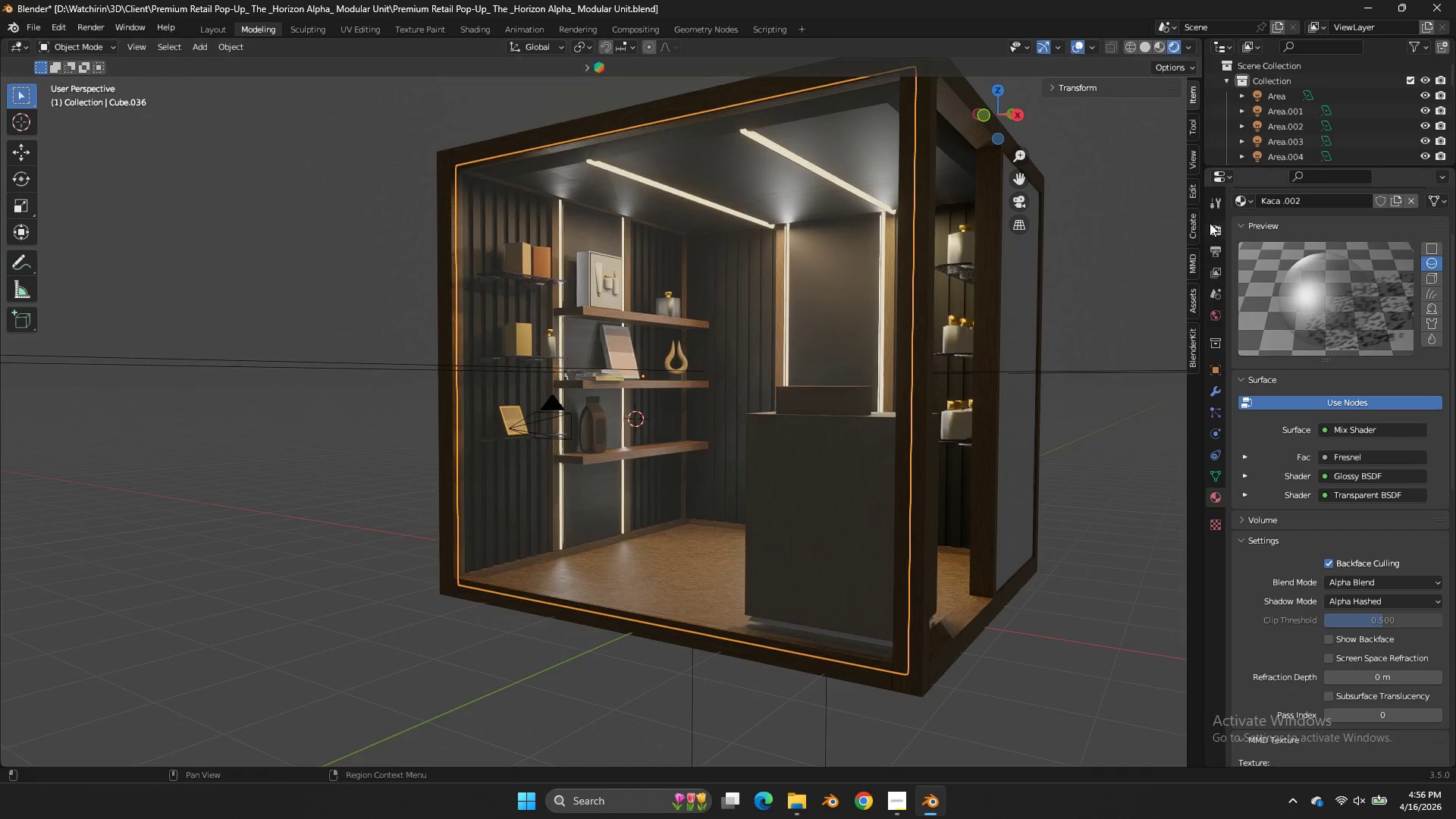 
left_click([1210, 224])
 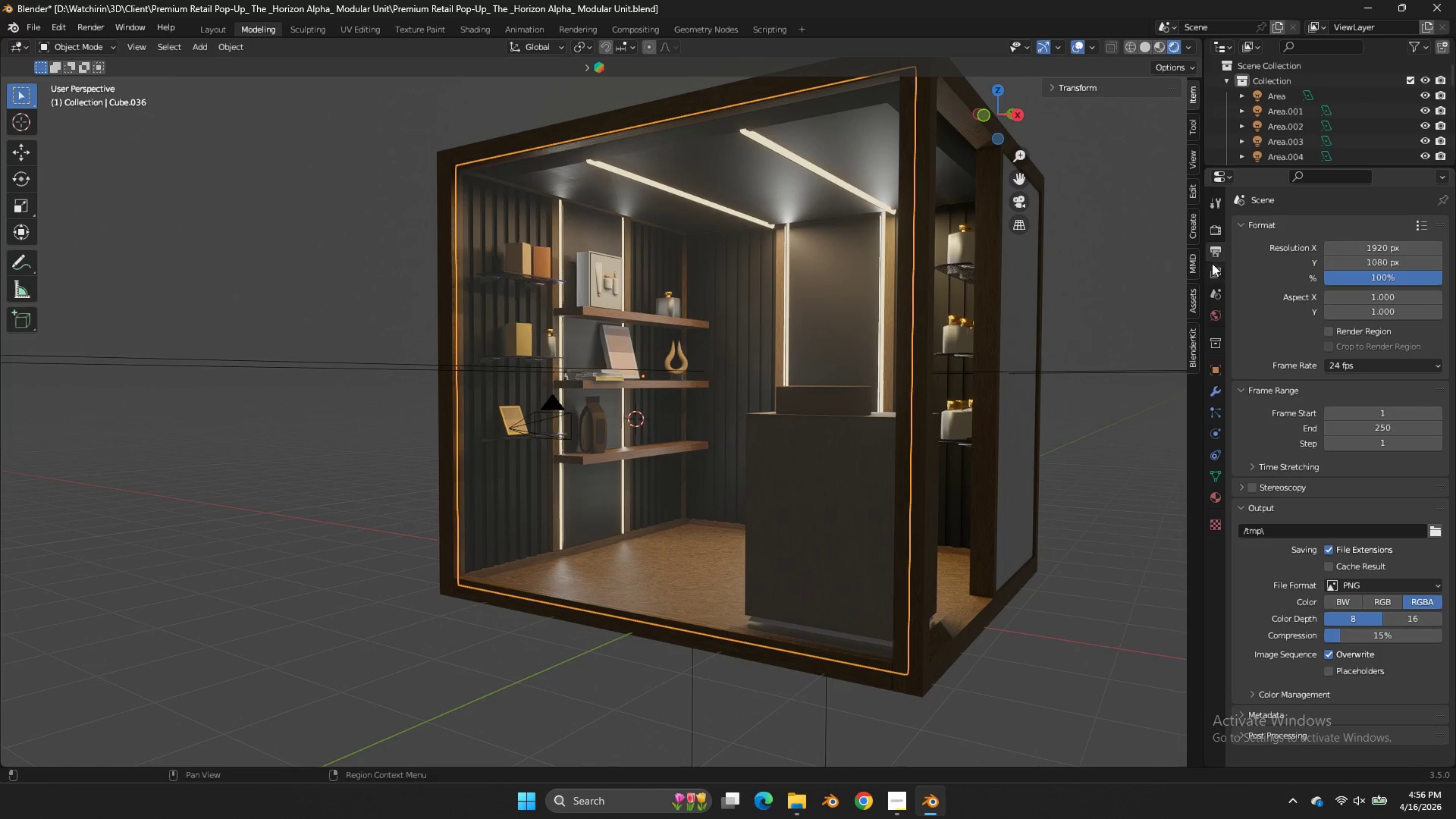 
triple_click([1208, 234])
 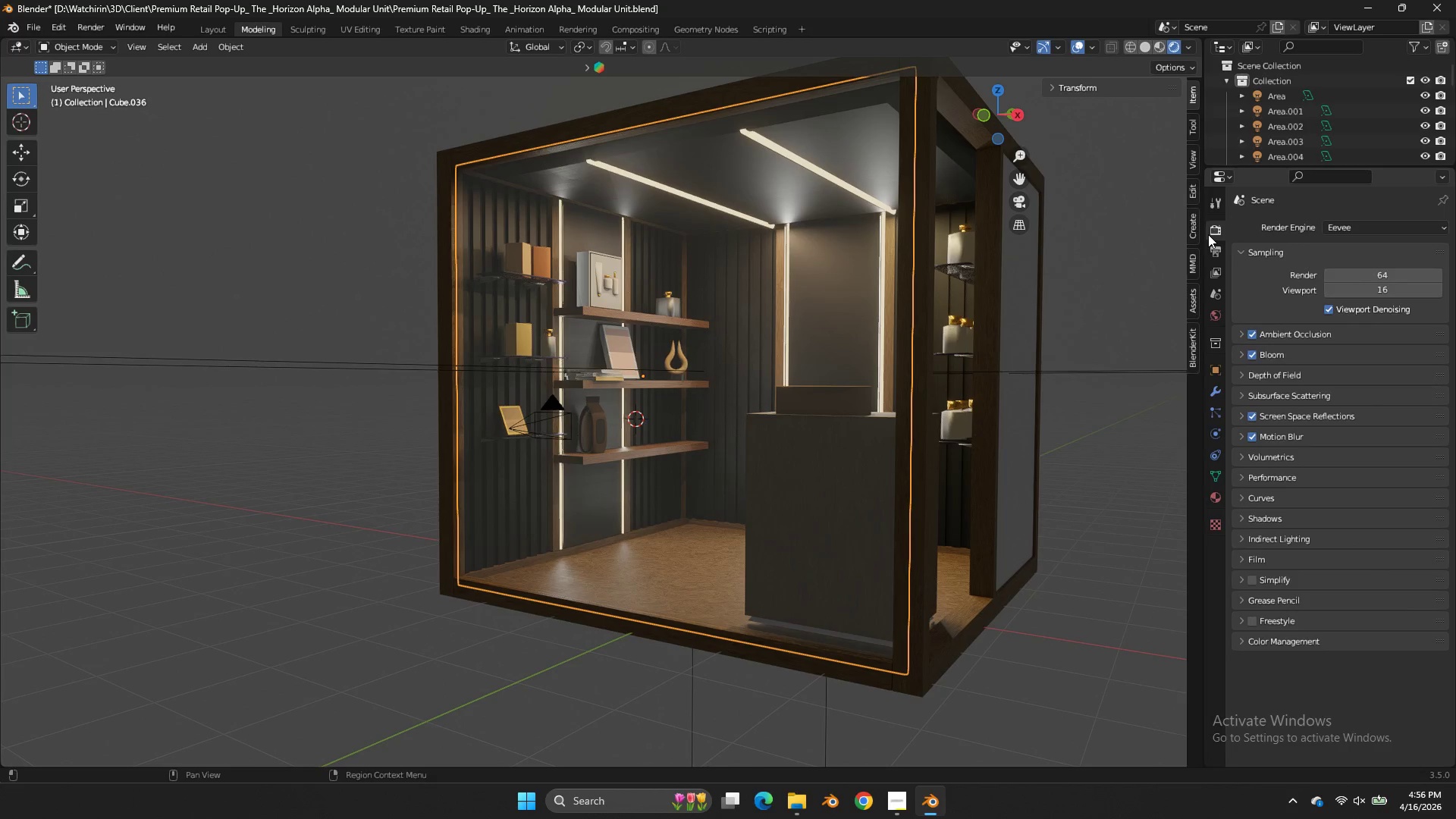 
key(Tab)
 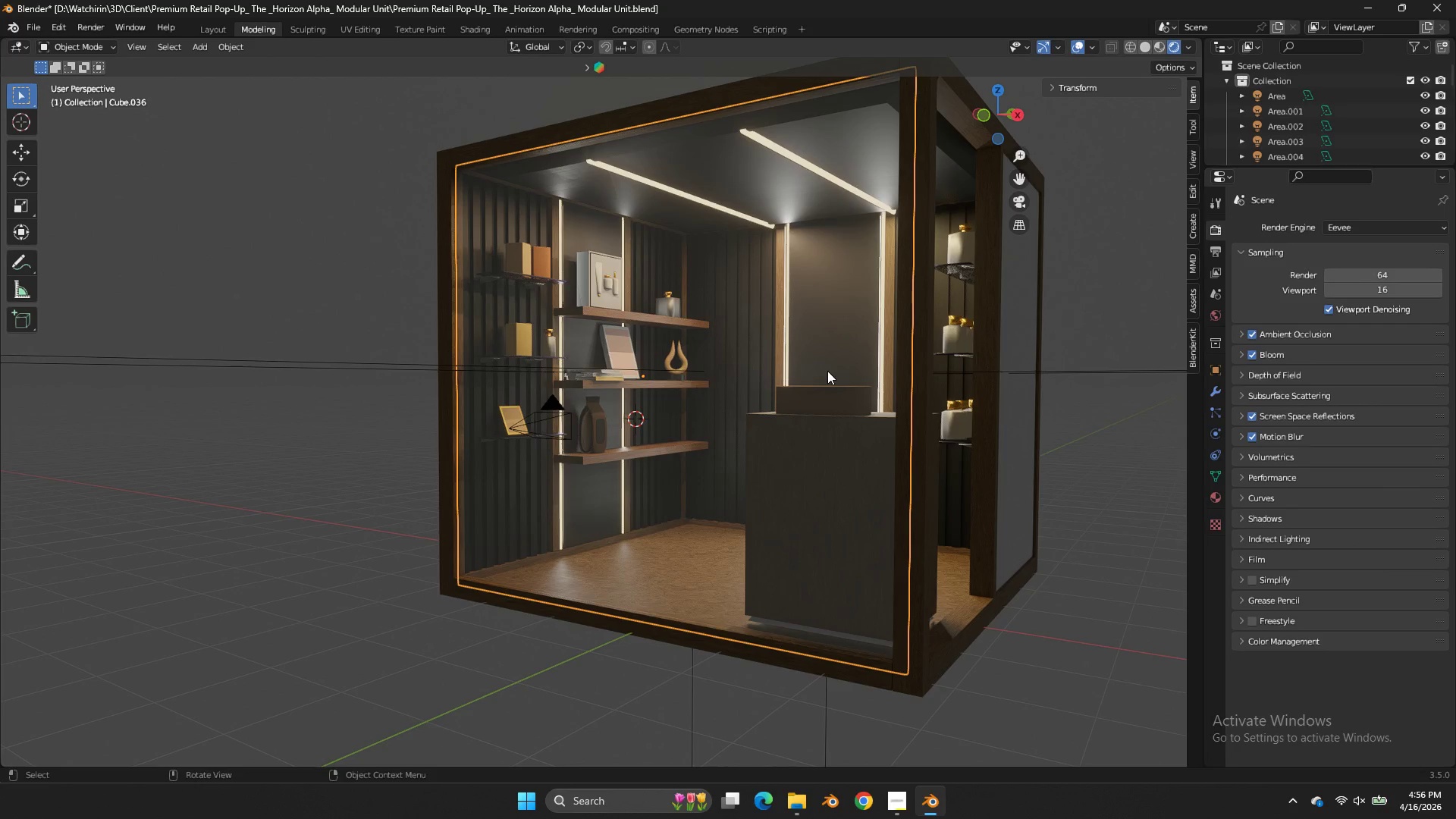 
scroll: coordinate [755, 408], scroll_direction: up, amount: 1.0
 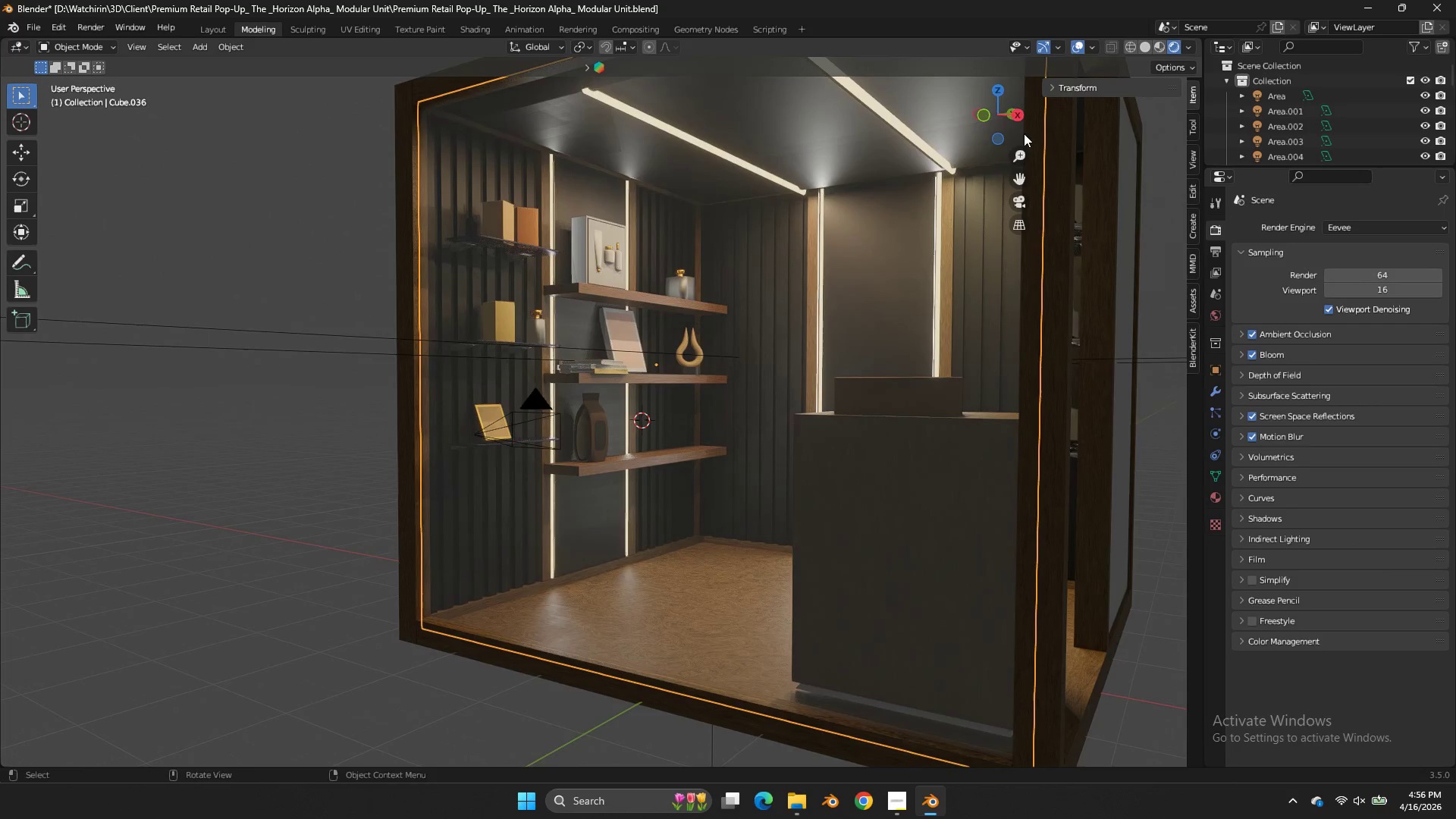 
left_click_drag(start_coordinate=[1010, 121], to_coordinate=[869, 149])
 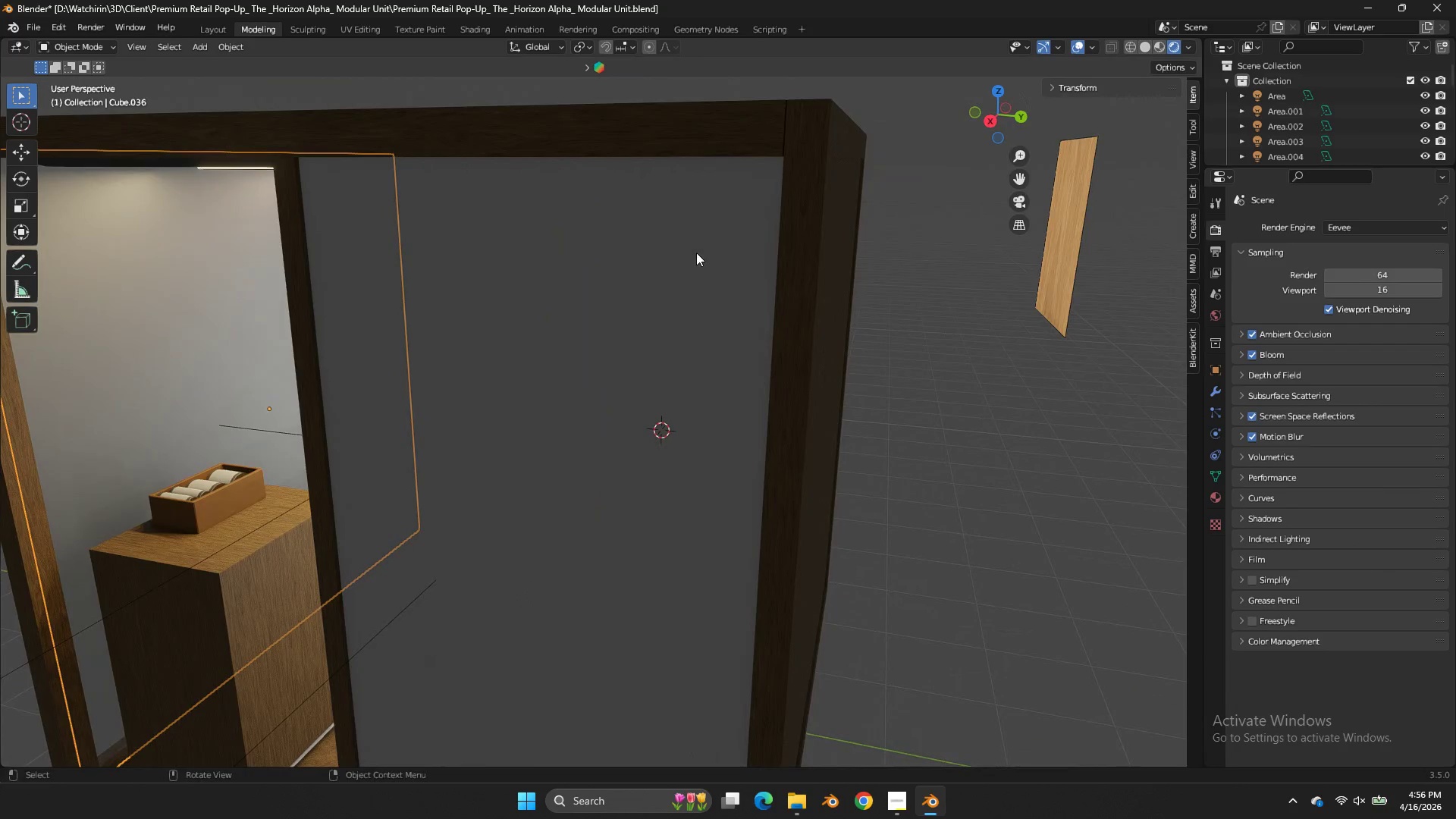 
scroll: coordinate [696, 253], scroll_direction: up, amount: 1.0
 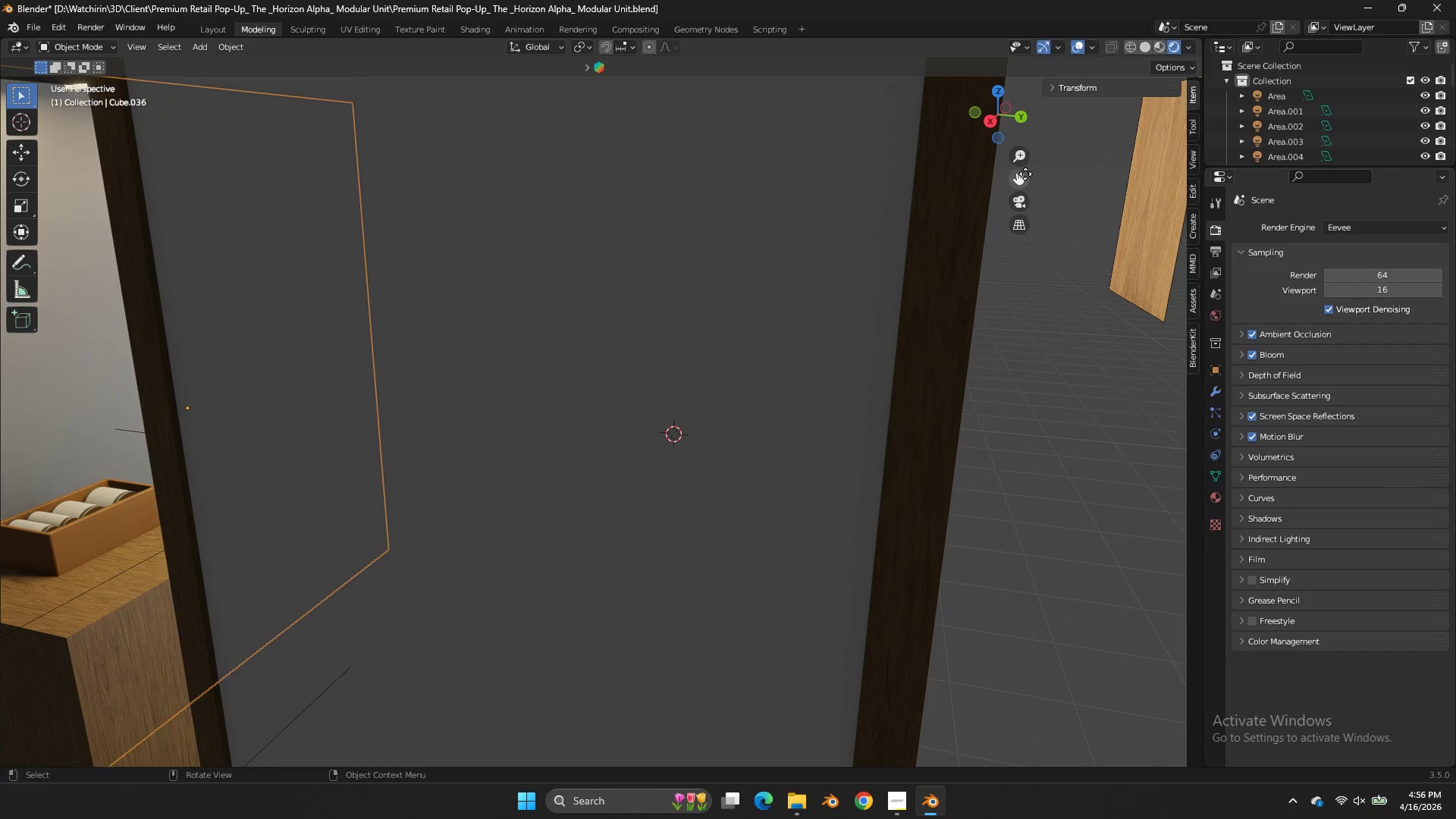 
left_click_drag(start_coordinate=[1016, 178], to_coordinate=[102, 208])
 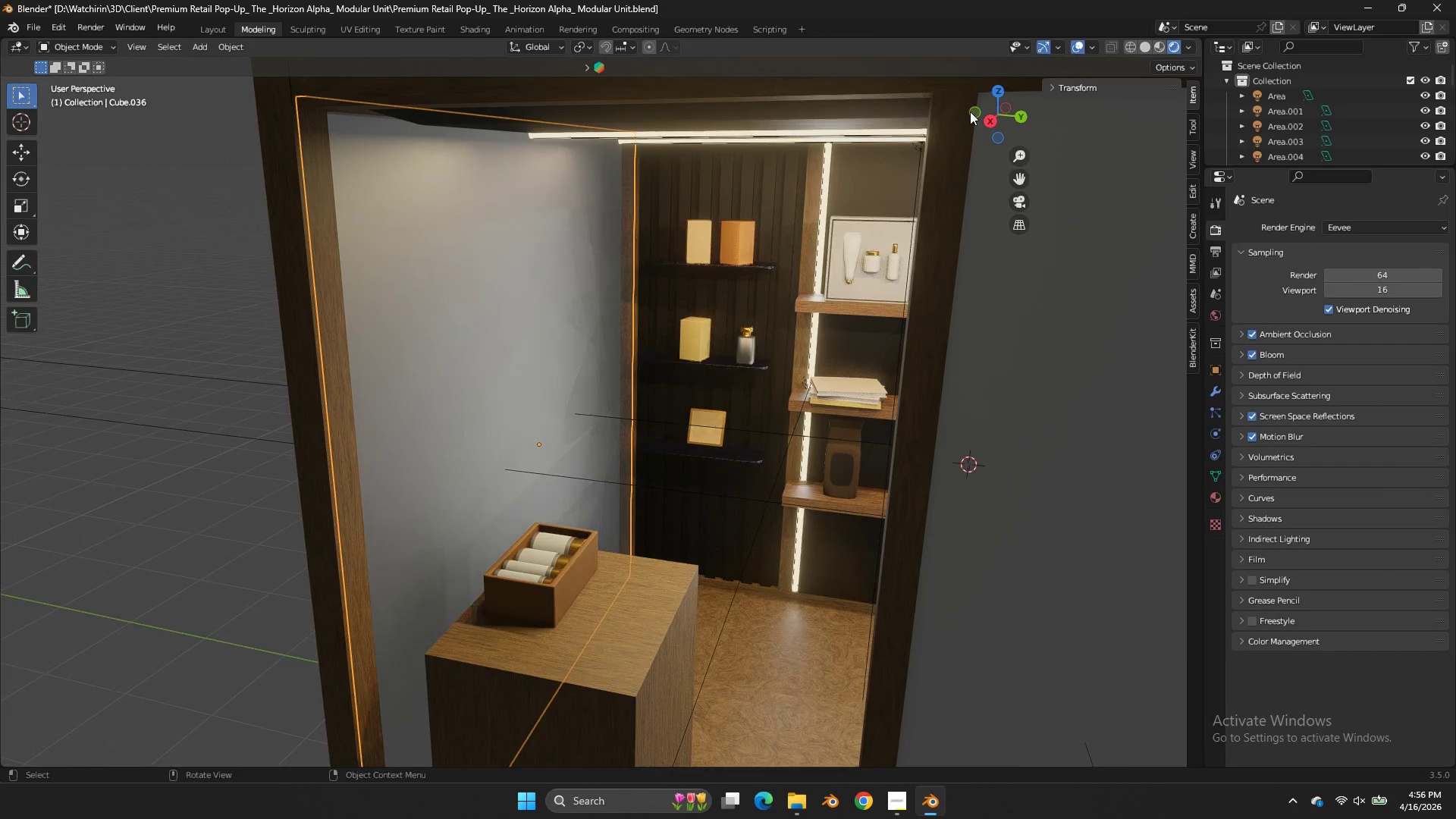 
left_click_drag(start_coordinate=[971, 111], to_coordinate=[953, 100])
 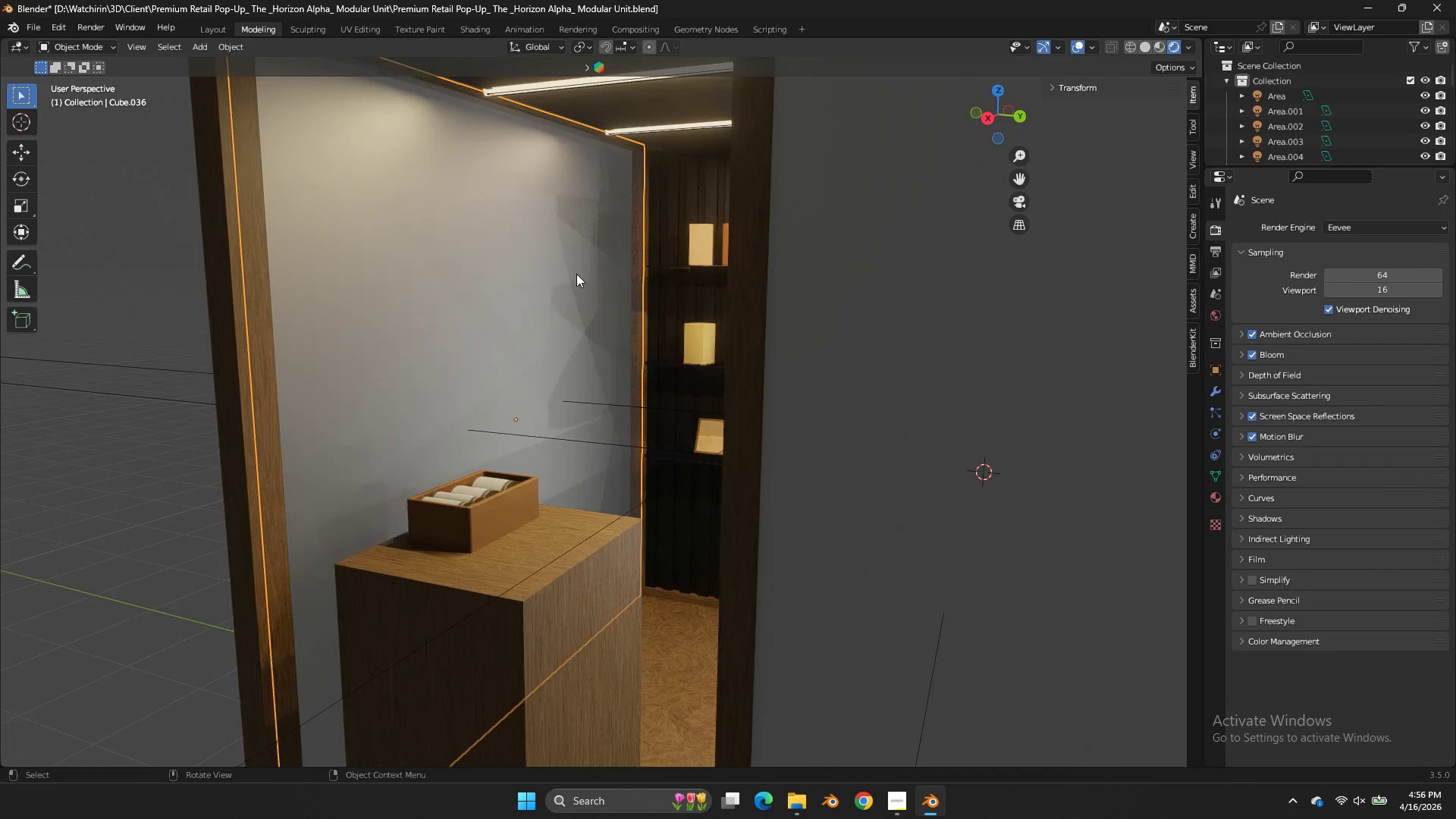 
left_click([576, 274])
 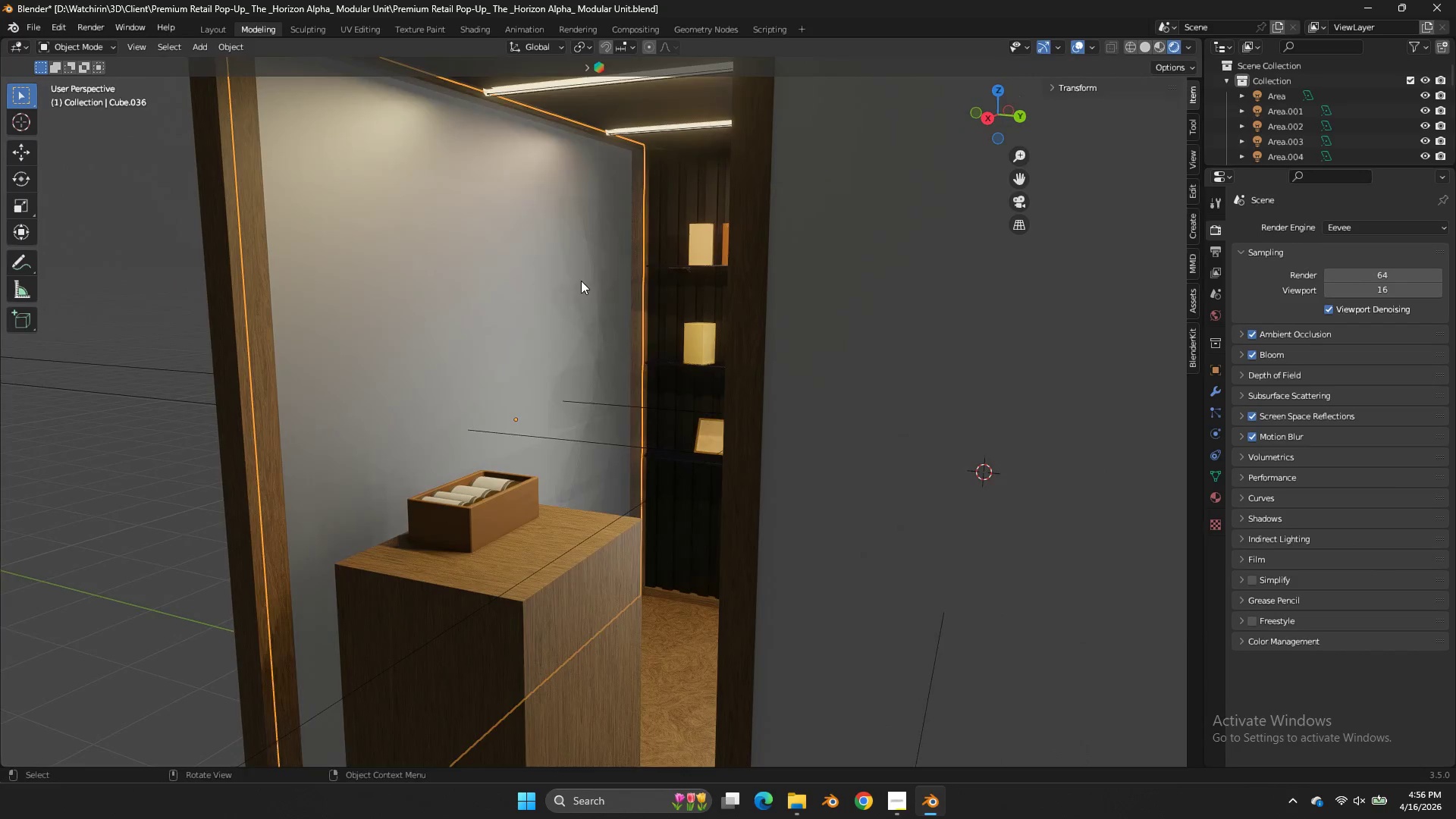 
key(Tab)
 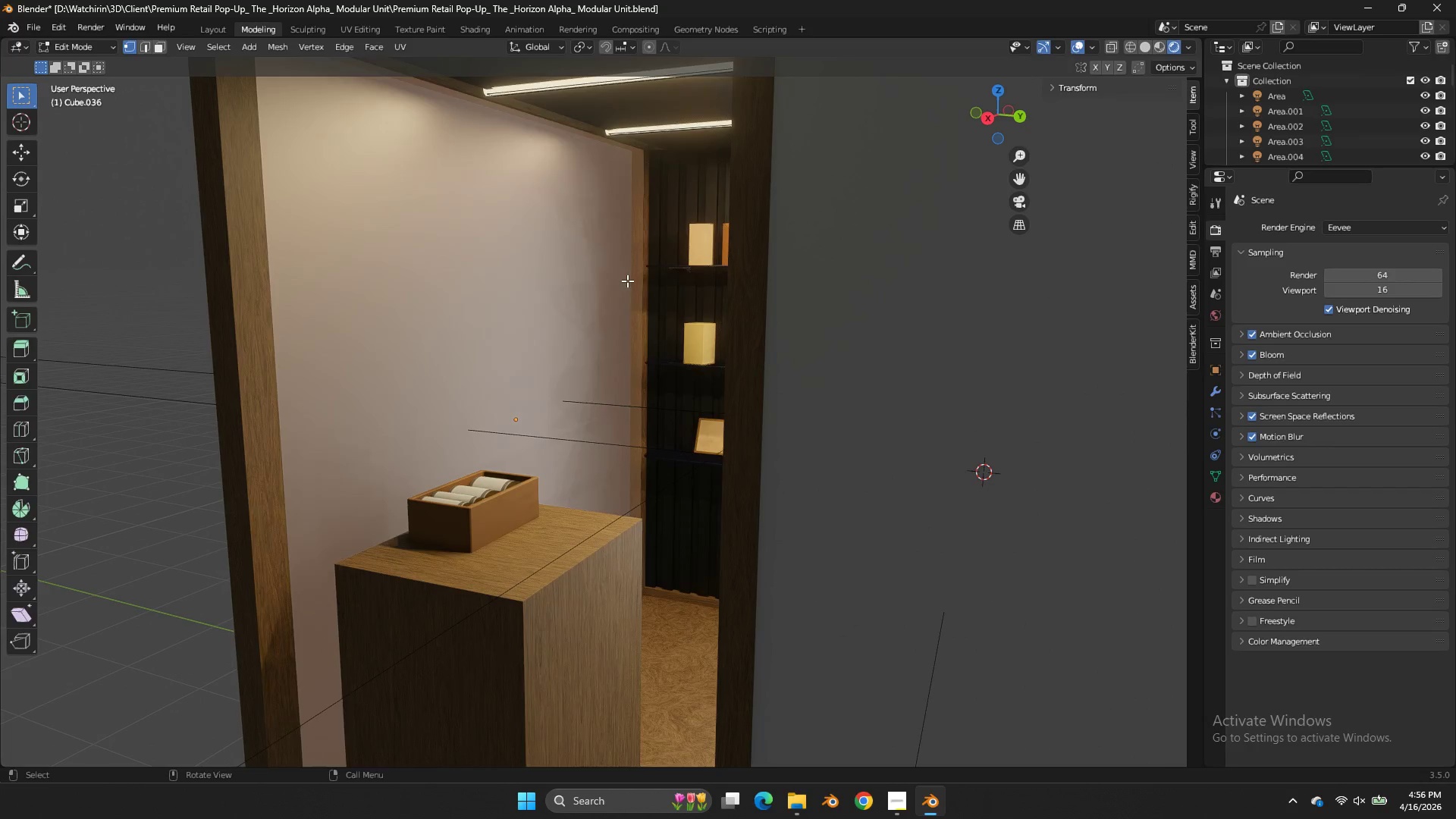 
key(Tab)
 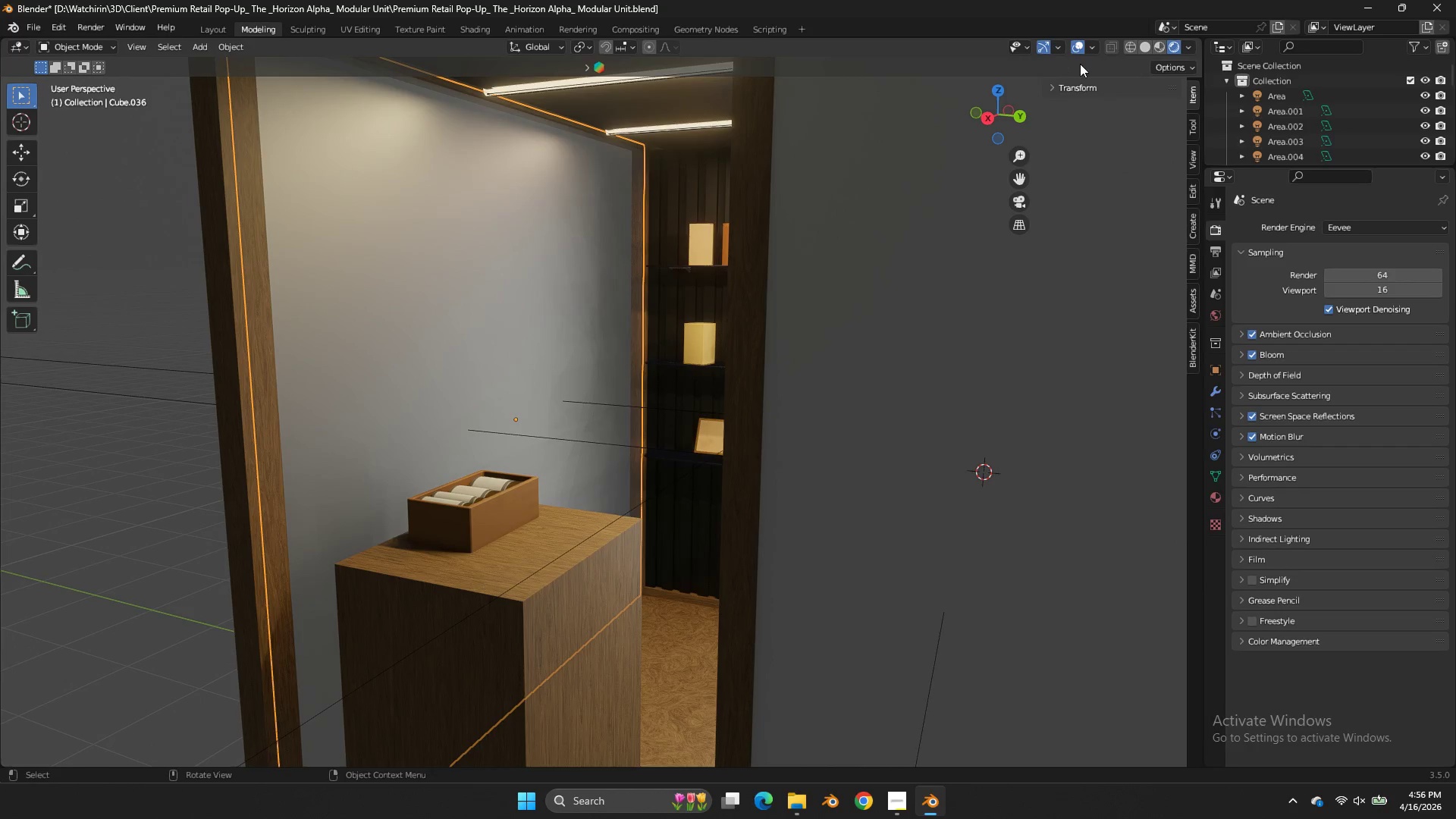 
left_click([1100, 44])
 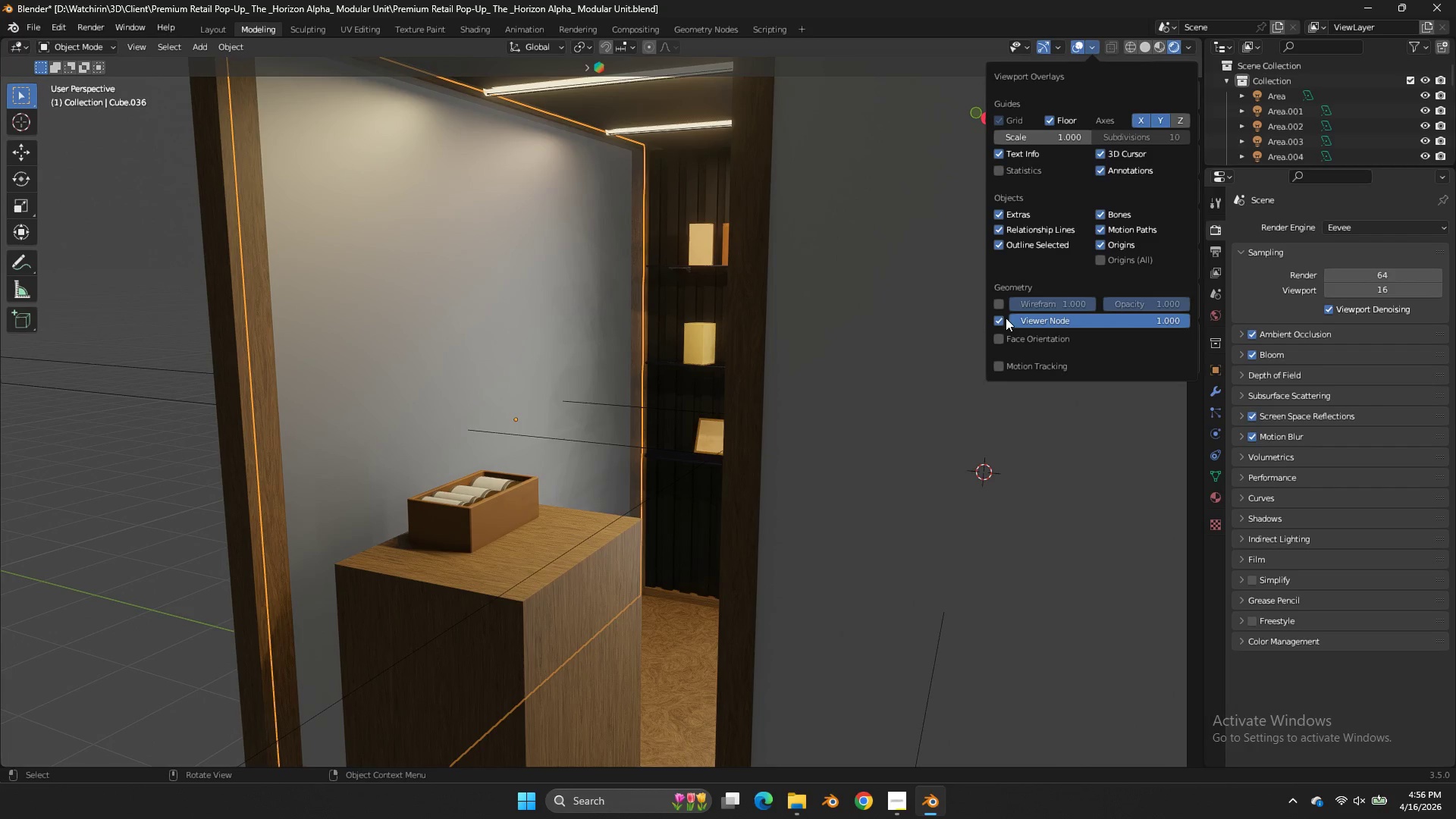 
left_click([1000, 331])
 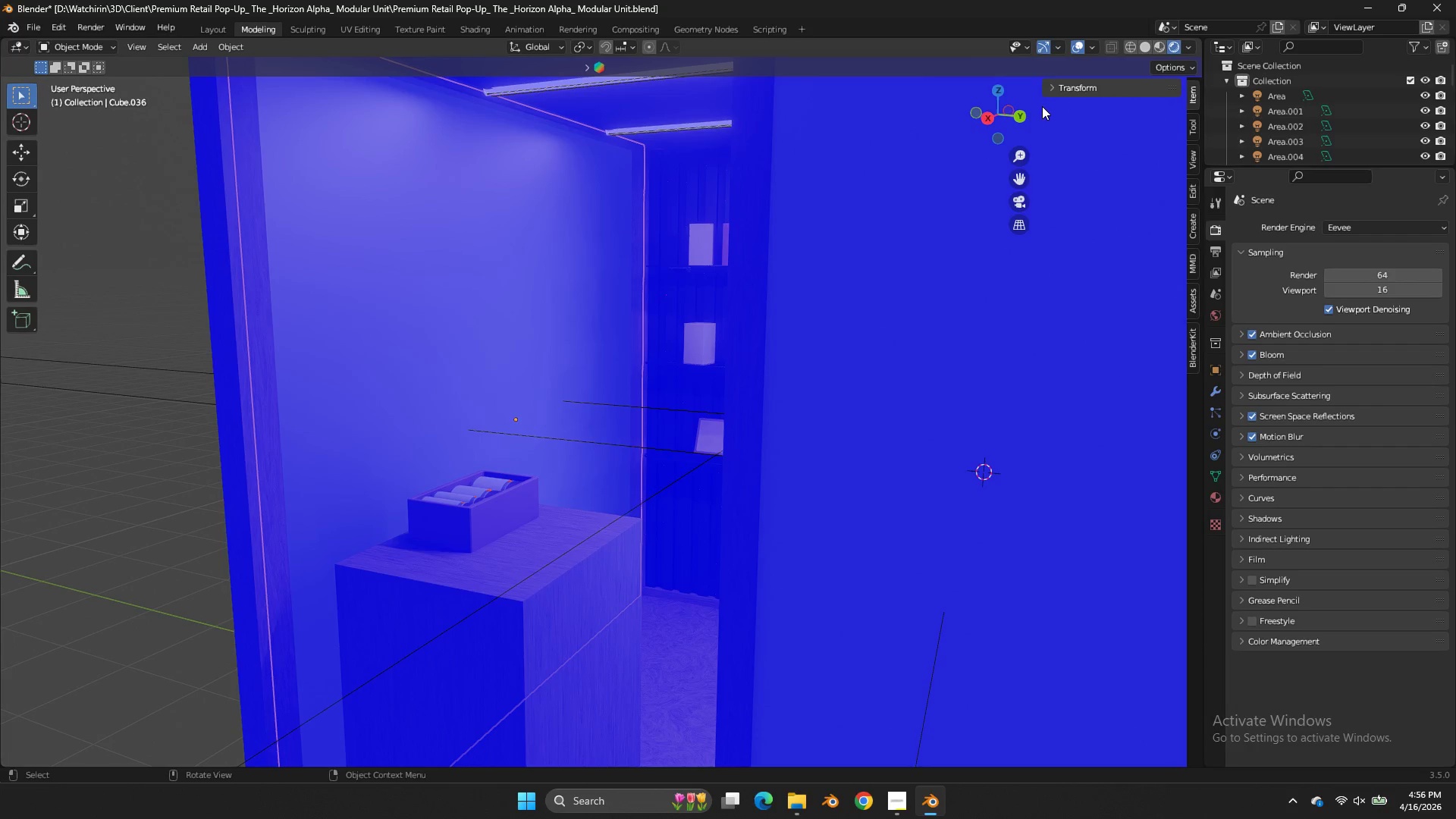 
left_click_drag(start_coordinate=[999, 111], to_coordinate=[1043, 132])
 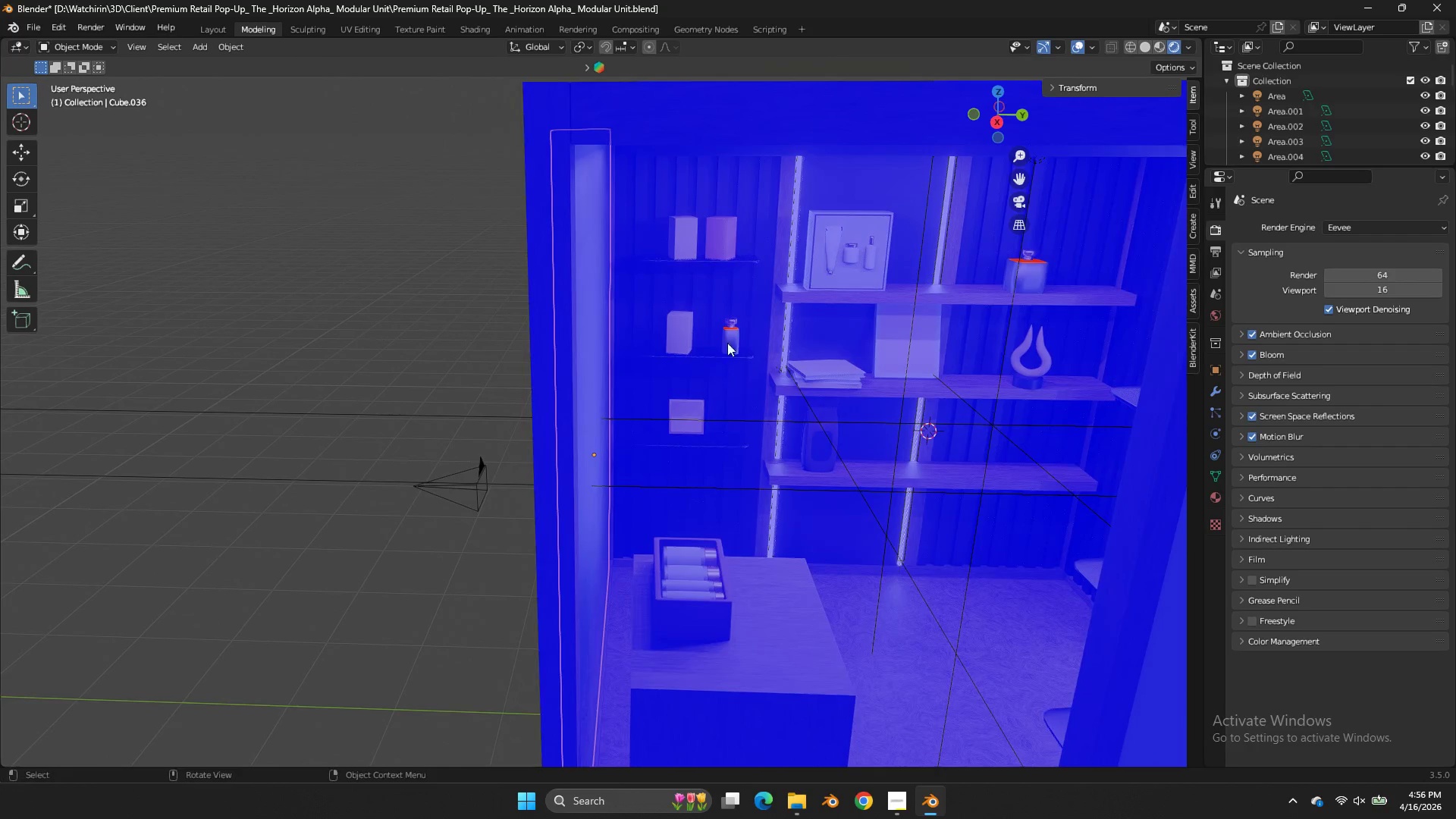 
key(Tab)
 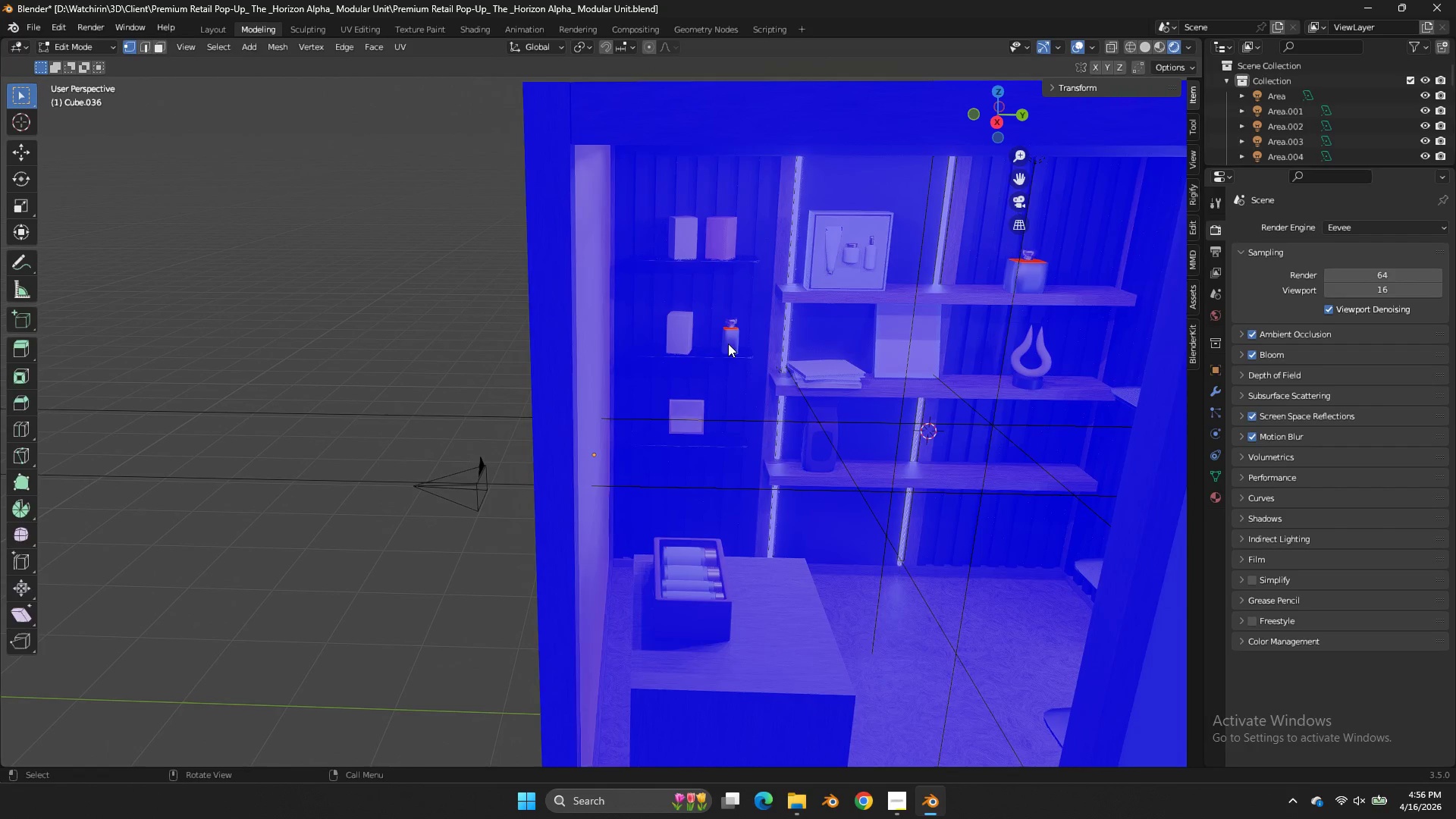 
key(Tab)
 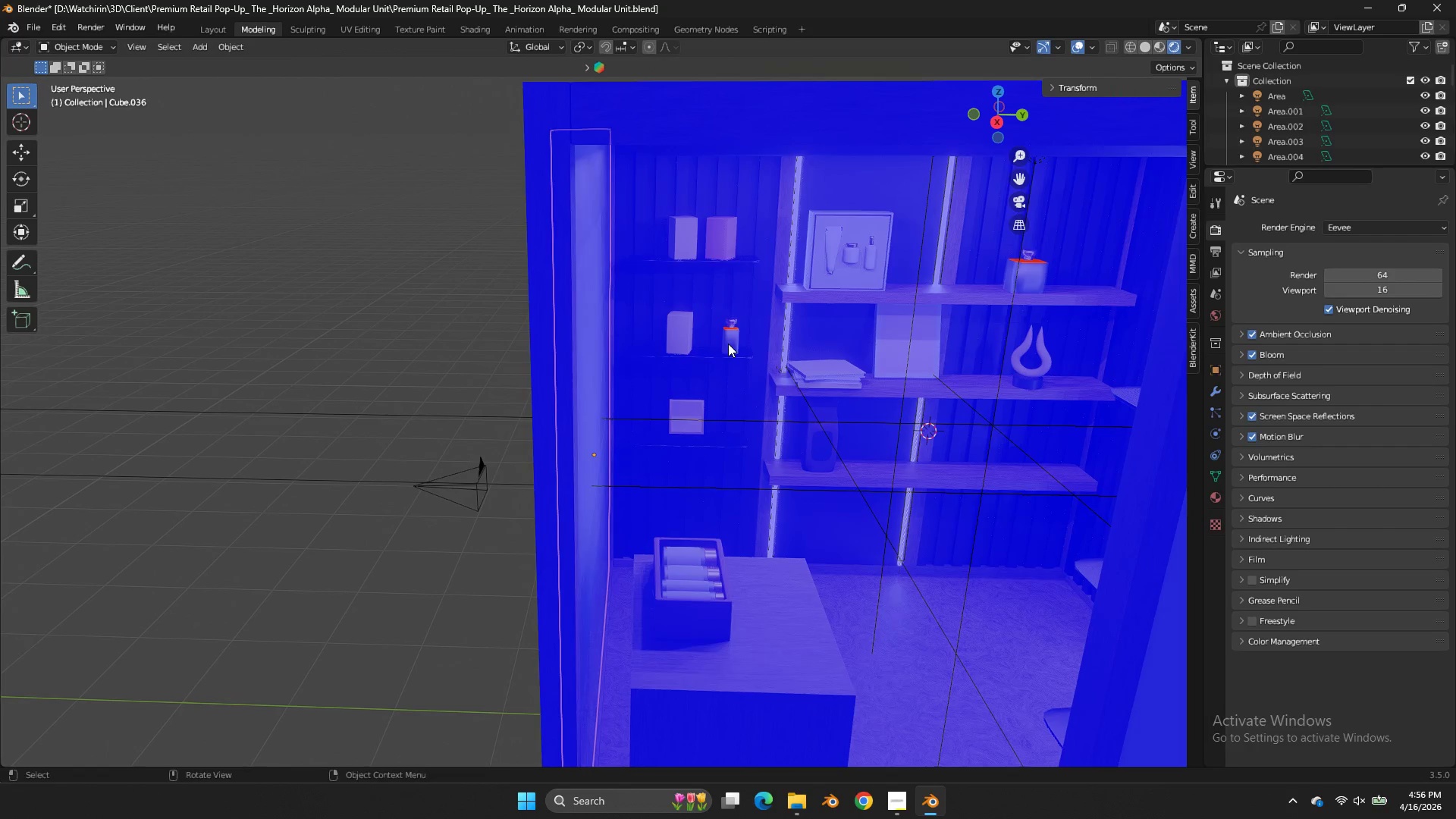 
left_click([728, 344])
 